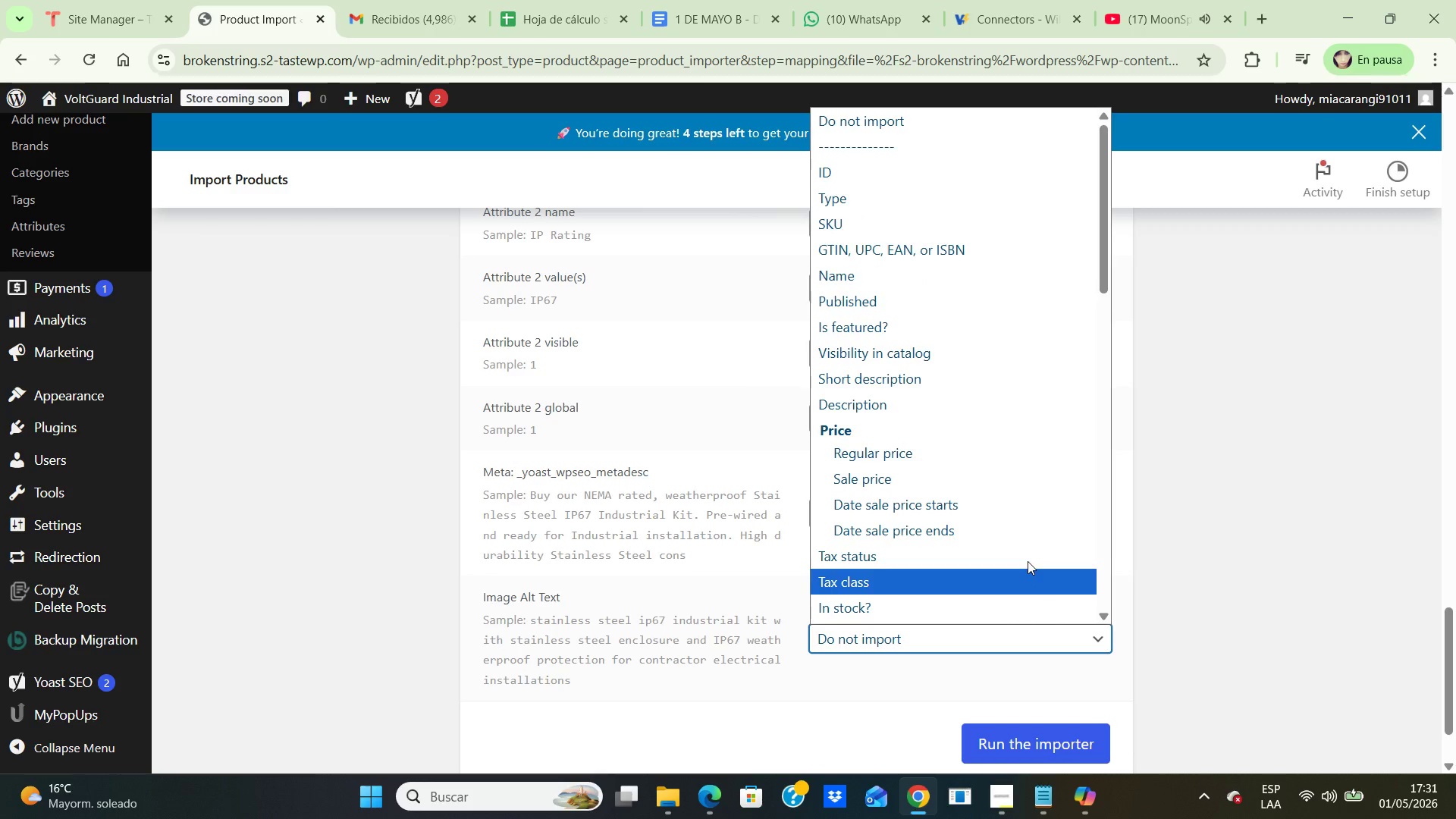 
scroll: coordinate [1028, 561], scroll_direction: down, amount: 1.0
 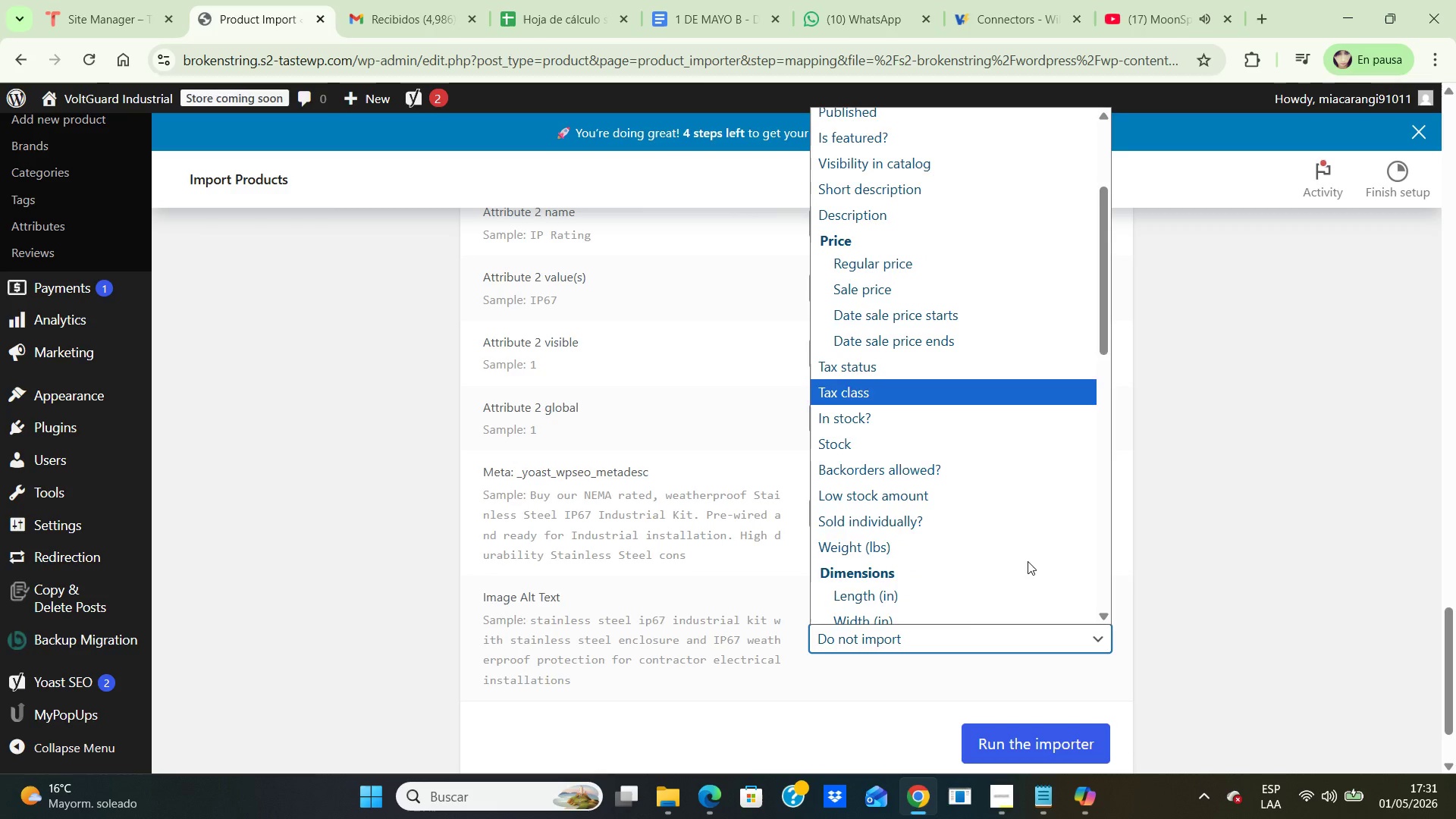 
scroll: coordinate [1028, 561], scroll_direction: up, amount: 4.0
 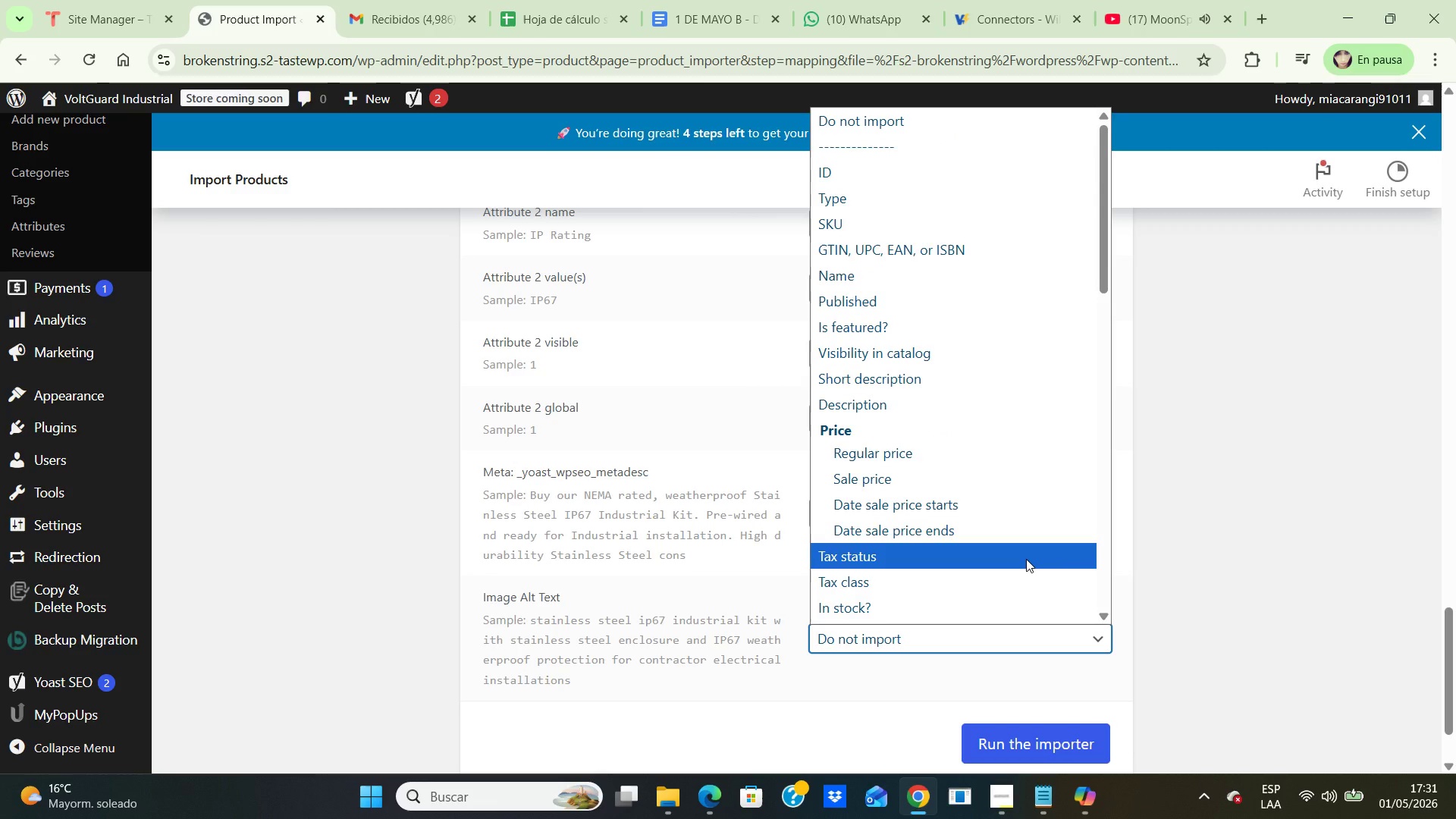 
scroll: coordinate [1026, 559], scroll_direction: down, amount: 5.0
 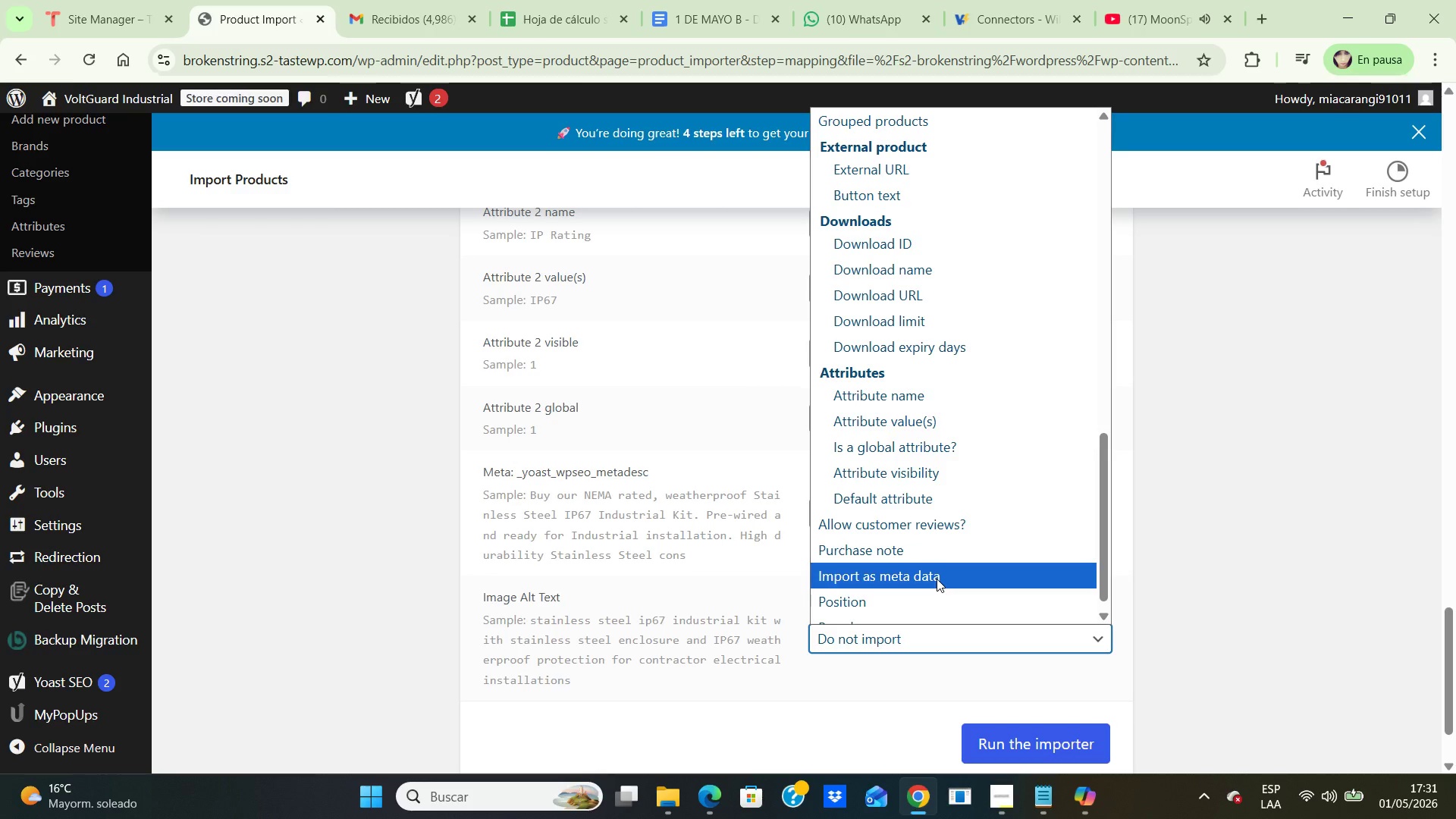 
left_click([937, 579])
 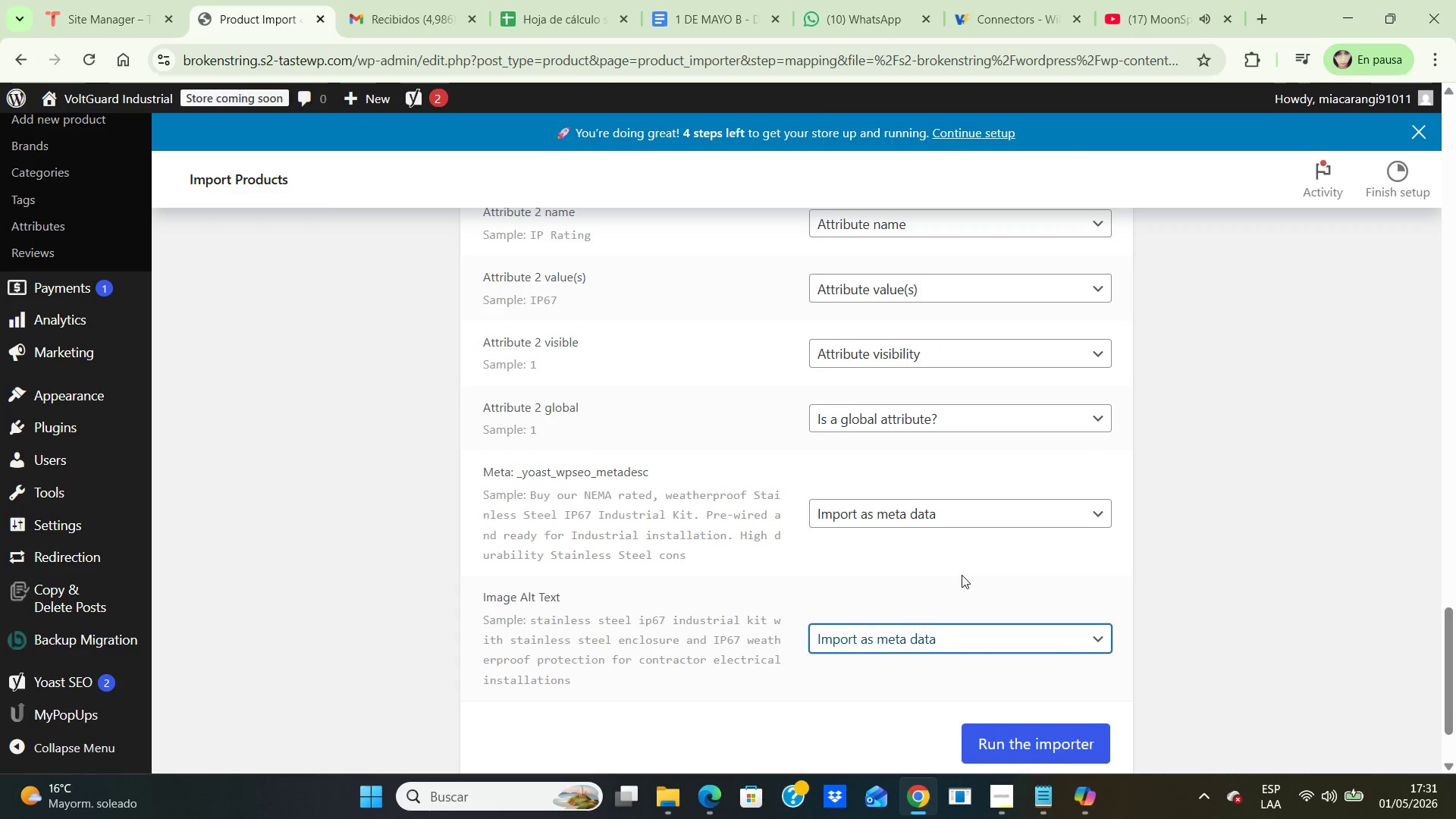 
scroll: coordinate [962, 575], scroll_direction: down, amount: 3.0
 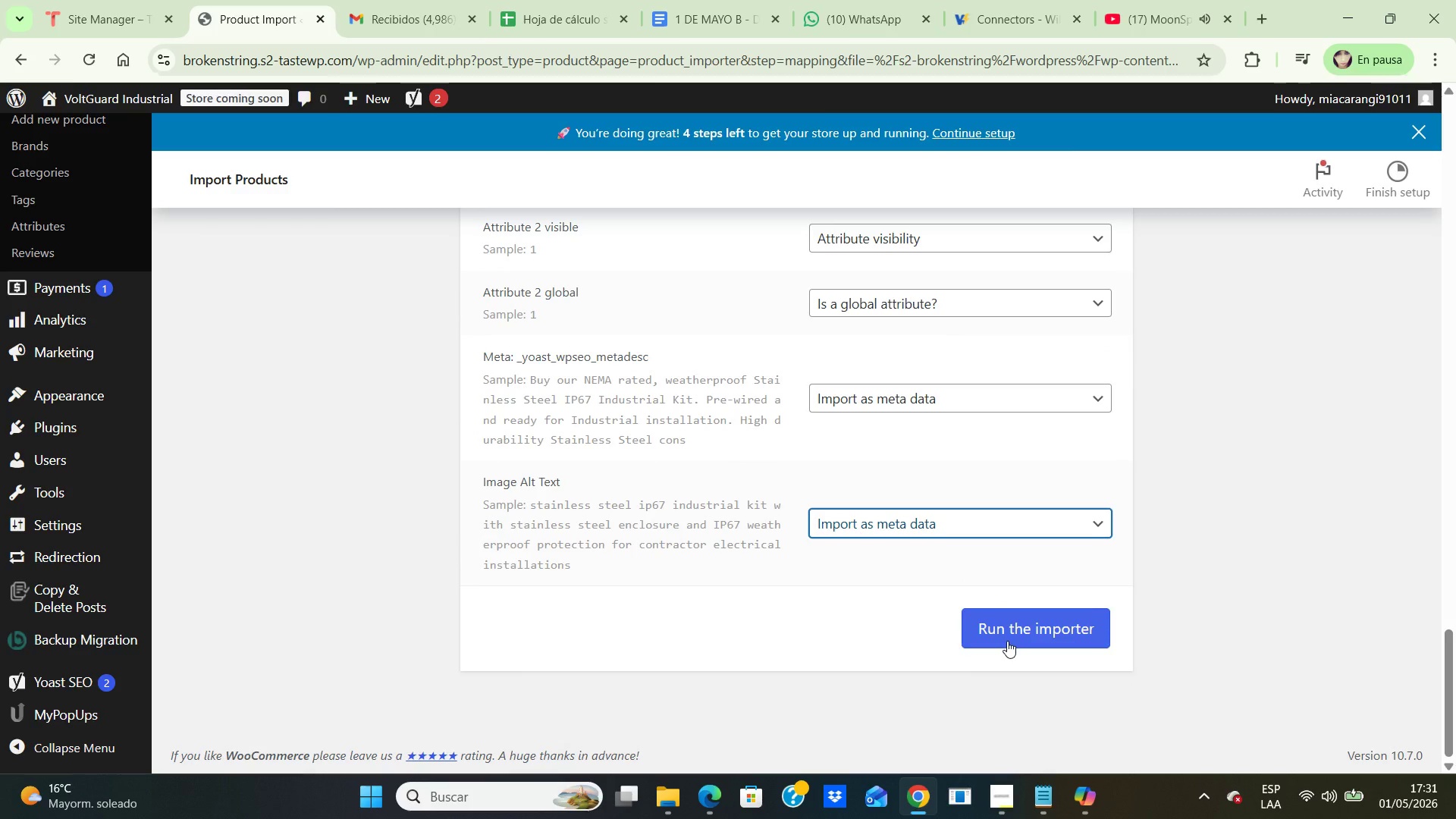 
left_click([1007, 641])
 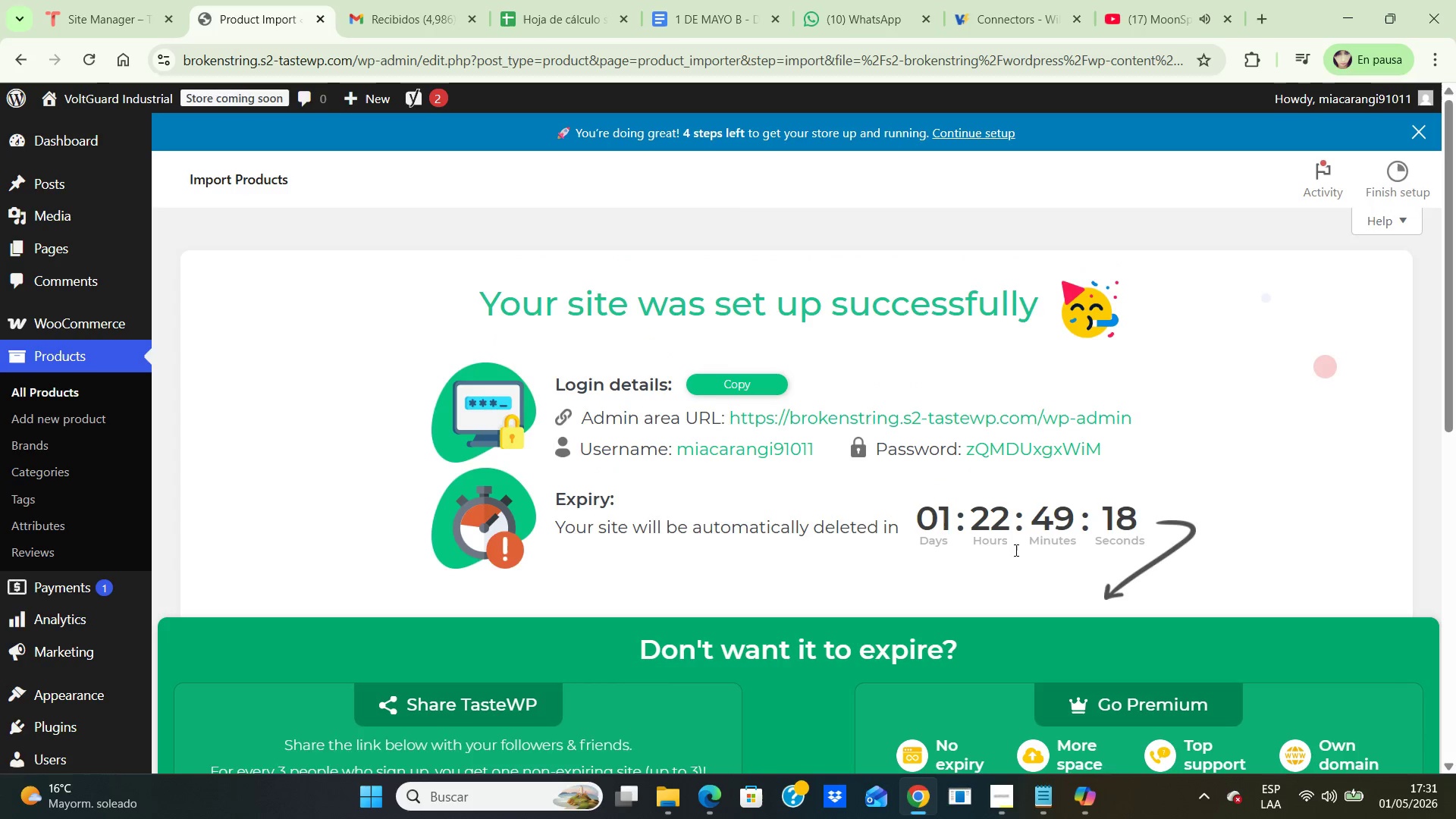 
scroll: coordinate [1015, 531], scroll_direction: down, amount: 11.0
 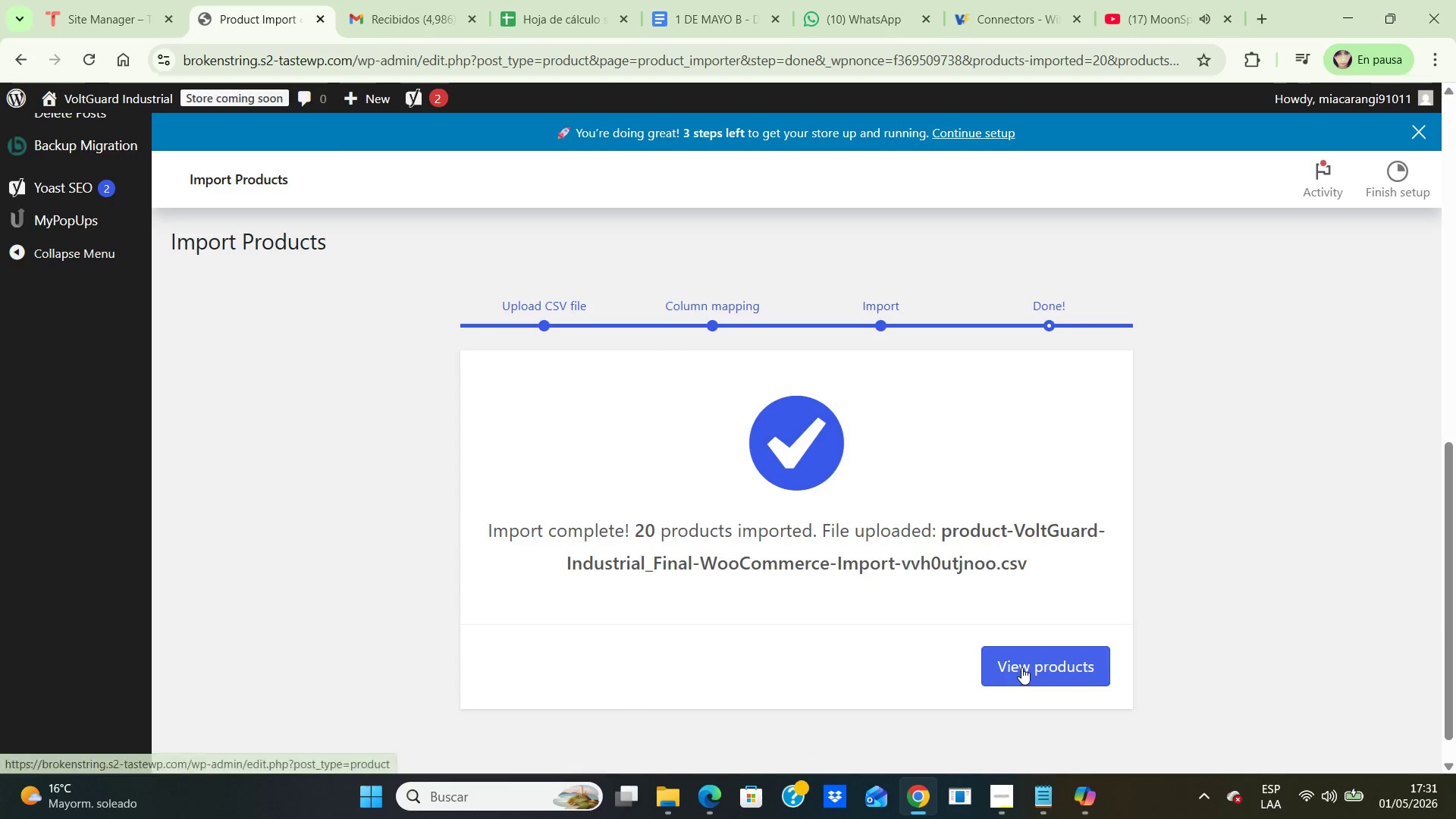 
left_click([1020, 659])
 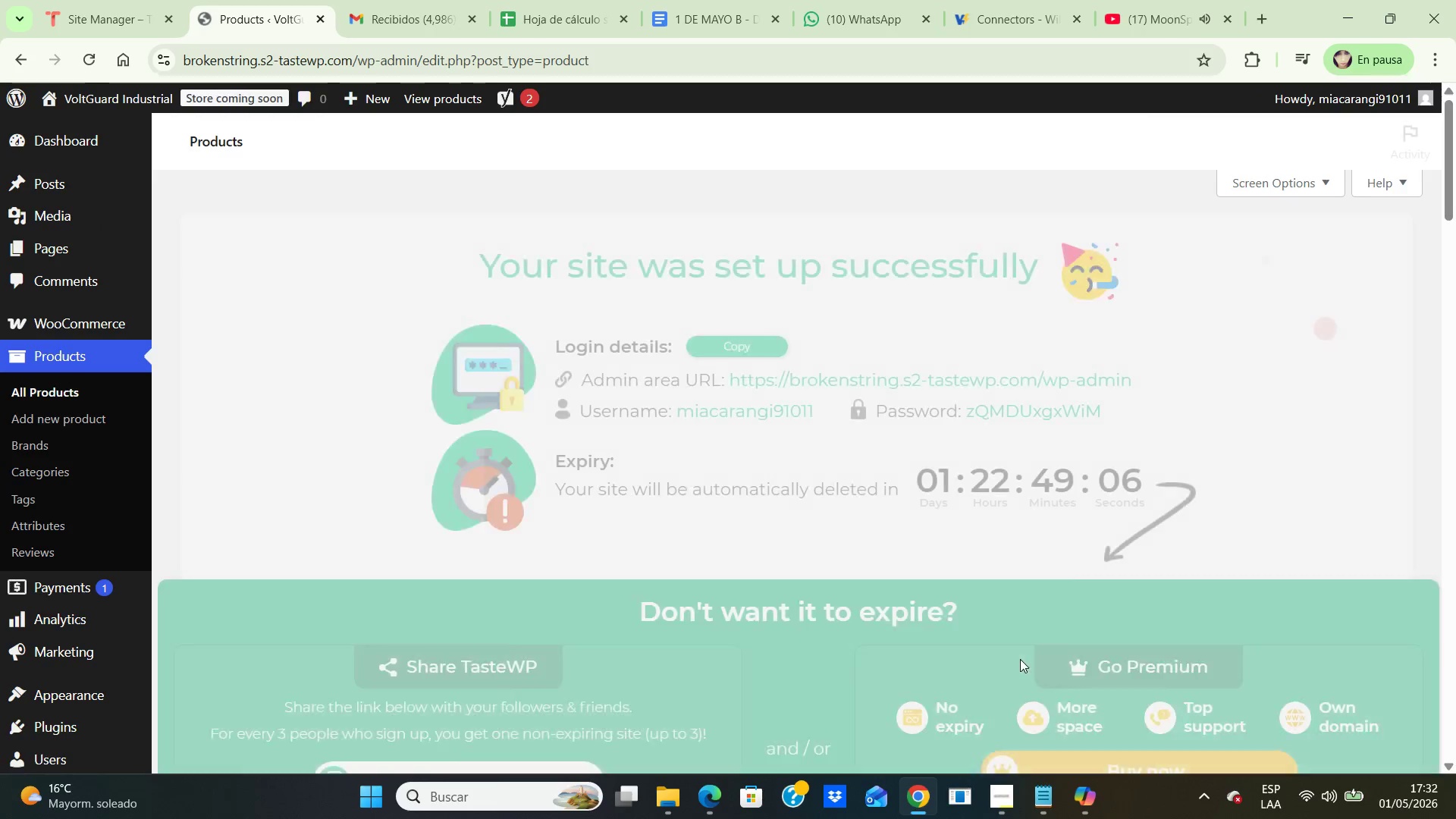 
scroll: coordinate [955, 484], scroll_direction: down, amount: 6.0
 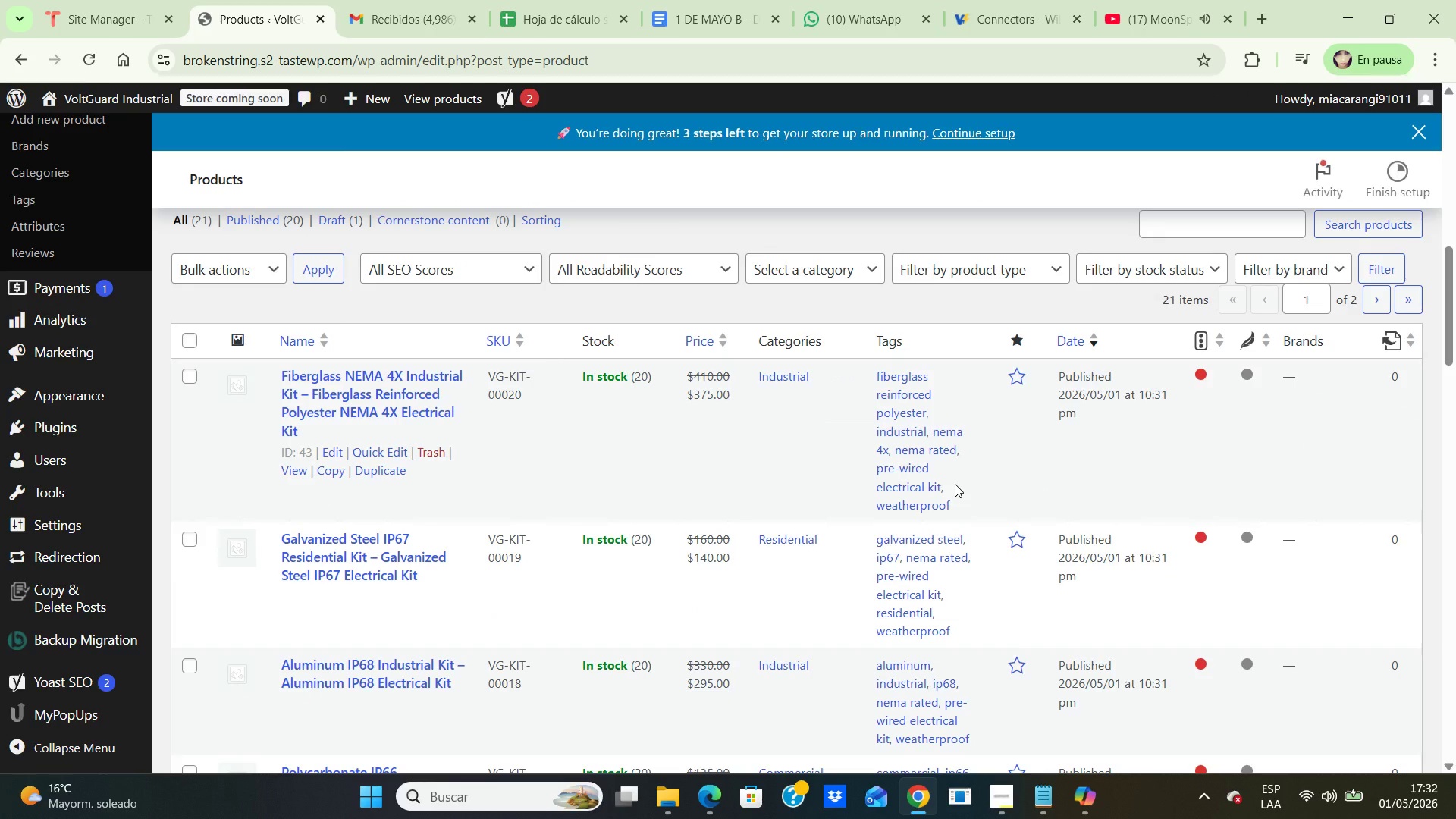 
wait(8.69)
 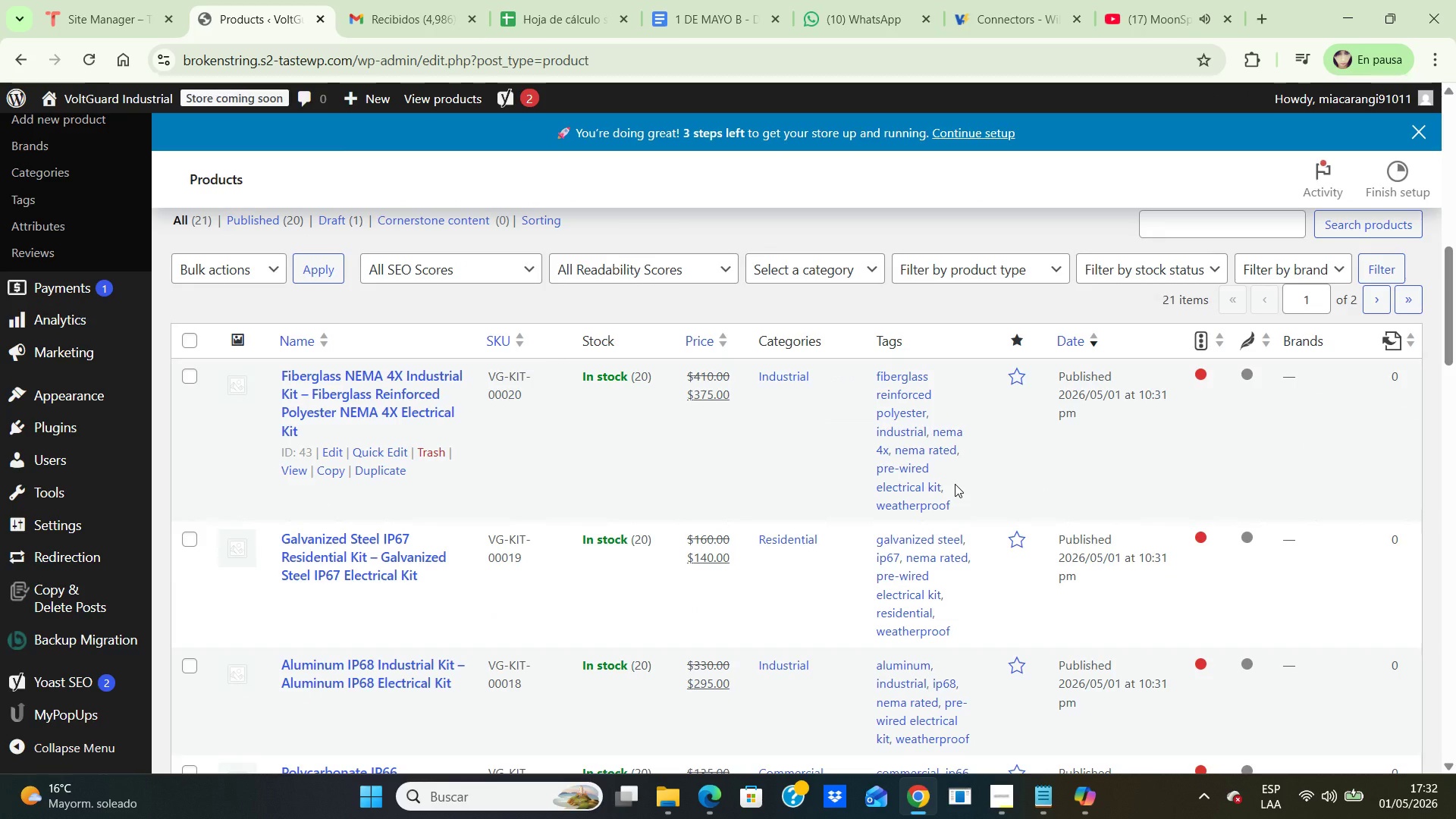 
left_click([678, 801])
 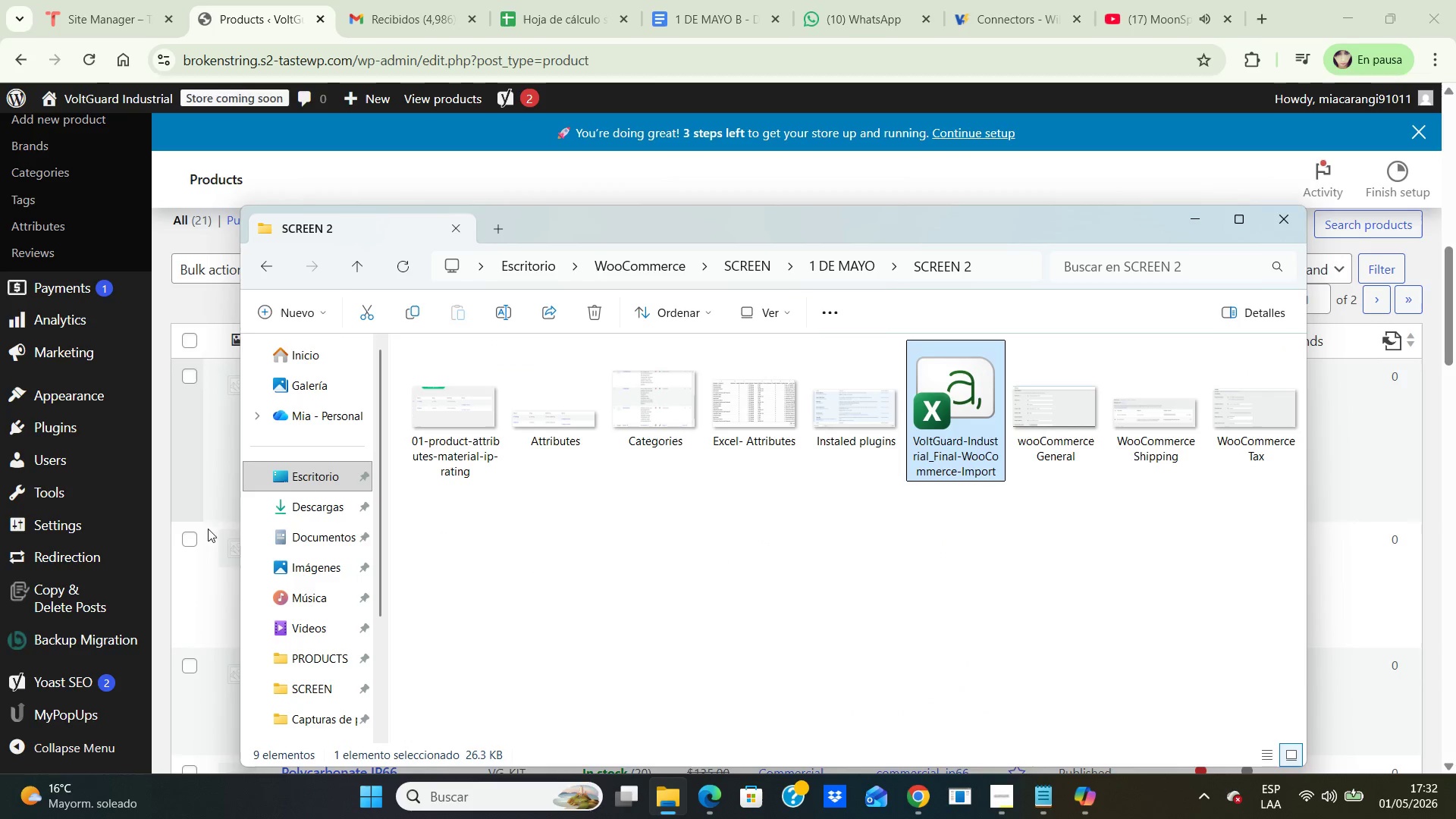 
left_click([306, 512])
 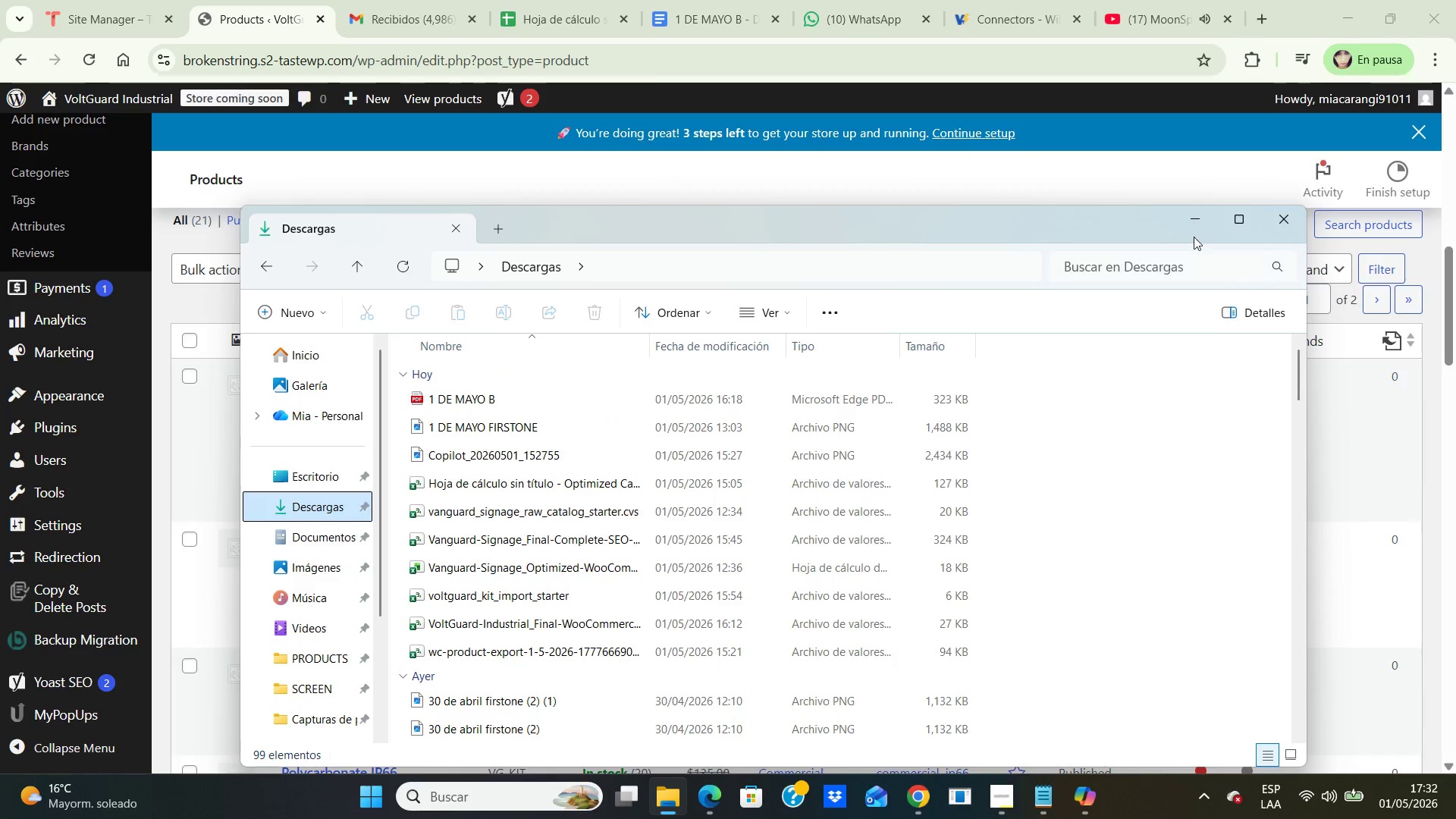 
left_click([1203, 214])
 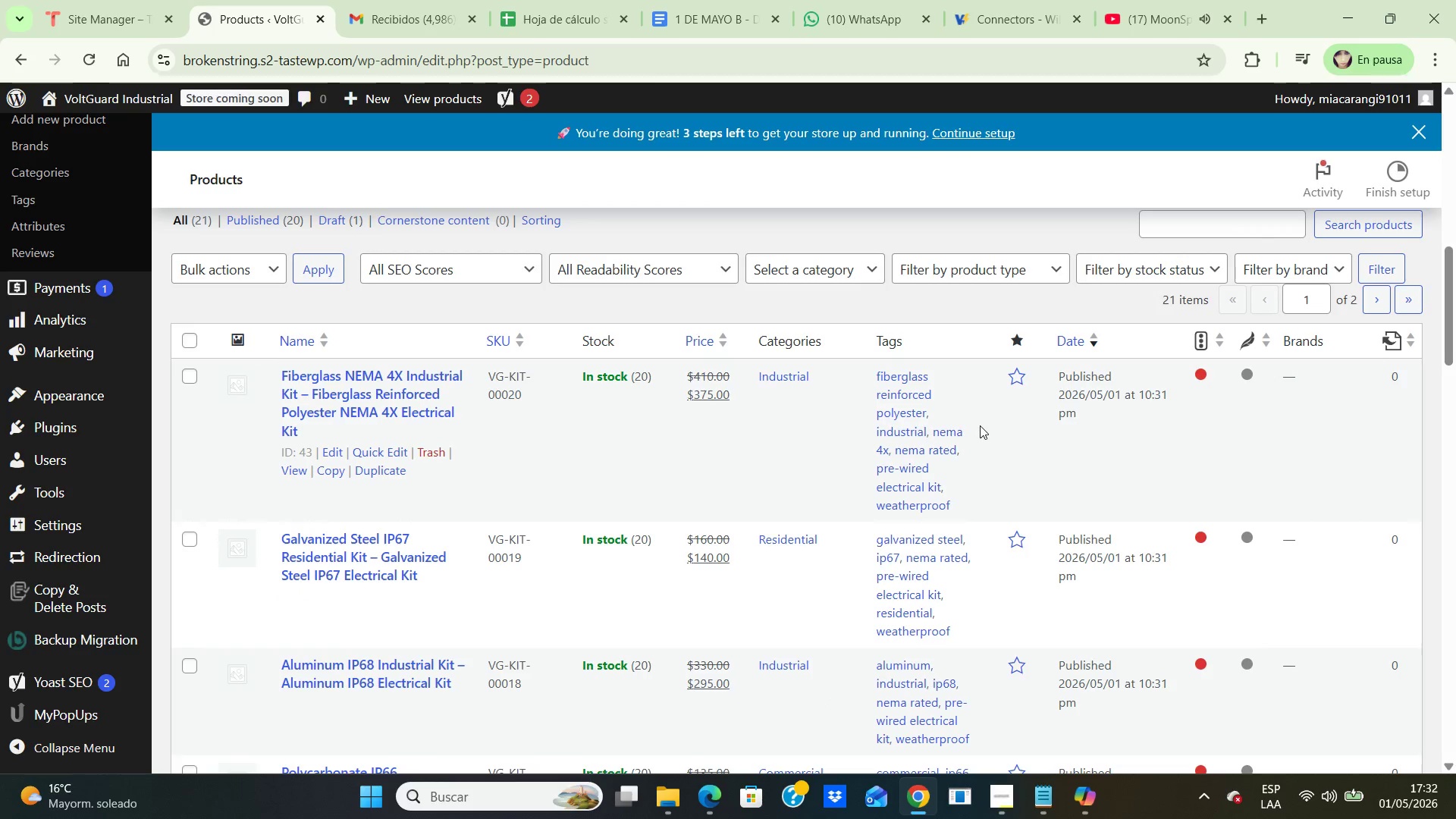 
scroll: coordinate [980, 425], scroll_direction: down, amount: 7.0
 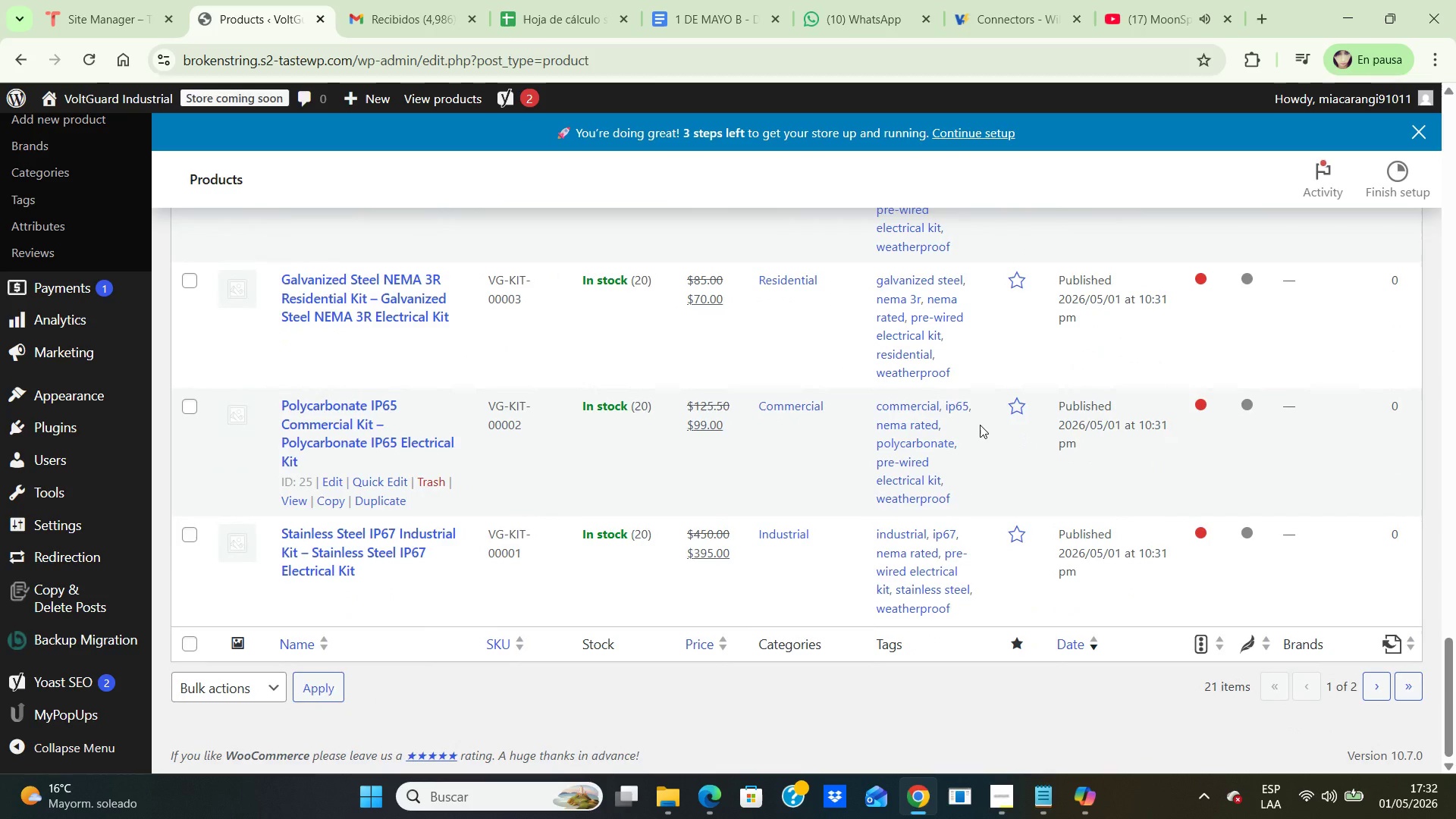 
wait(5.47)
 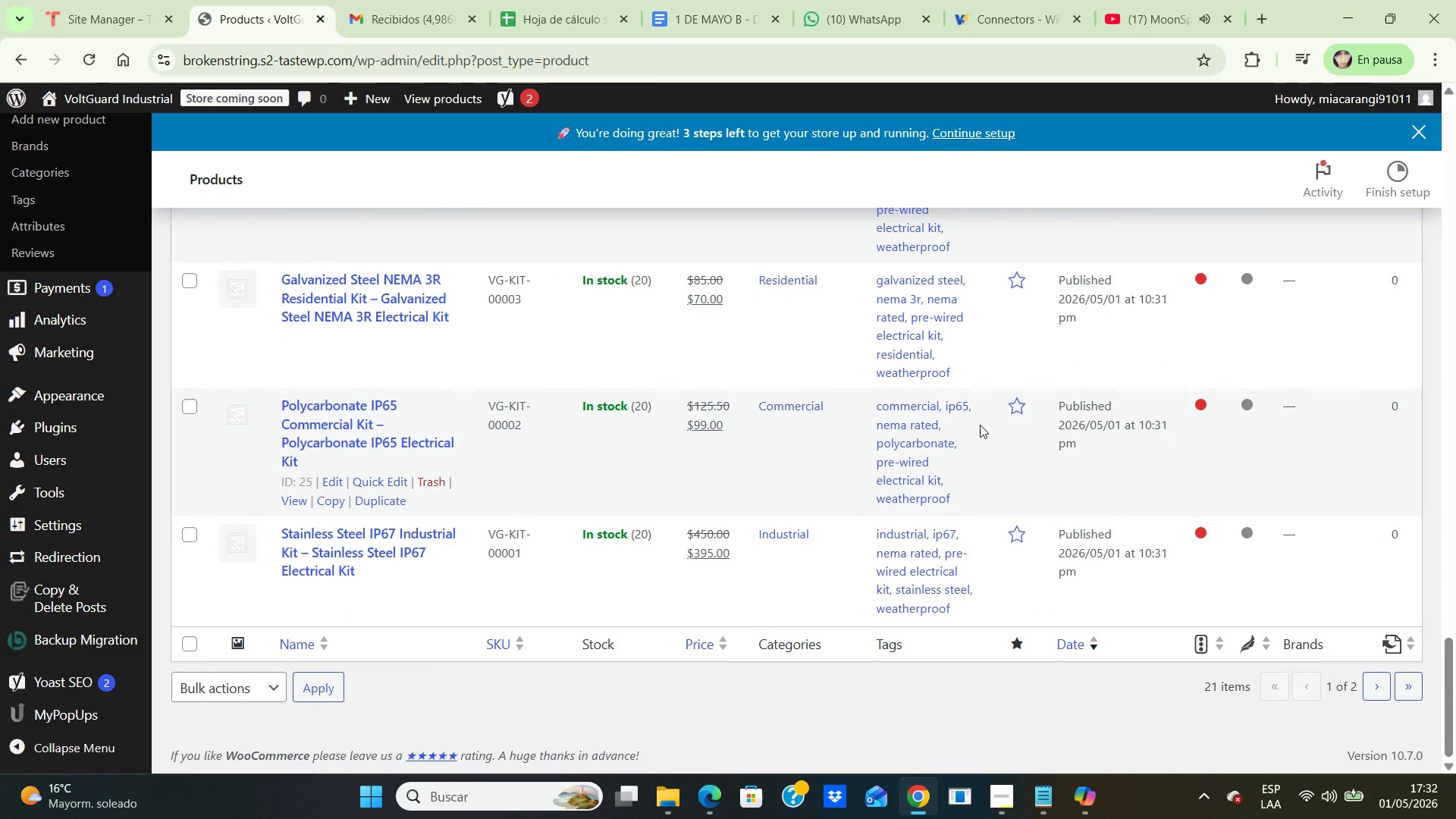 
scroll: coordinate [966, 378], scroll_direction: up, amount: 5.0
 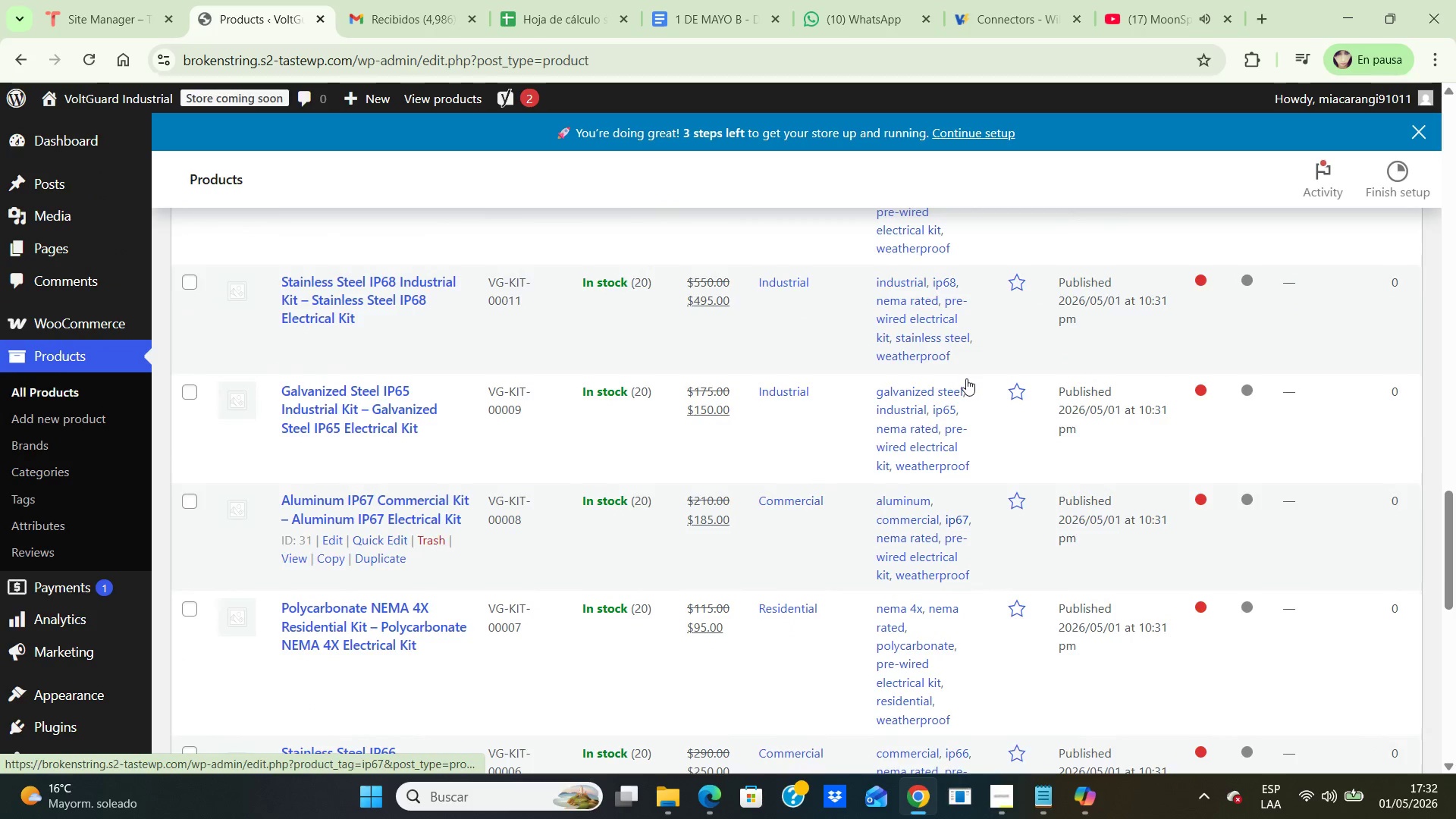 
scroll: coordinate [966, 378], scroll_direction: down, amount: 10.0
 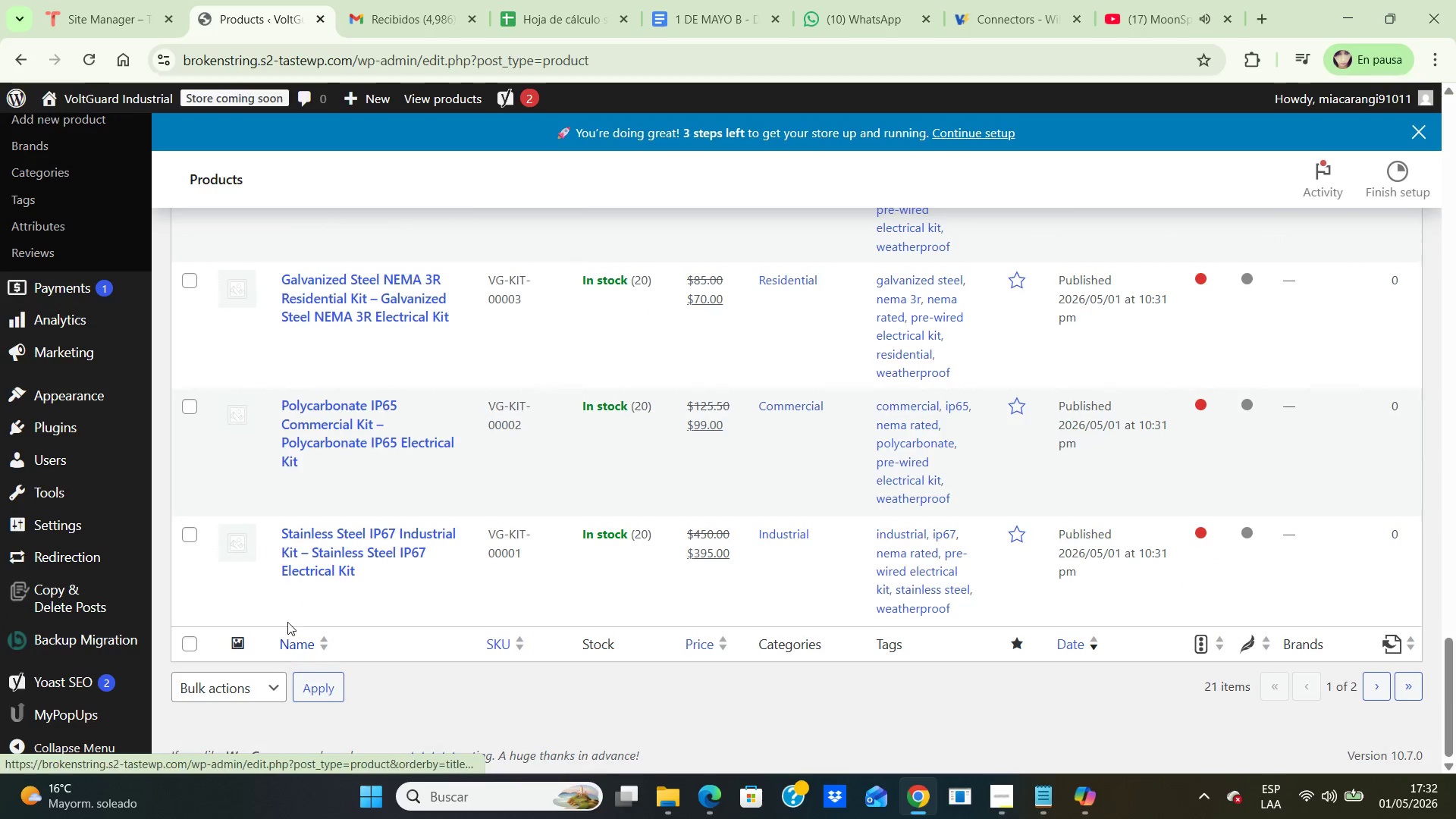 
left_click([289, 608])
 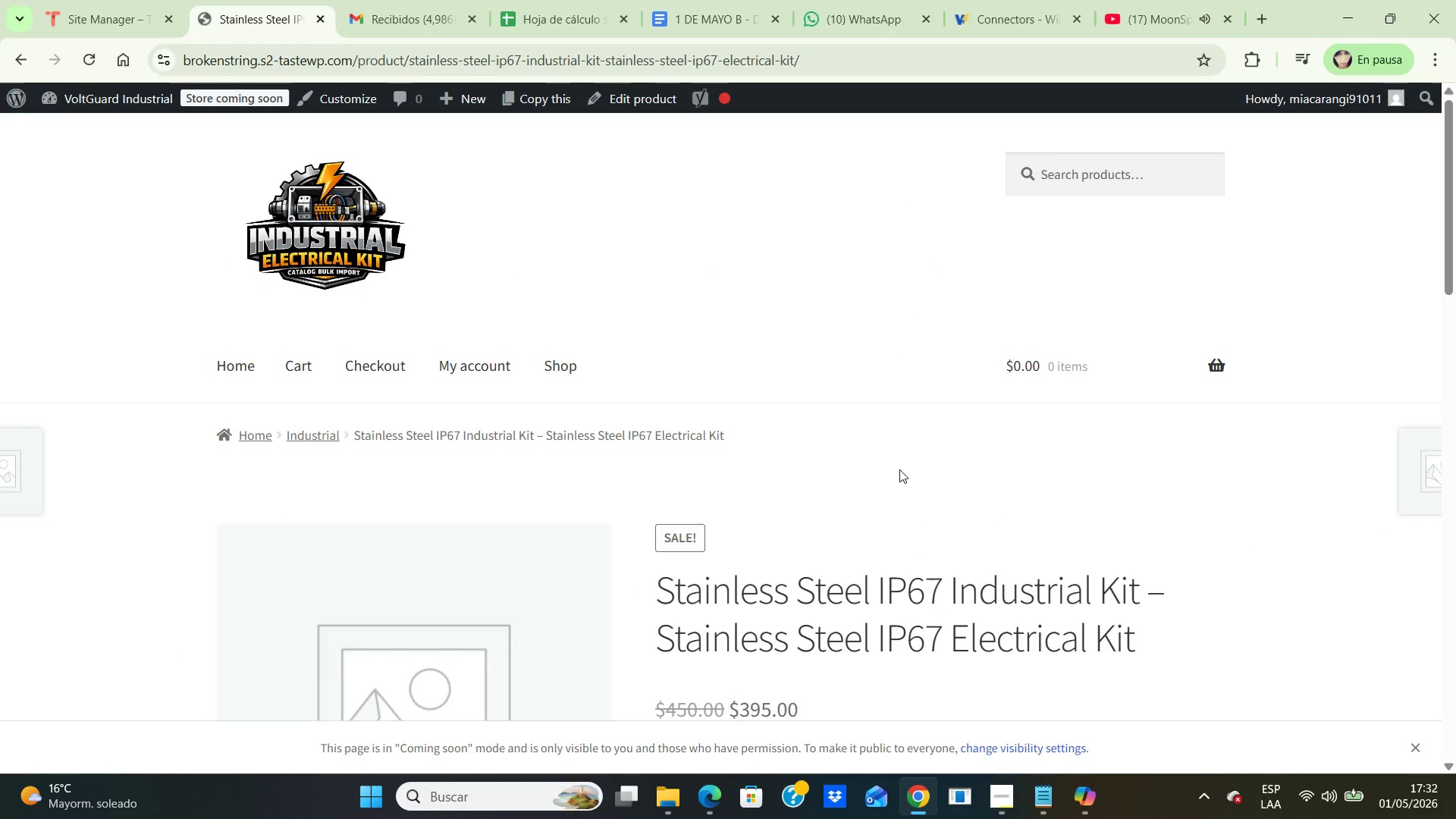 
scroll: coordinate [863, 466], scroll_direction: down, amount: 5.0
 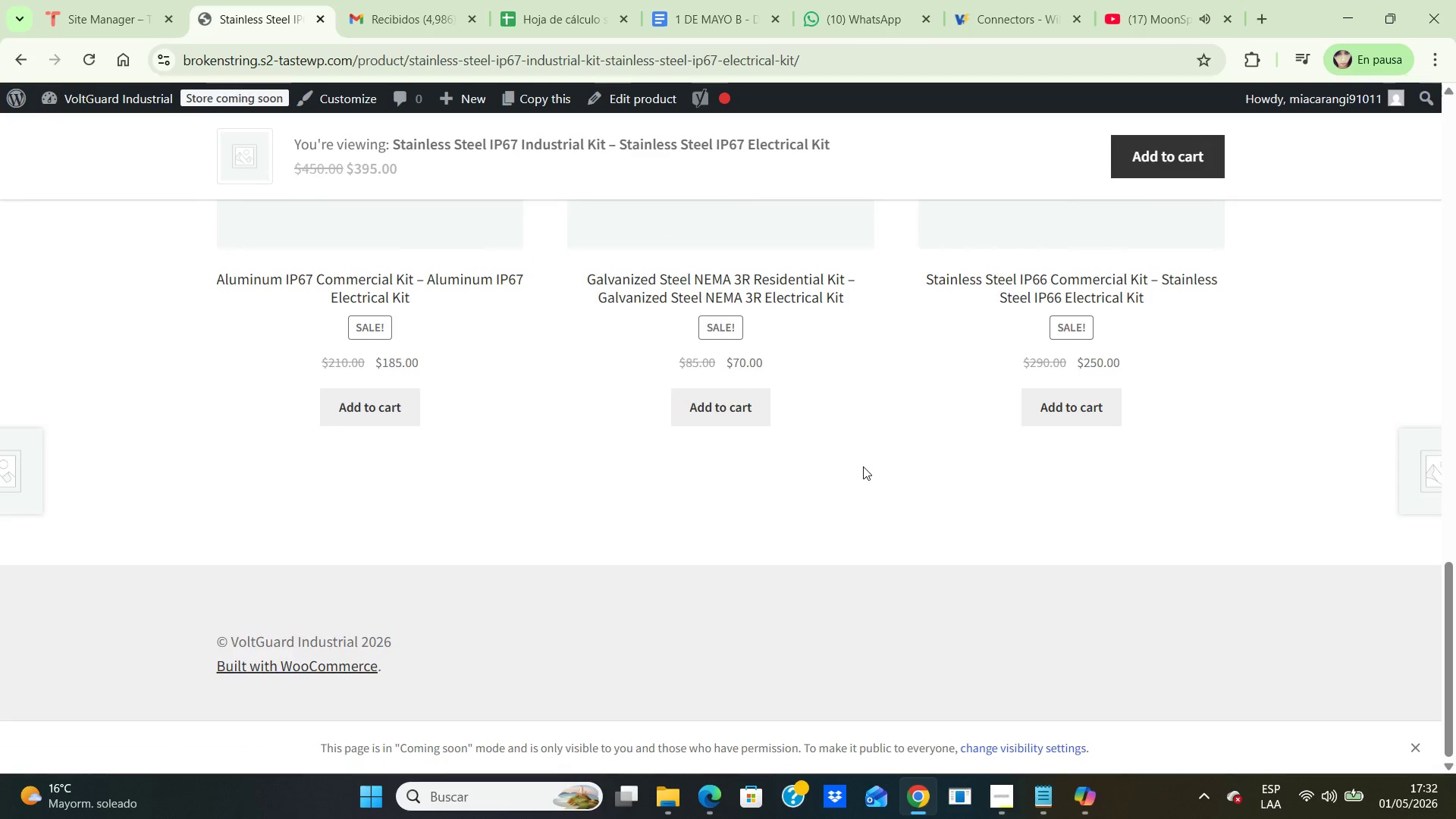 
scroll: coordinate [863, 466], scroll_direction: up, amount: 3.0
 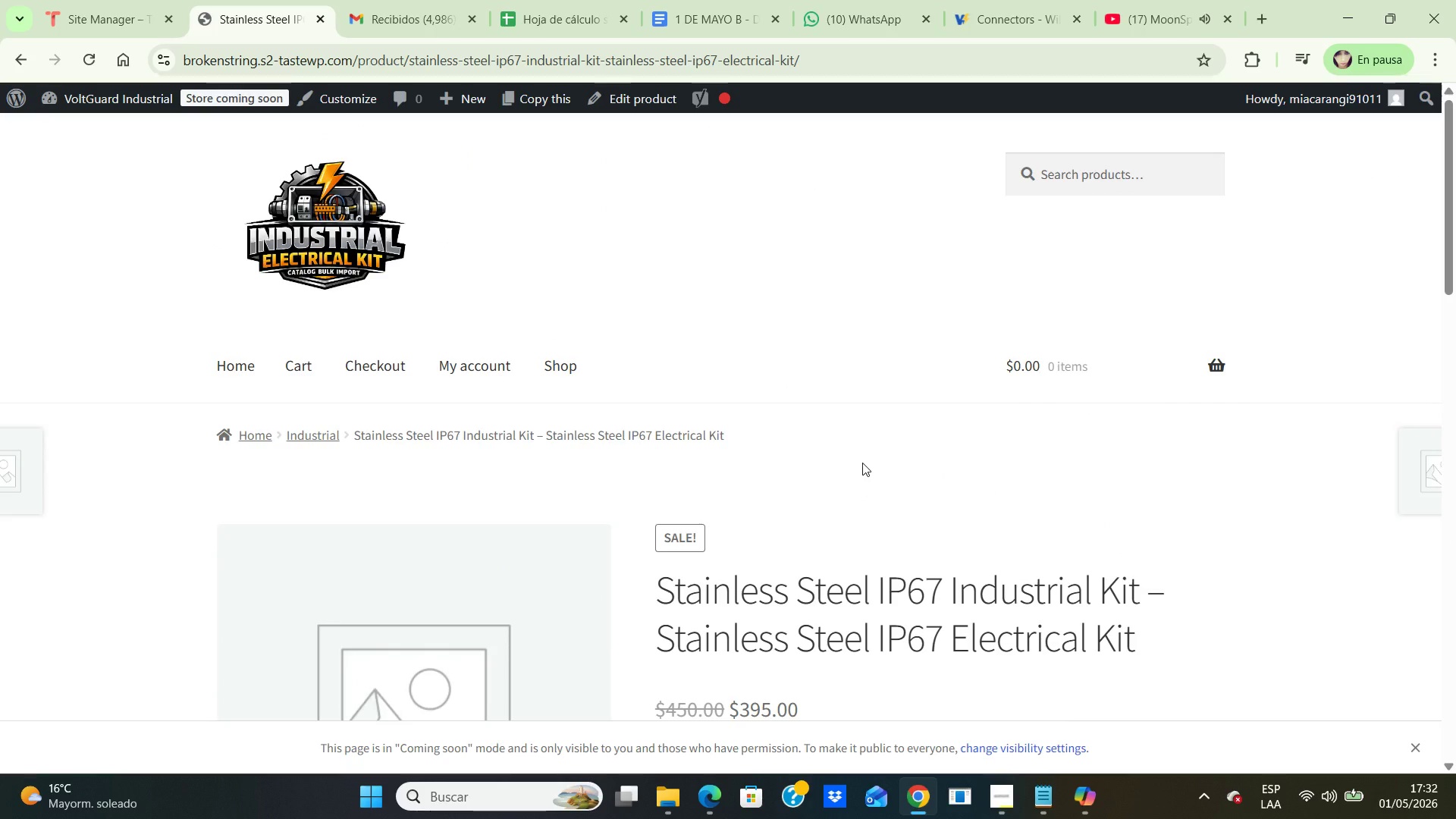 
wait(8.23)
 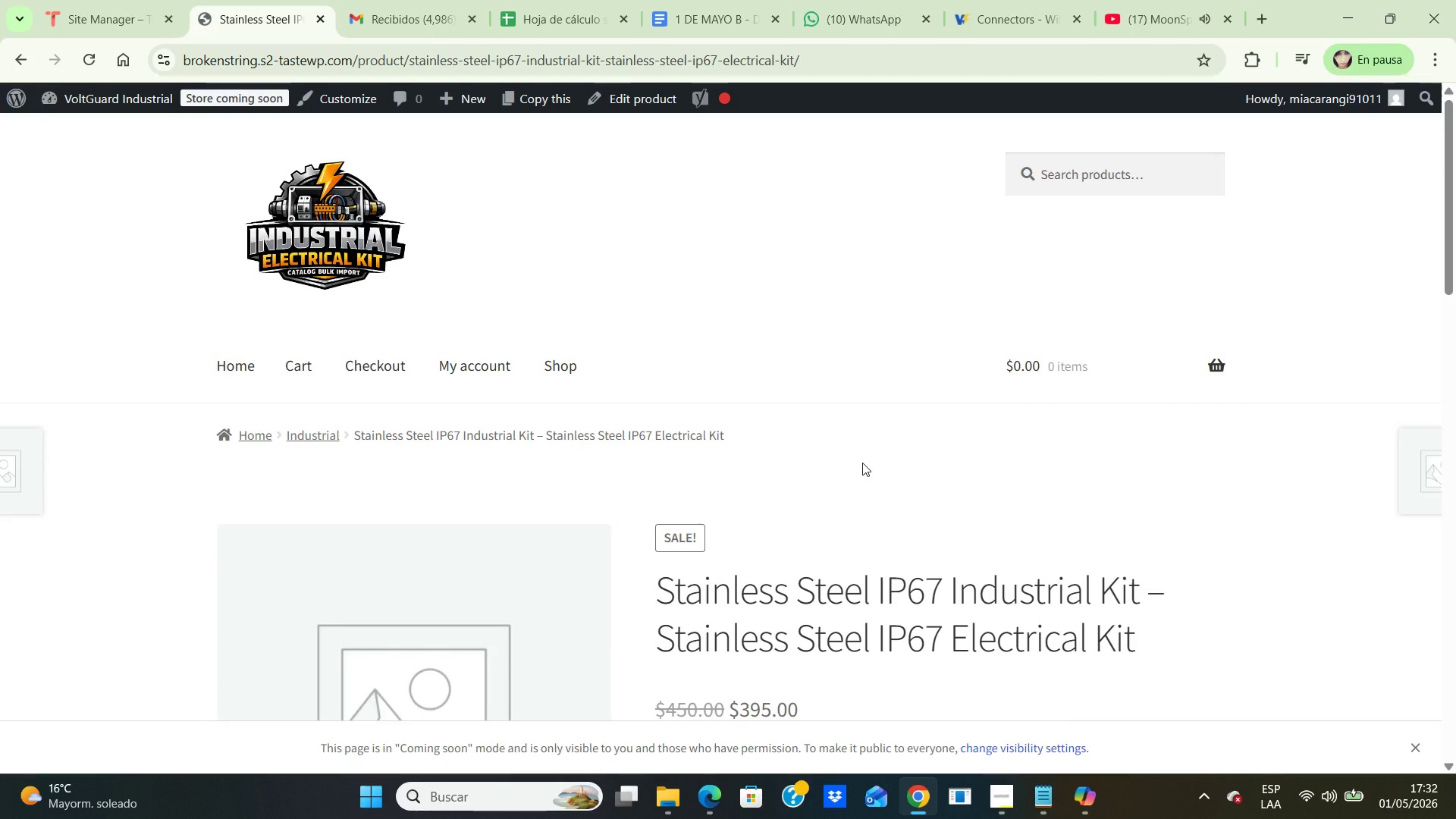 
left_click([11, 95])
 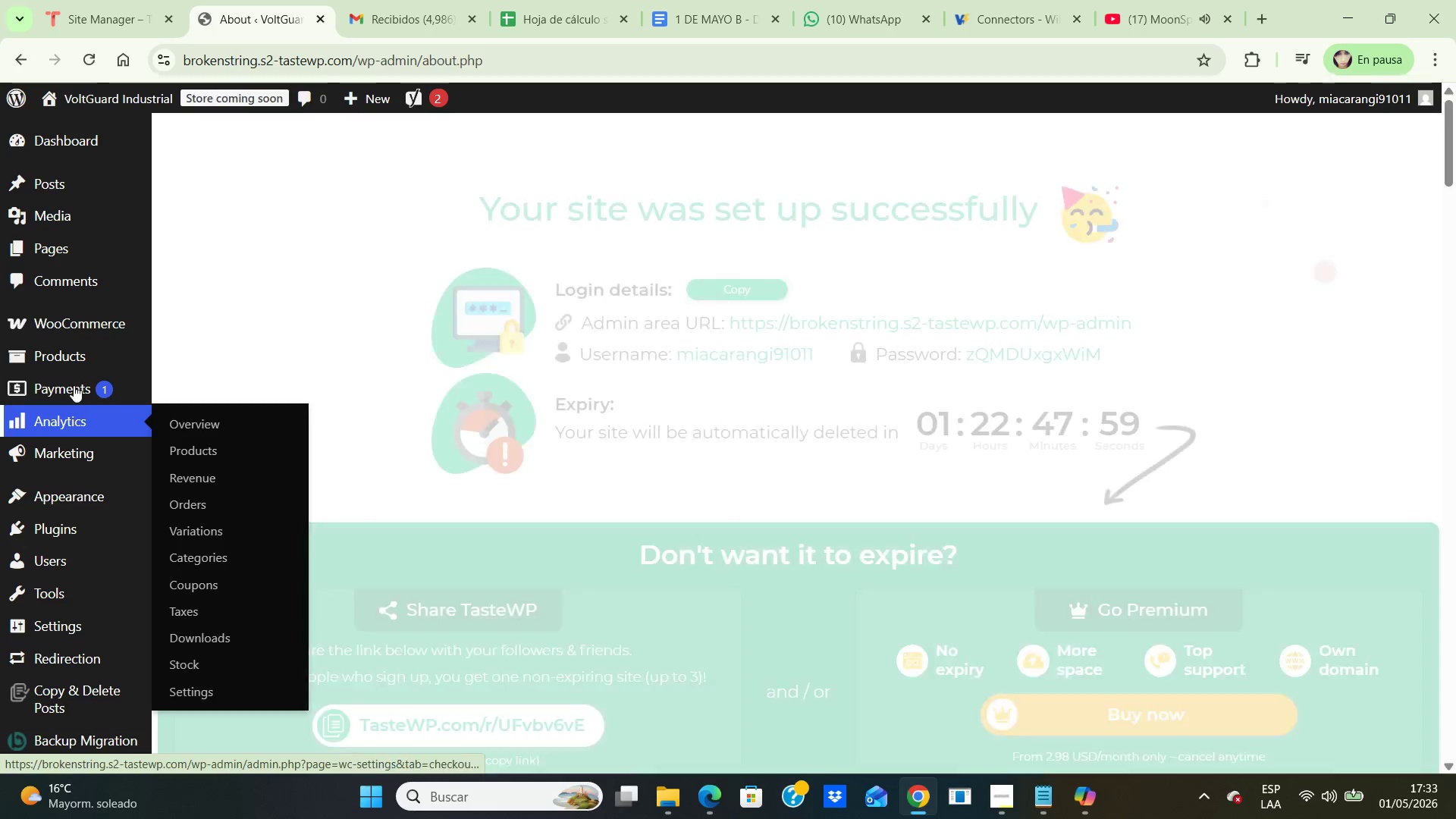 
wait(5.2)
 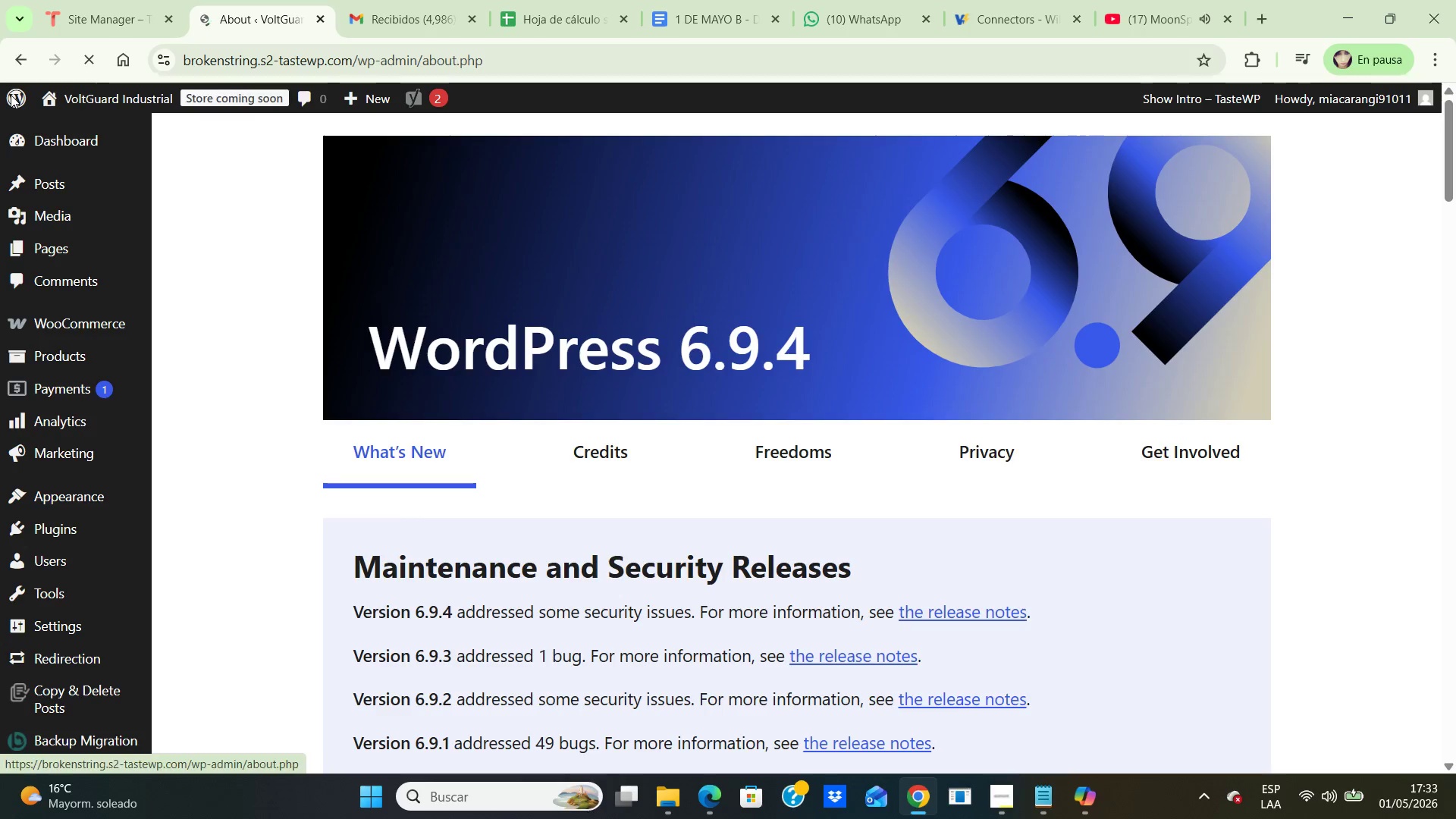 
left_click([213, 358])
 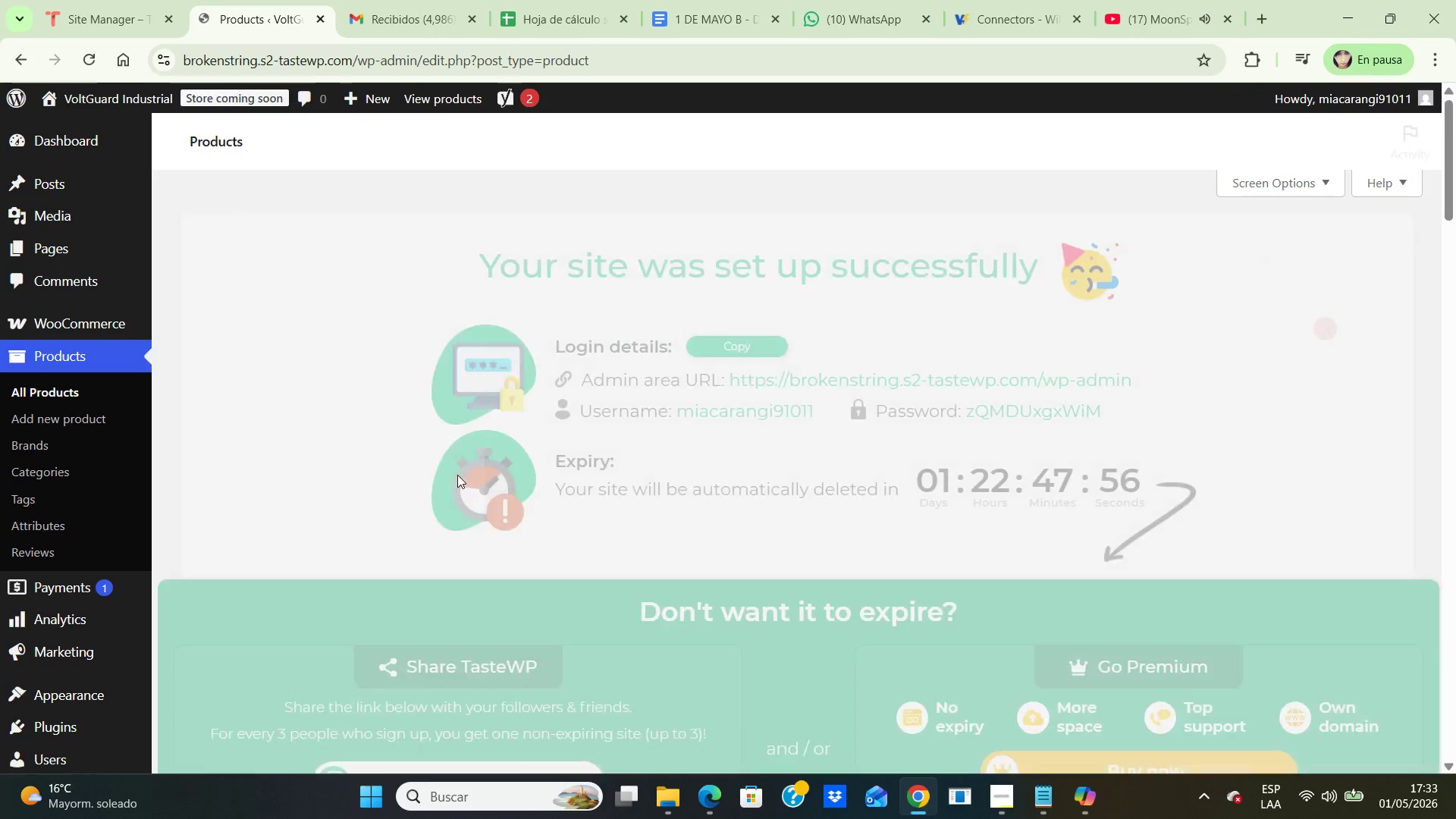 
scroll: coordinate [402, 439], scroll_direction: down, amount: 8.0
 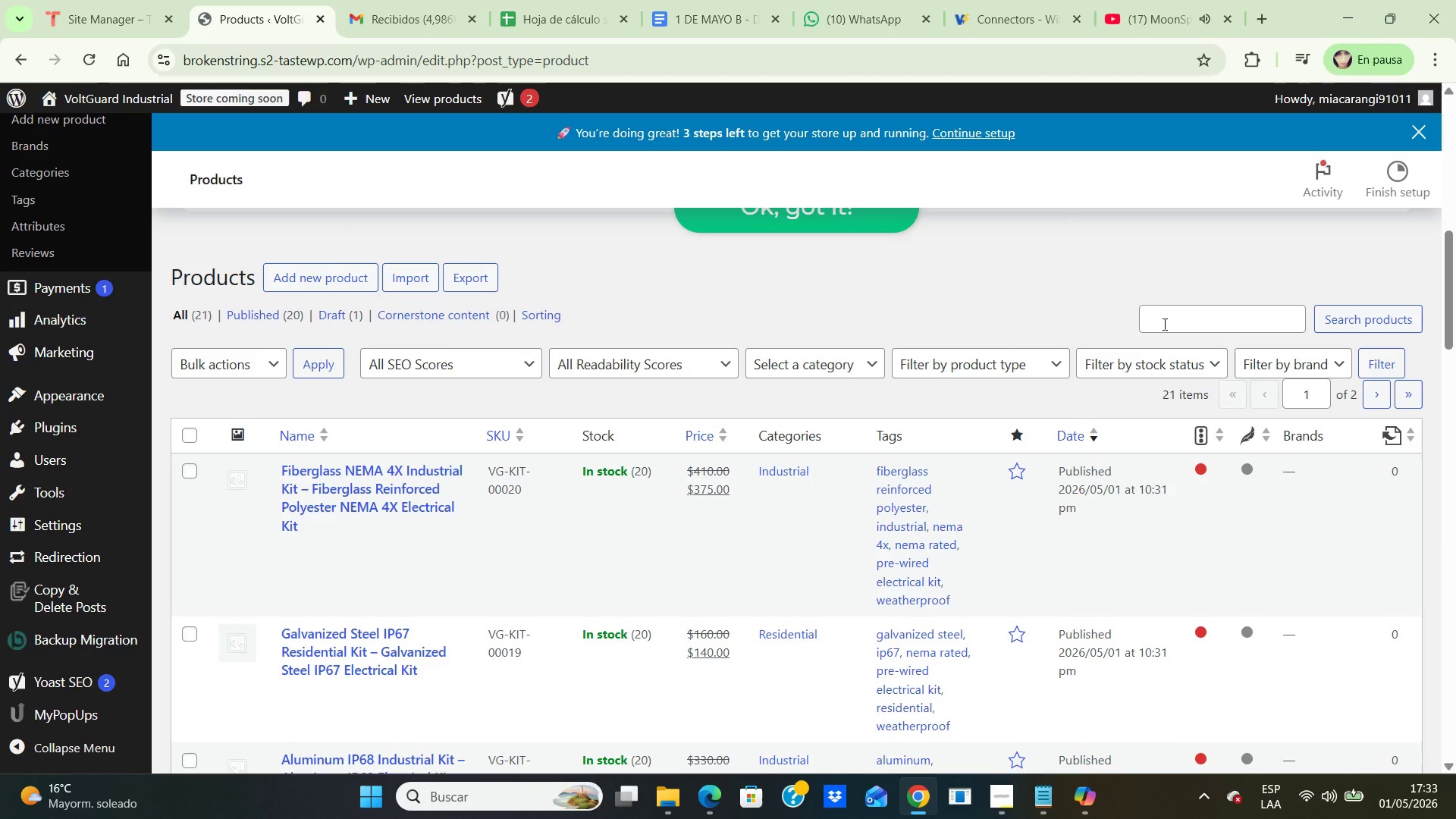 
left_click([1165, 325])
 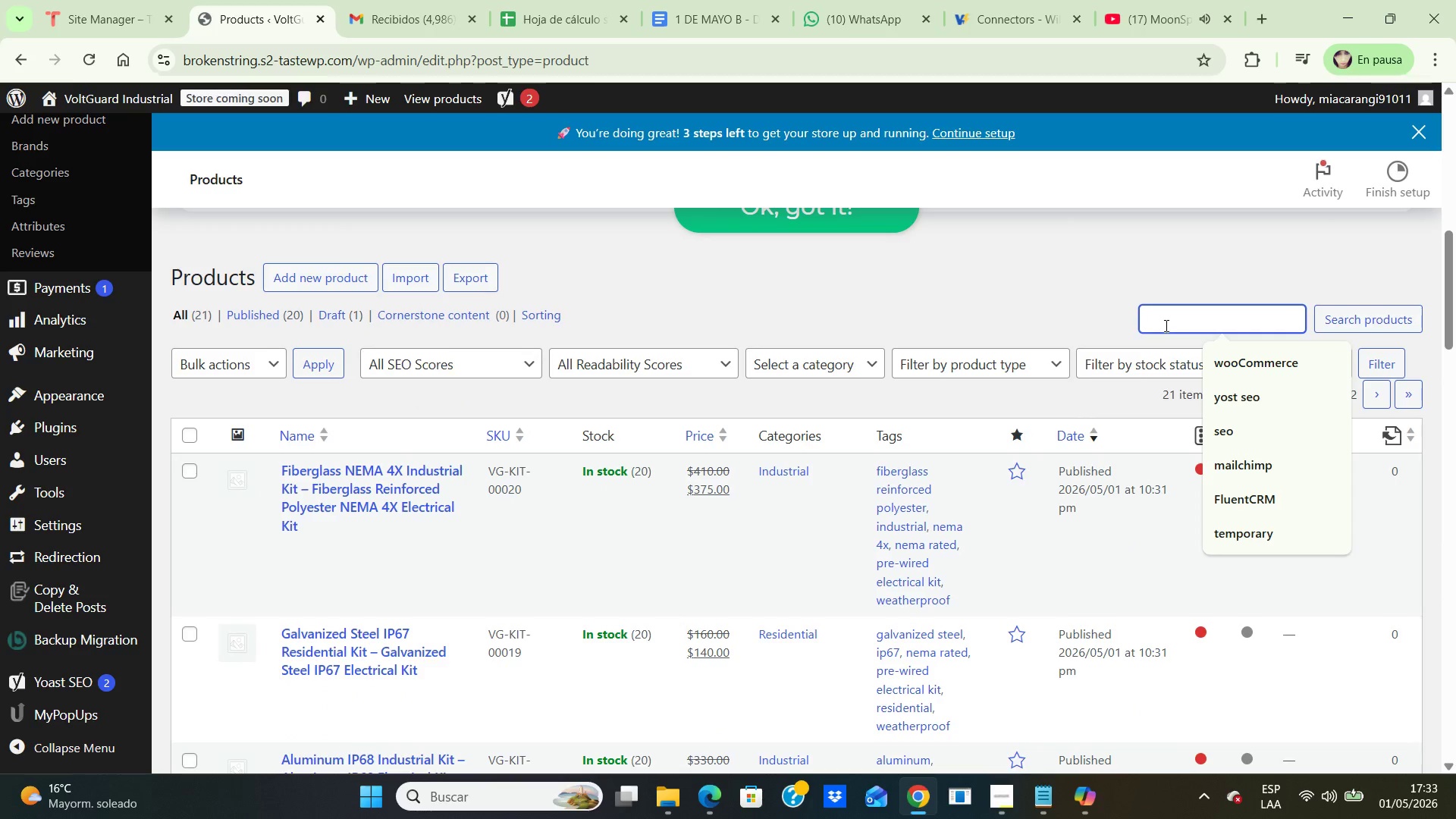 
type(te)
 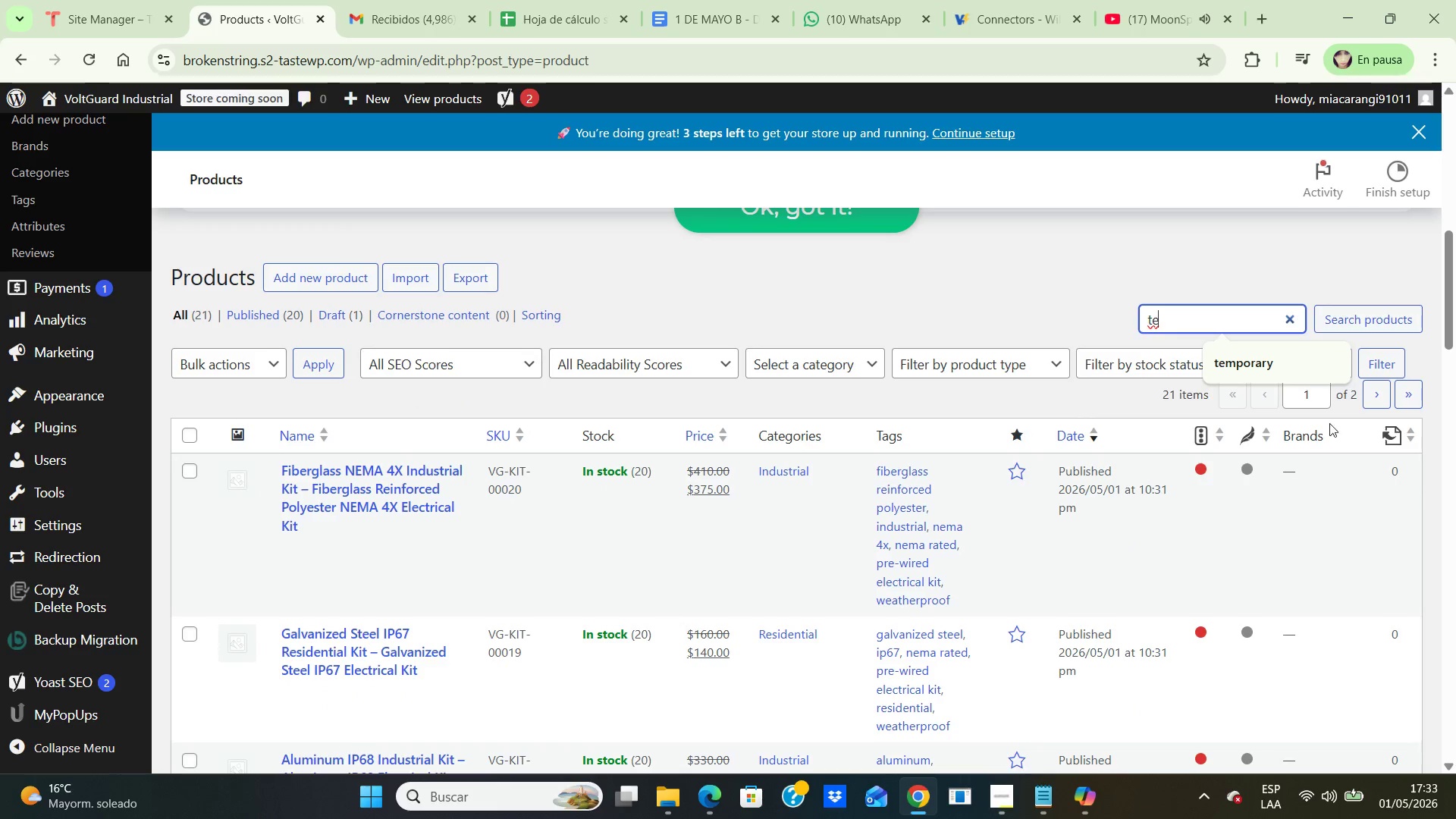 
left_click([1285, 362])
 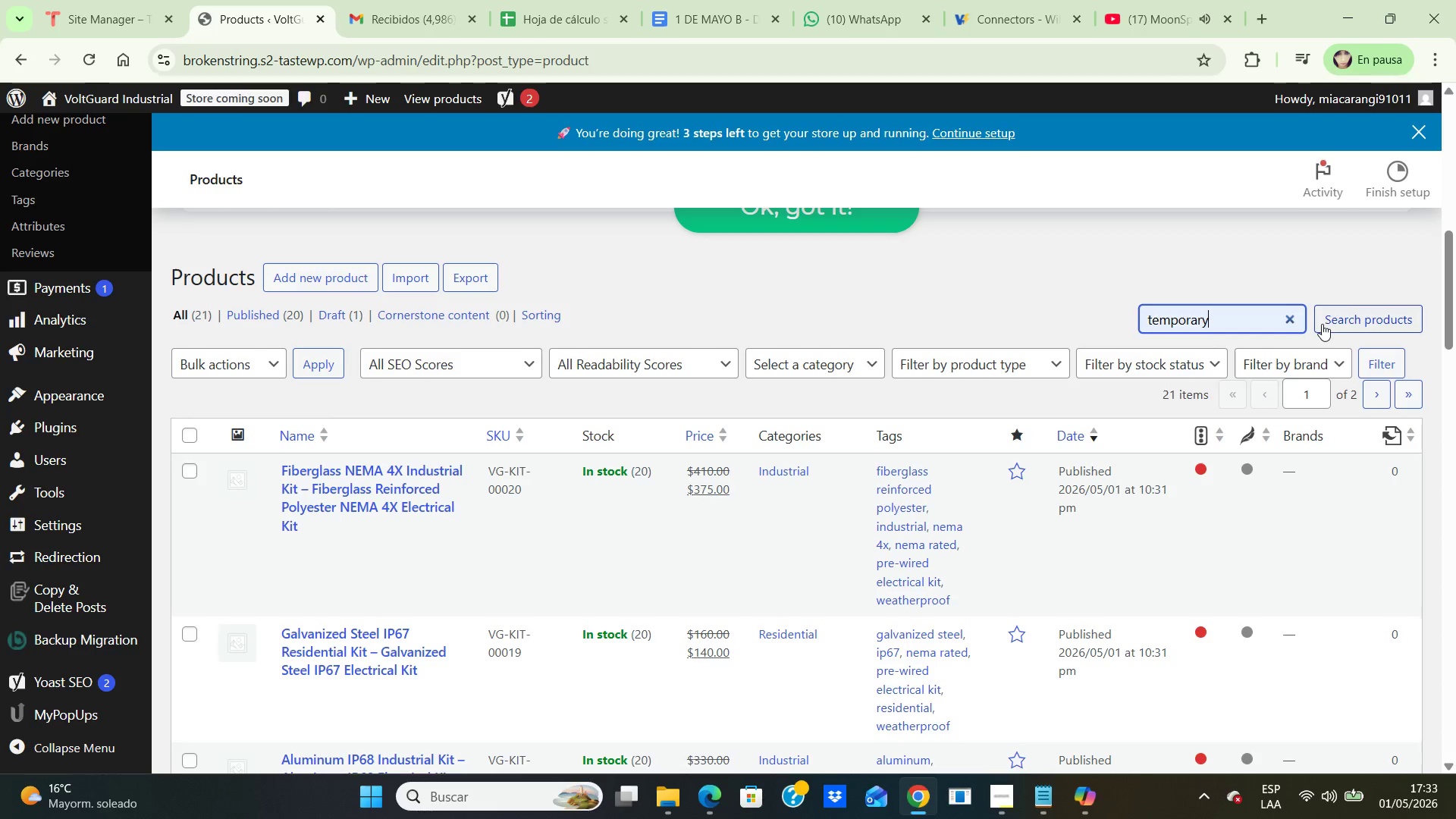 
left_click([1357, 318])
 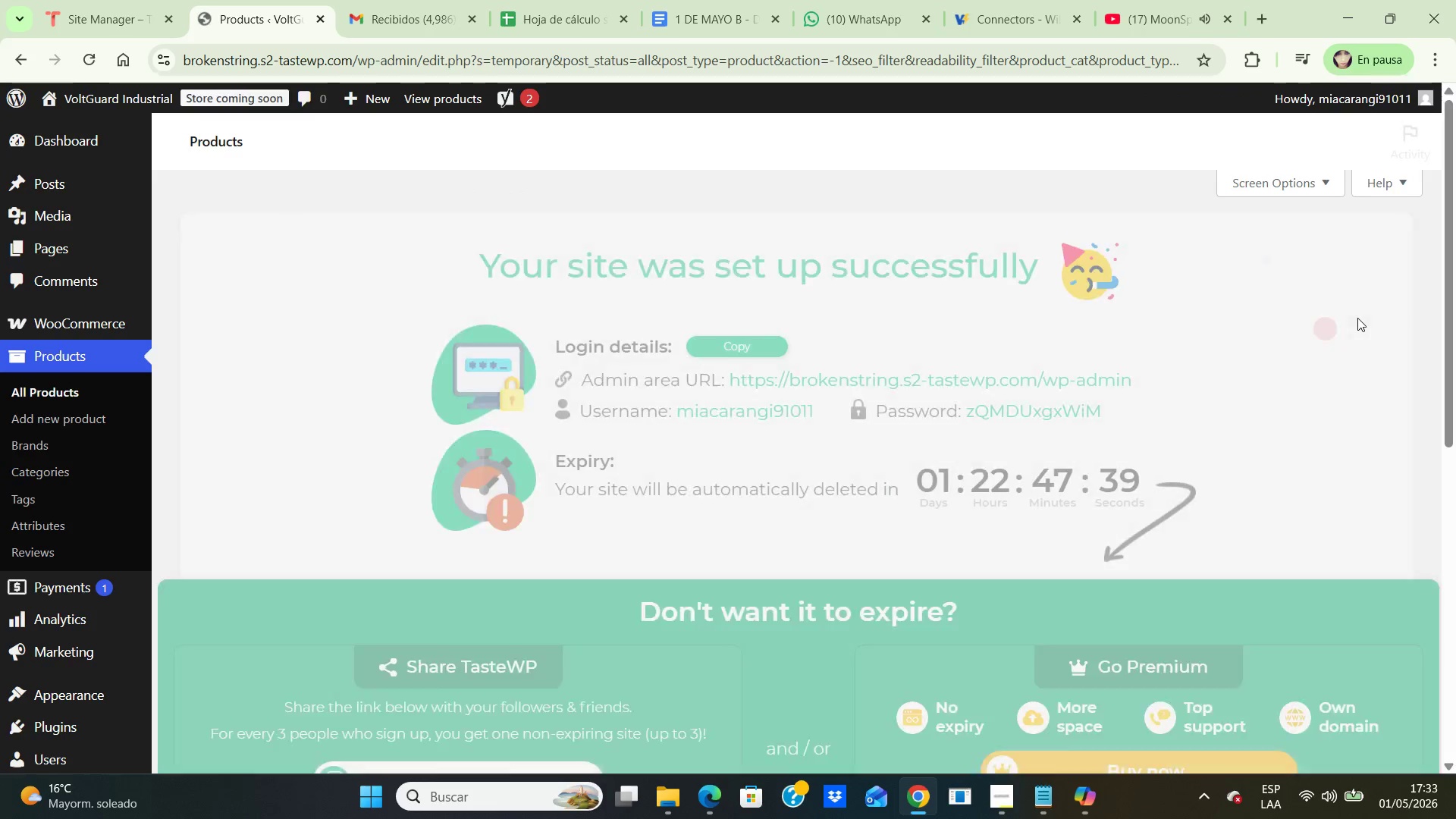 
scroll: coordinate [866, 482], scroll_direction: down, amount: 6.0
 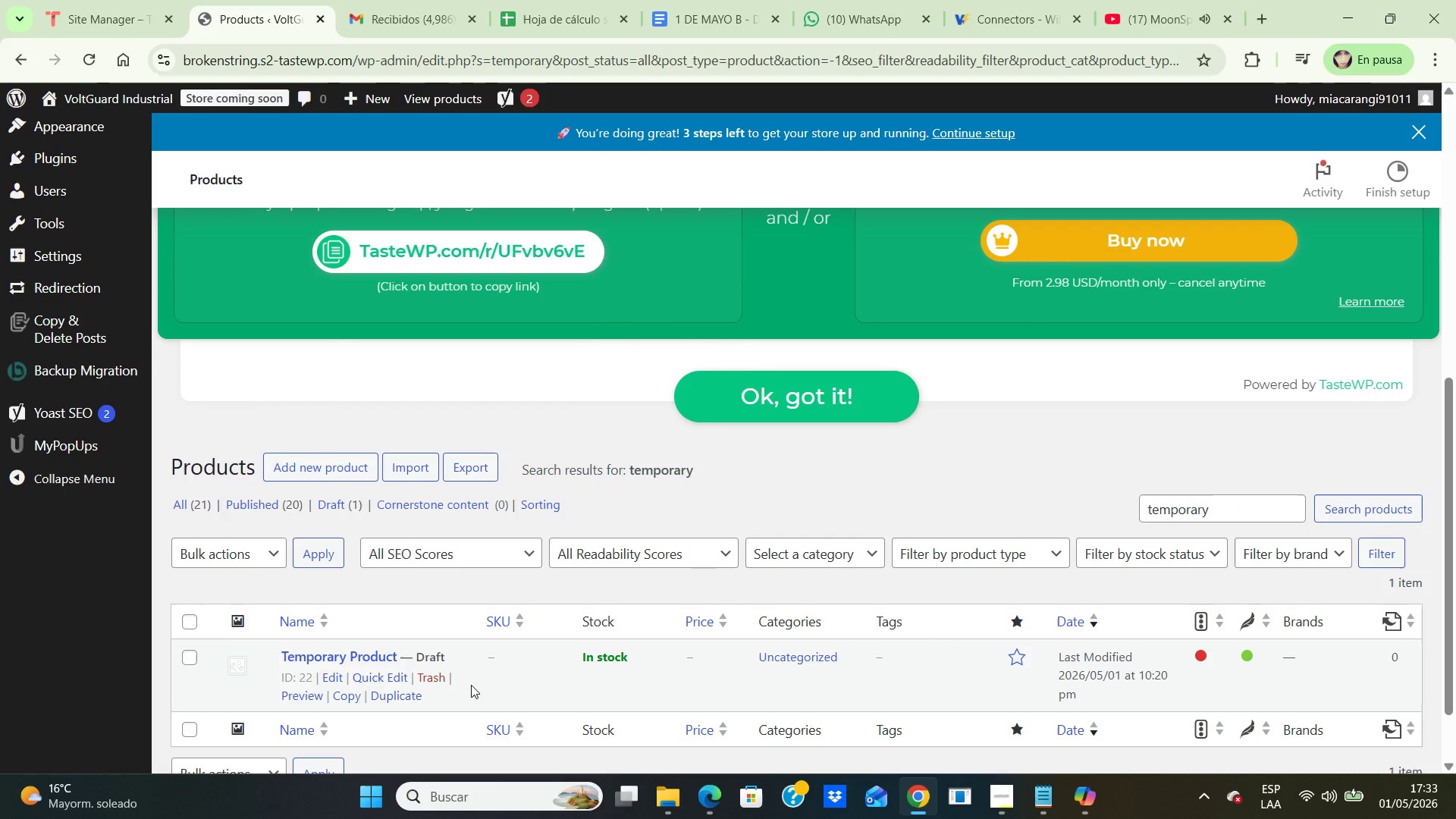 
left_click([422, 676])
 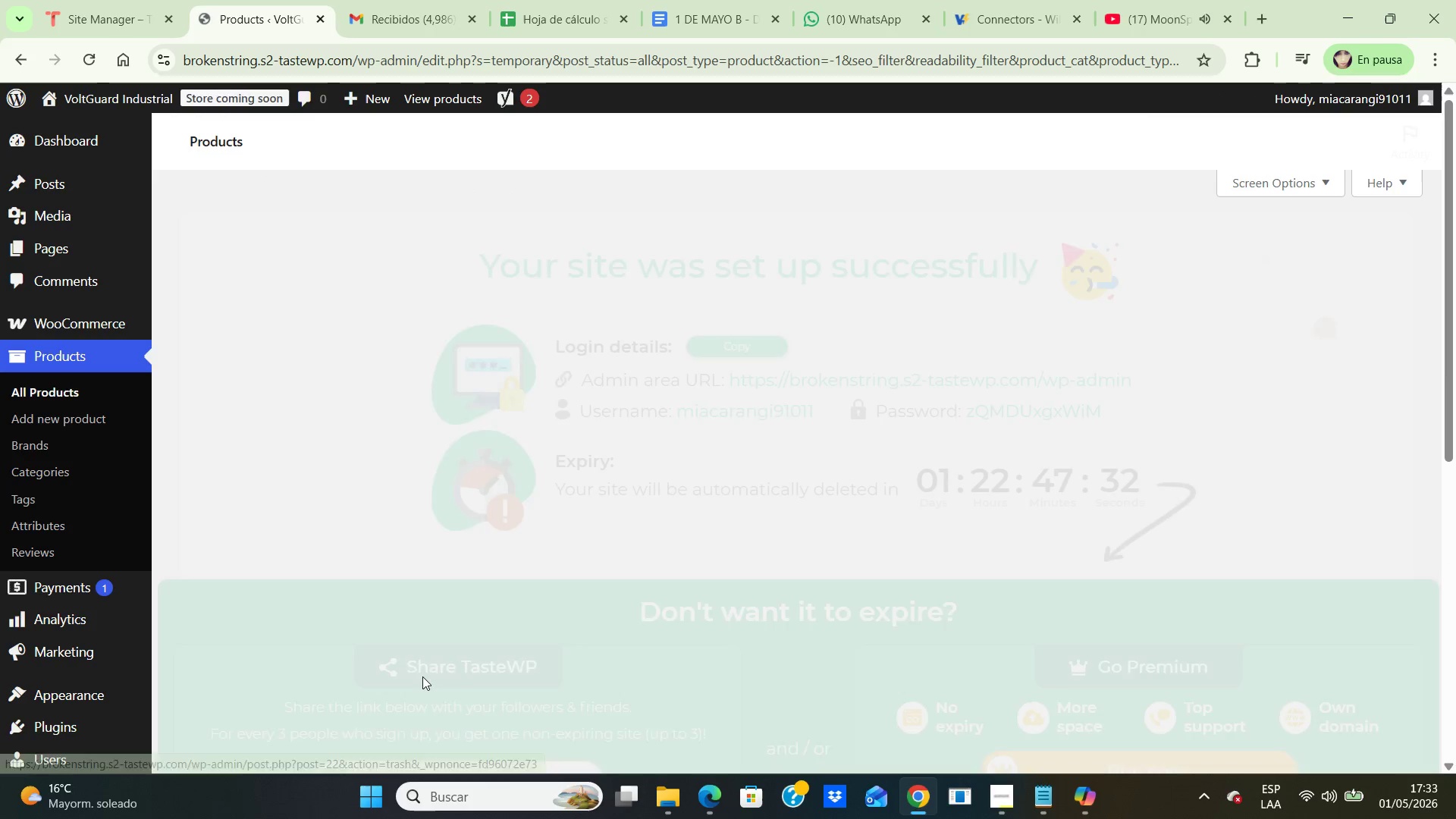 
scroll: coordinate [466, 632], scroll_direction: down, amount: 7.0
 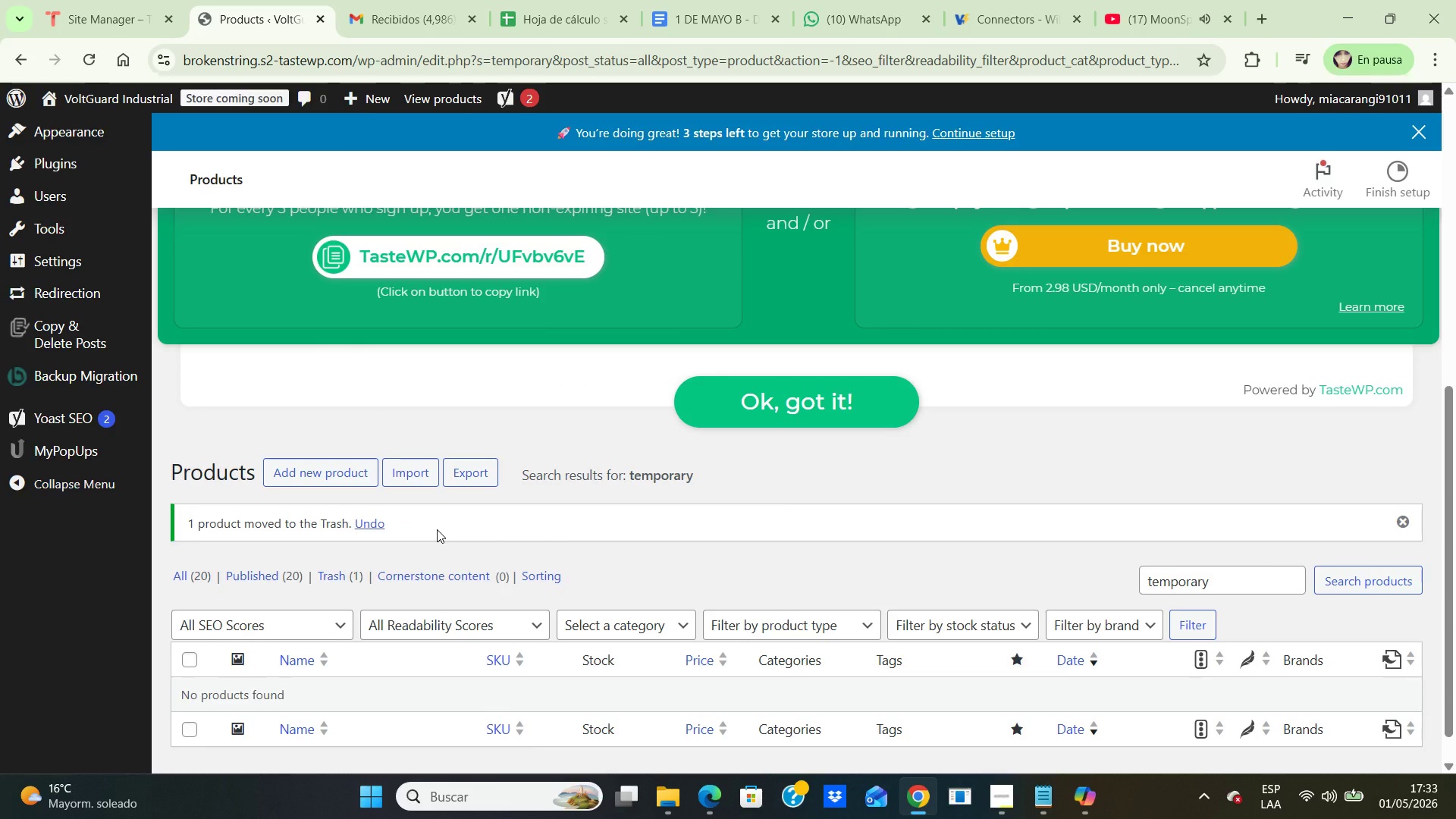 
wait(8.07)
 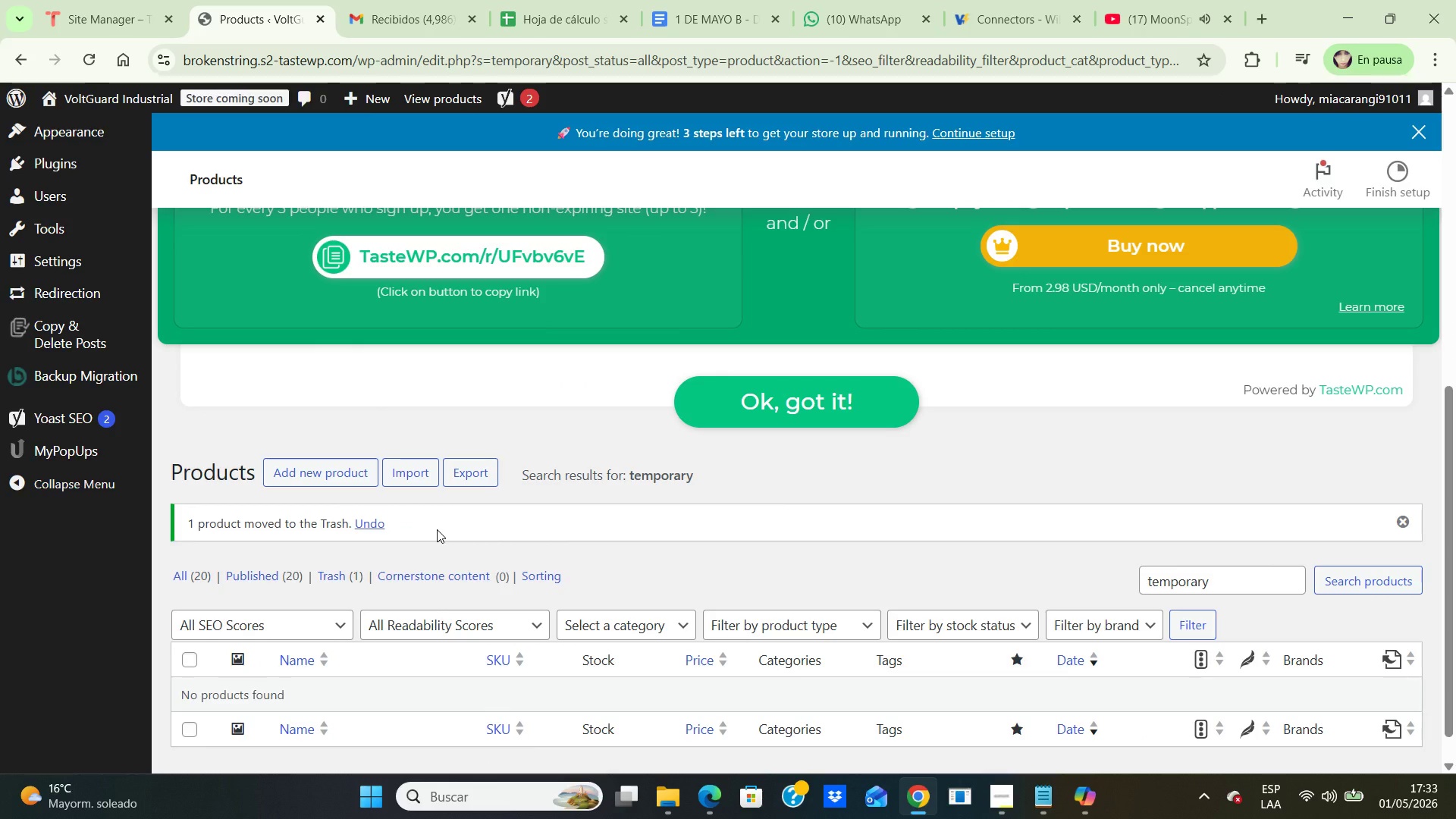 
left_click_drag(start_coordinate=[413, 472], to_coordinate=[416, 475])
 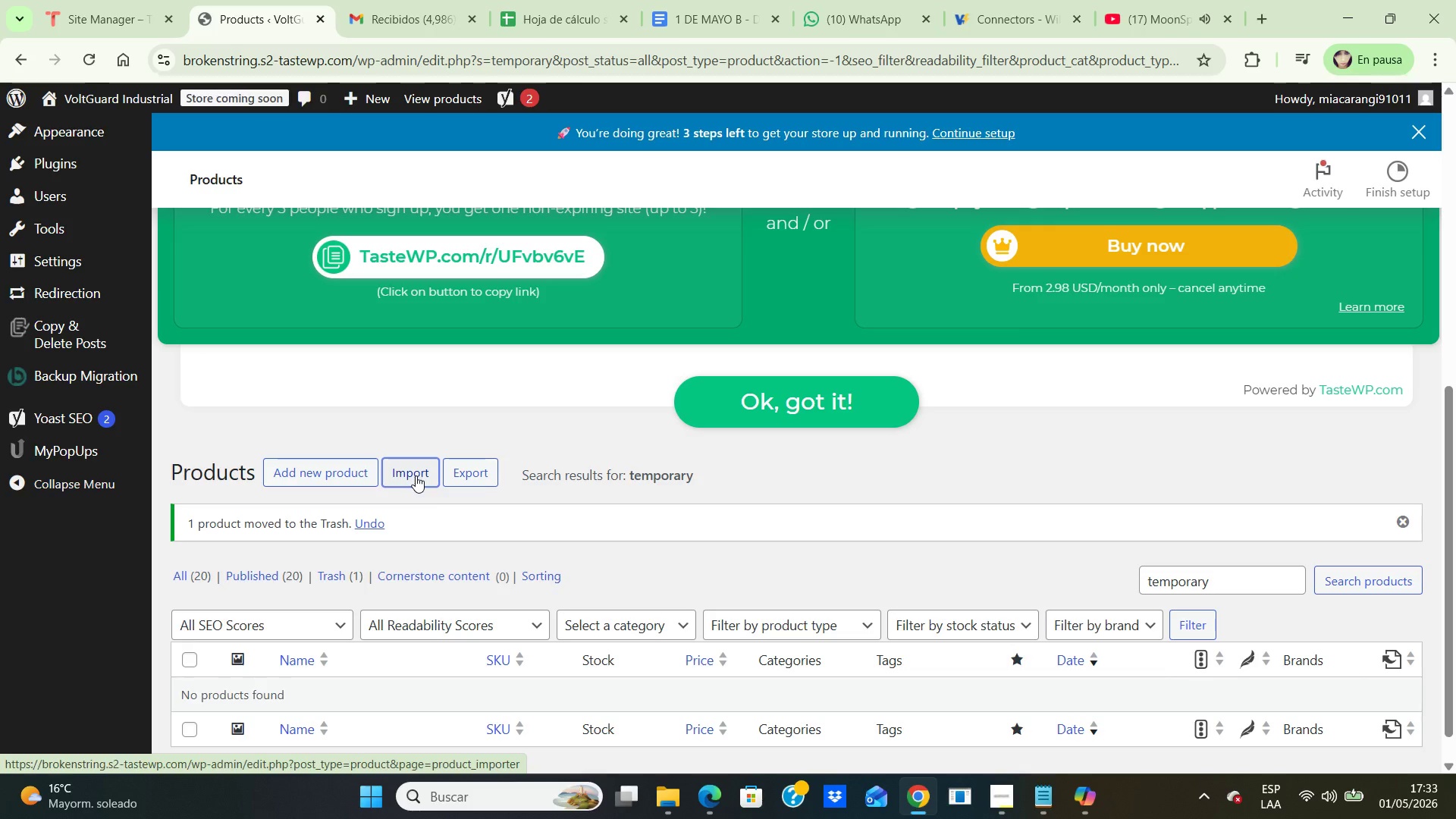 
left_click([437, 494])
 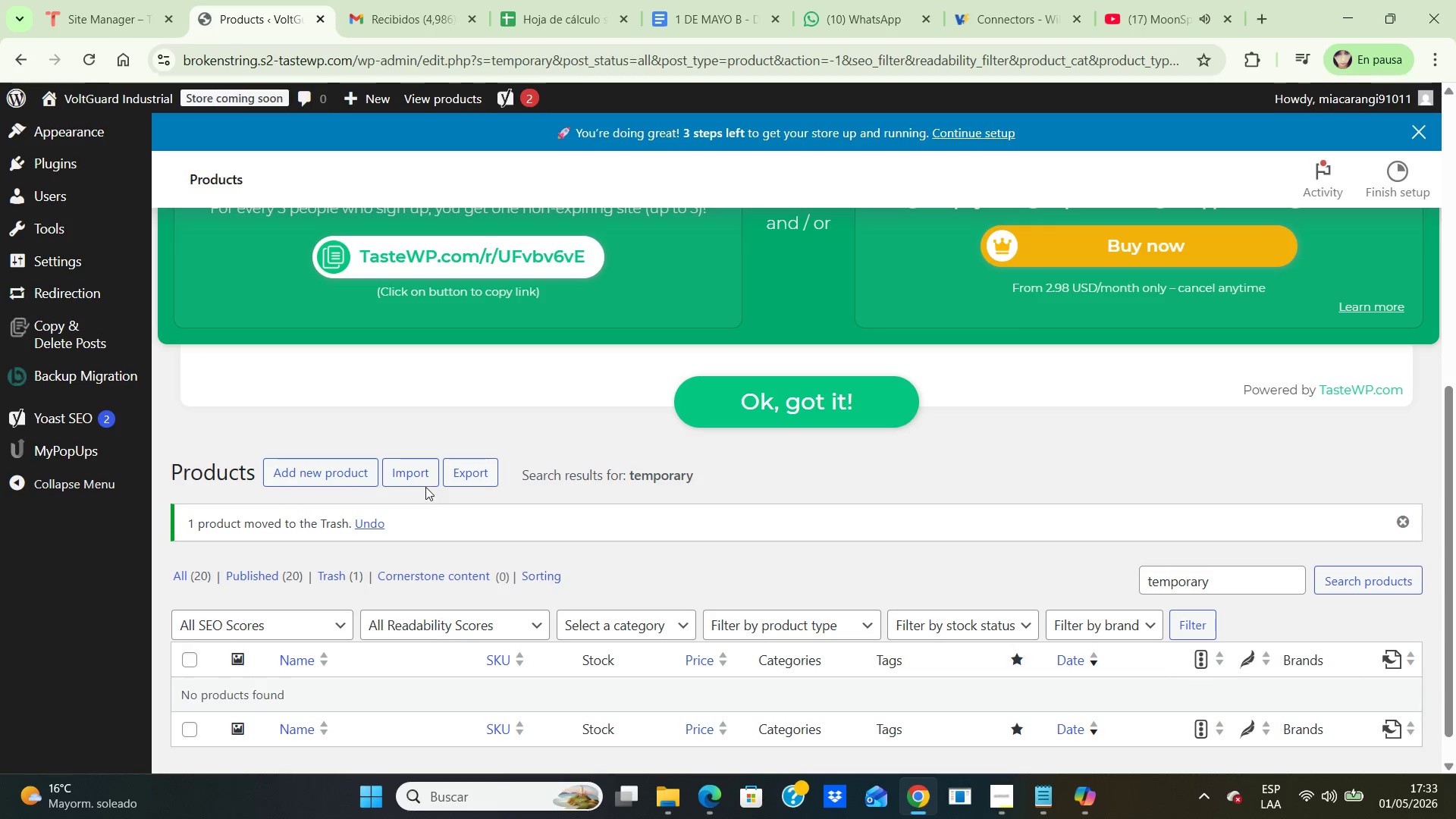 
left_click([413, 471])
 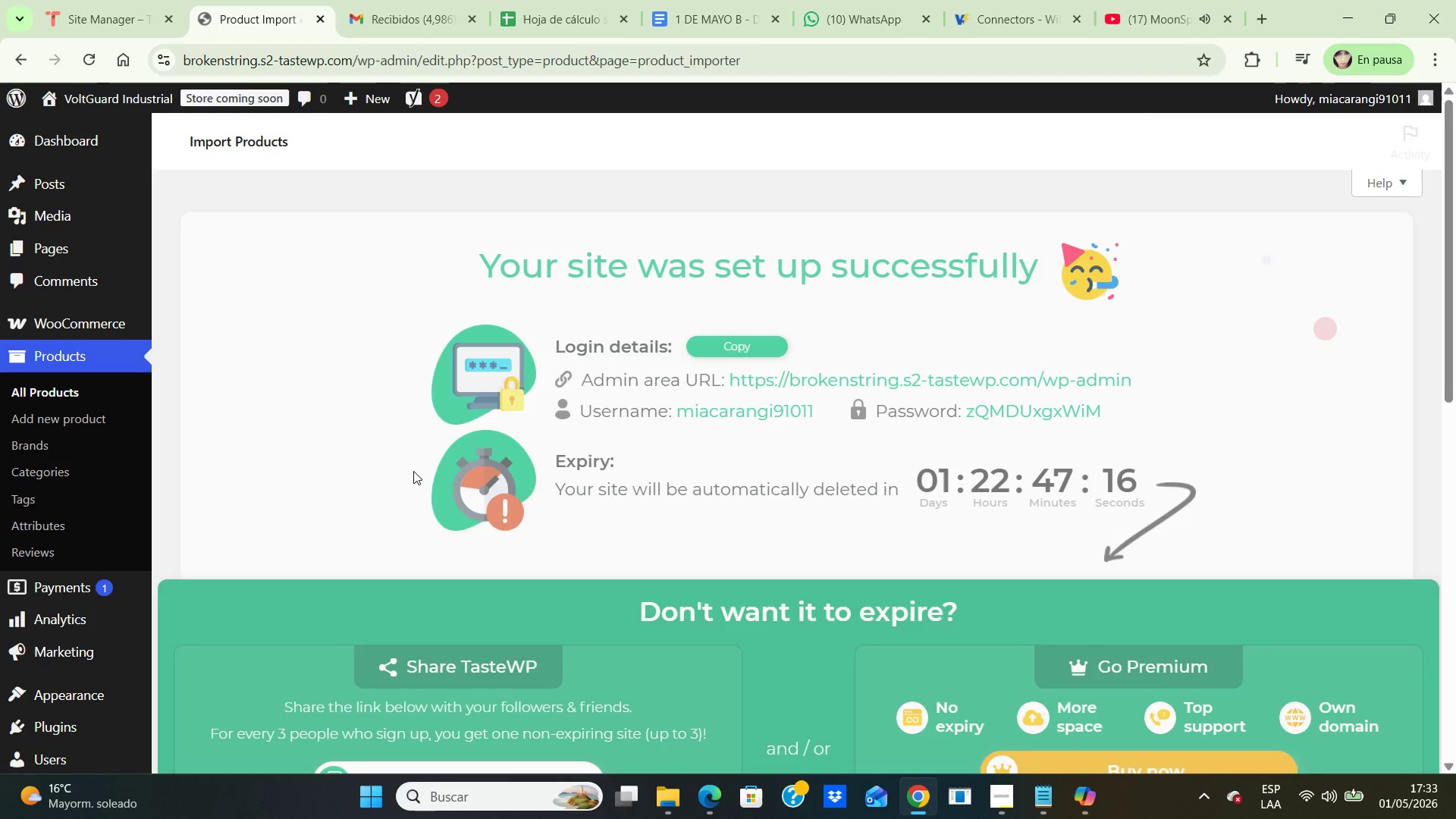 
scroll: coordinate [550, 477], scroll_direction: down, amount: 8.0
 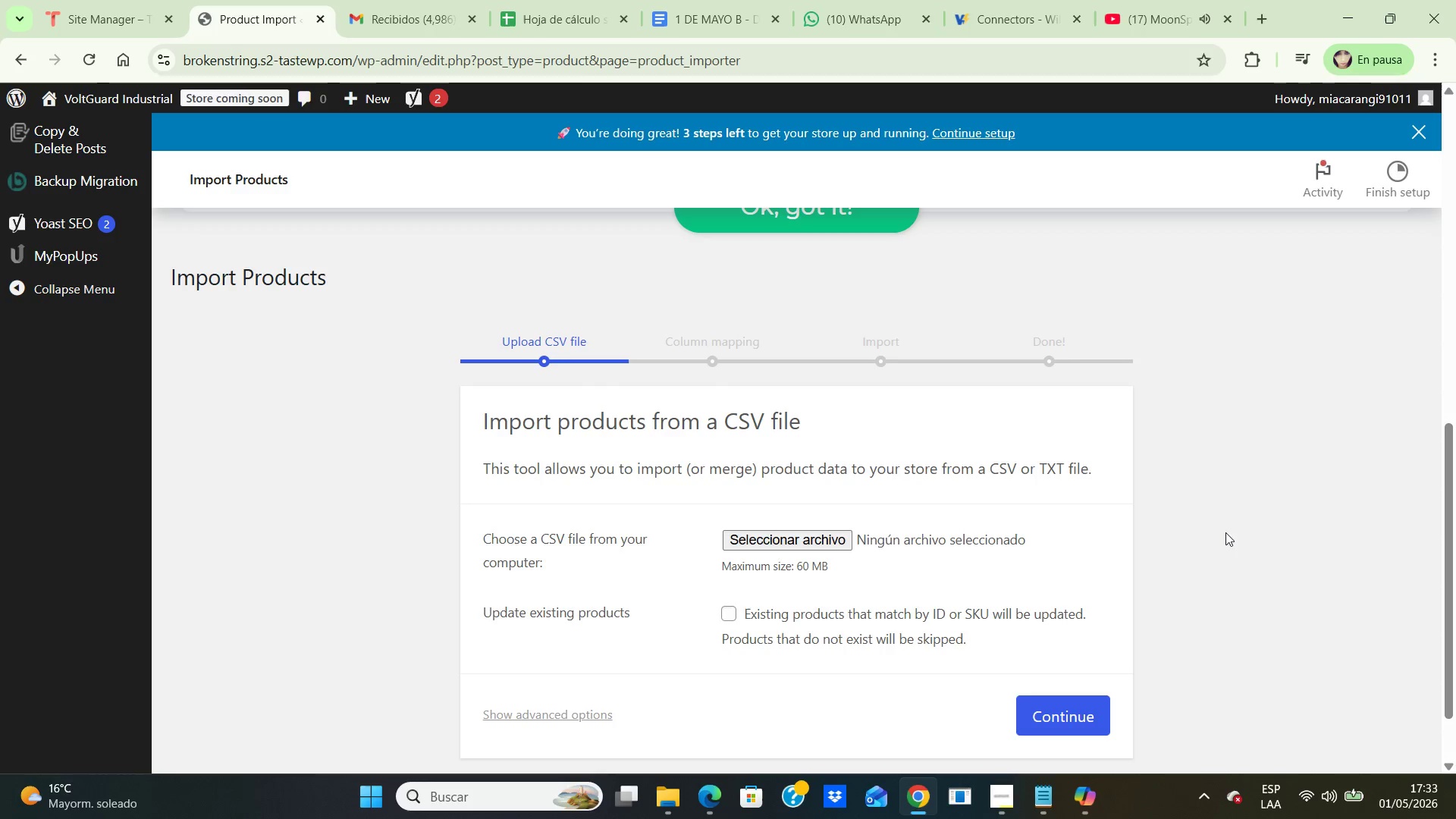 
left_click([282, 397])
 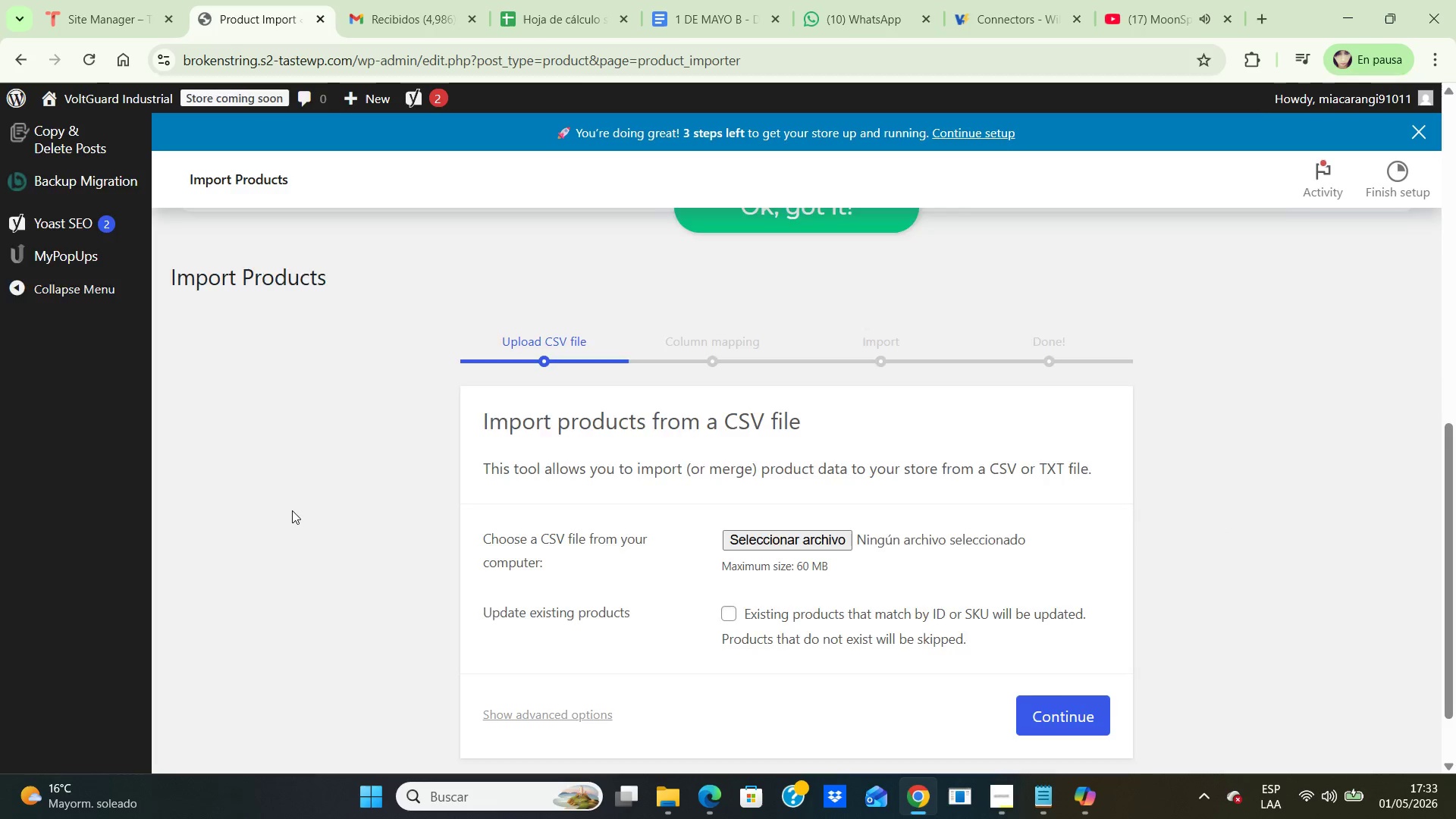 
scroll: coordinate [292, 510], scroll_direction: up, amount: 6.0
 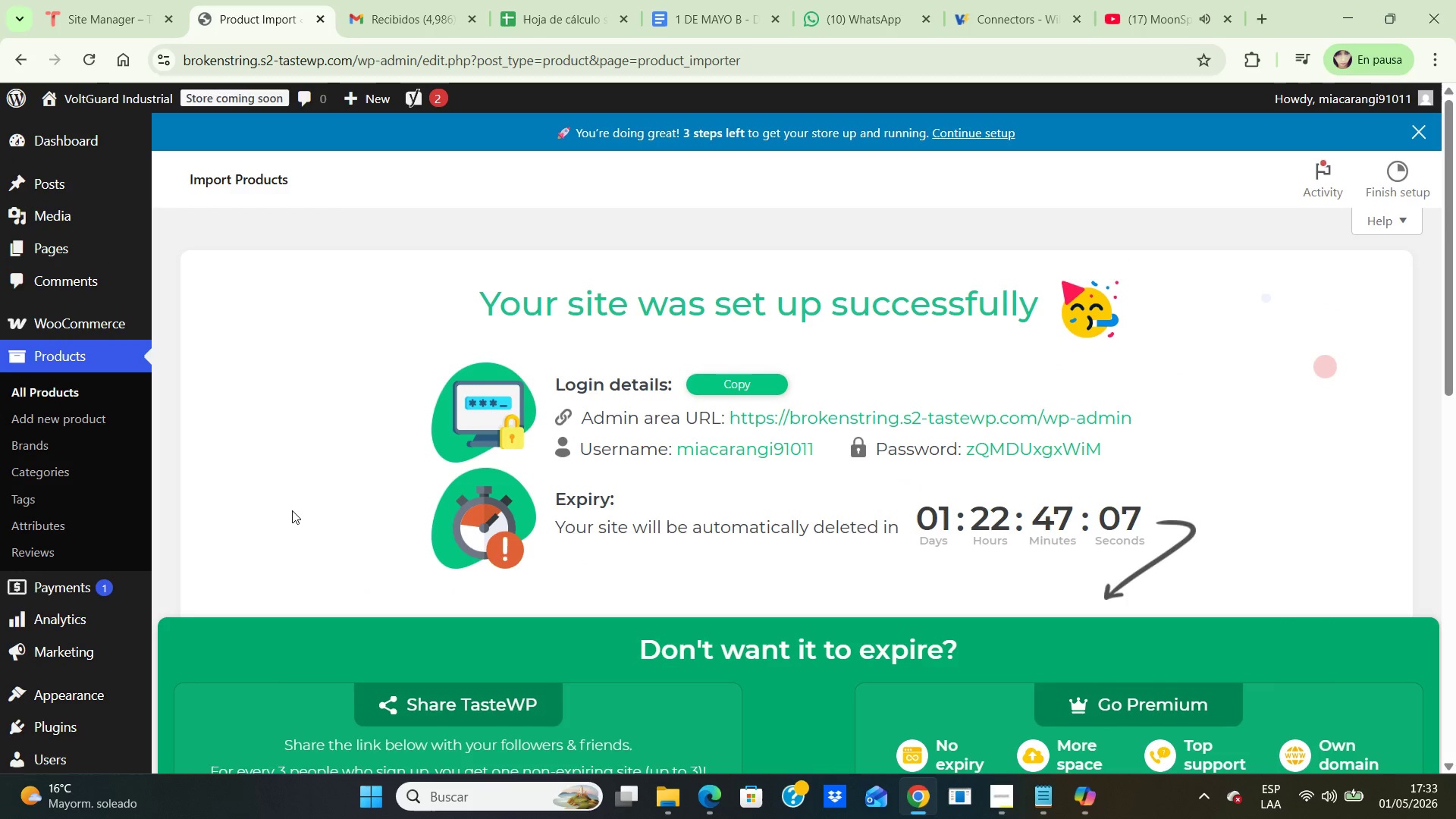 
scroll: coordinate [292, 510], scroll_direction: down, amount: 1.0
 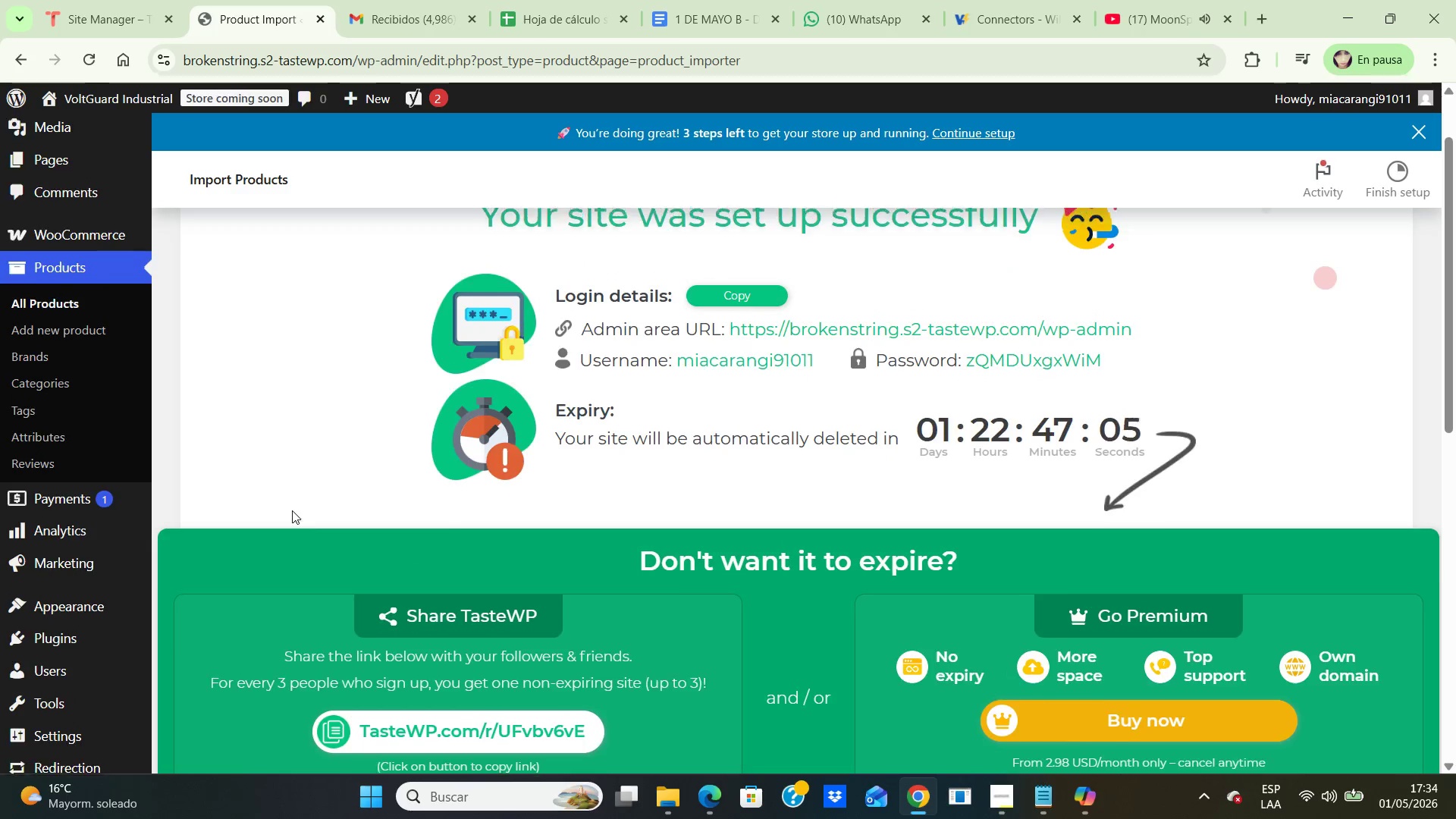 
scroll: coordinate [292, 510], scroll_direction: up, amount: 3.0
 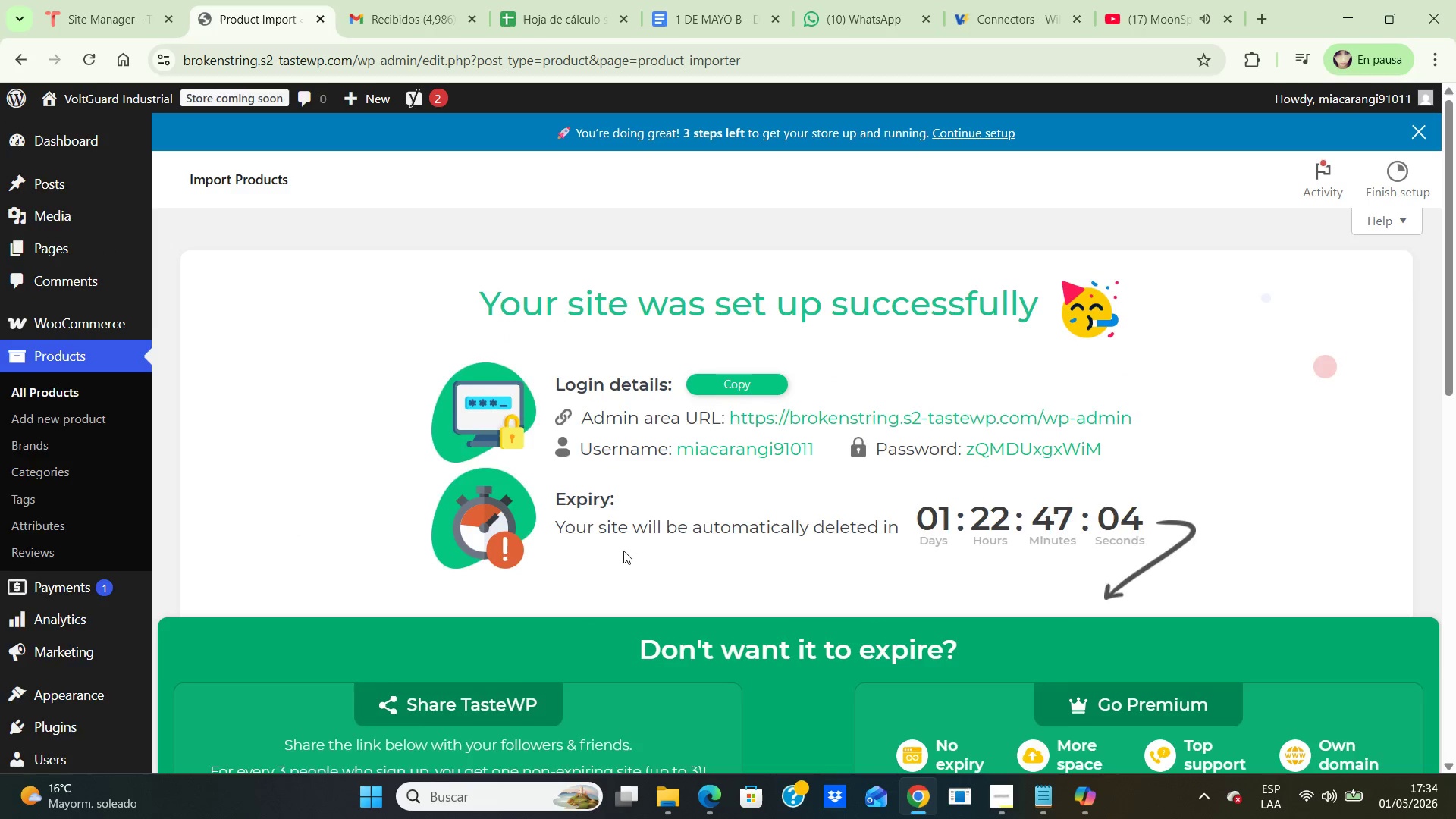 
scroll: coordinate [635, 576], scroll_direction: down, amount: 8.0
 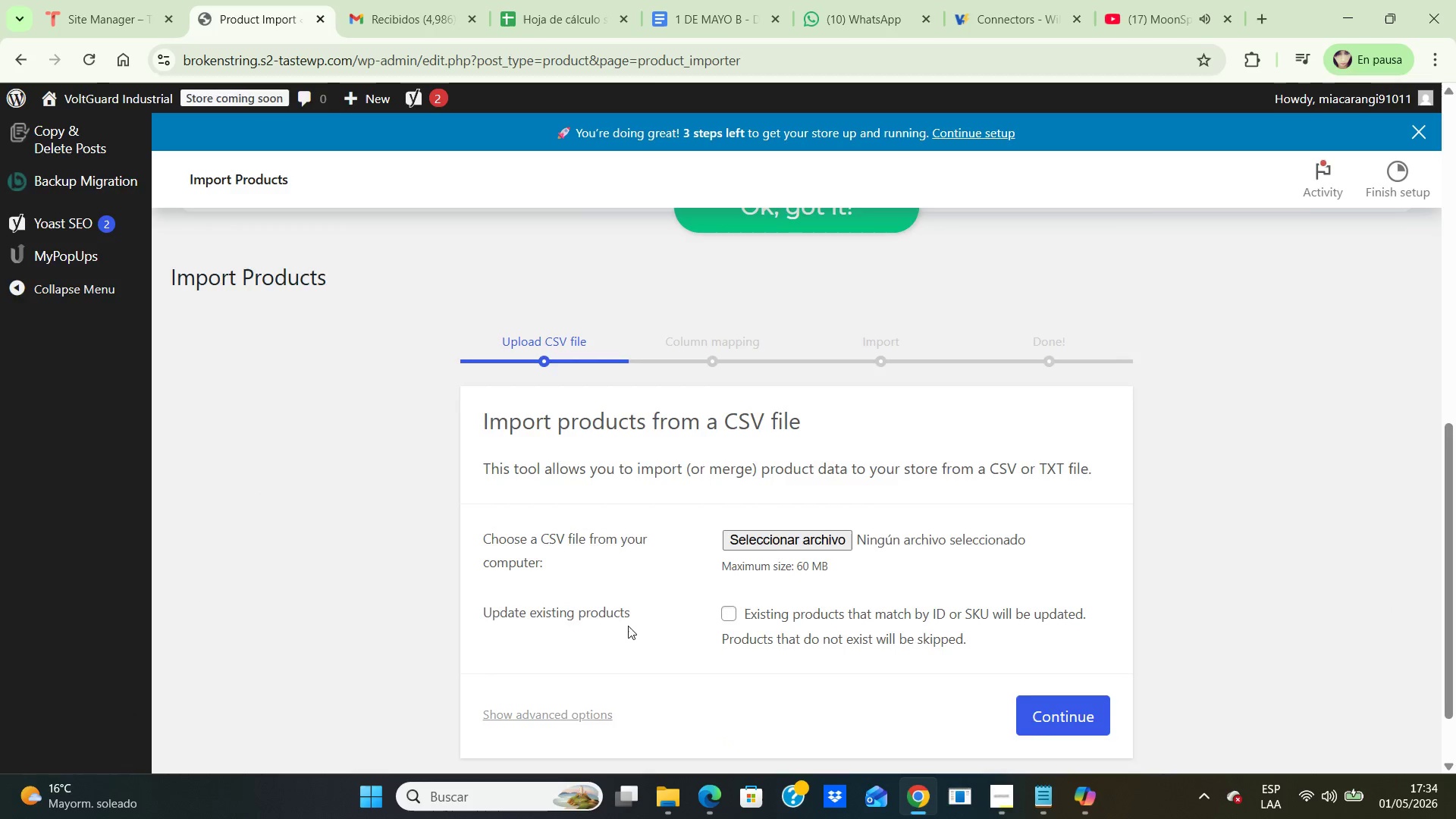 
scroll: coordinate [632, 595], scroll_direction: up, amount: 8.0
 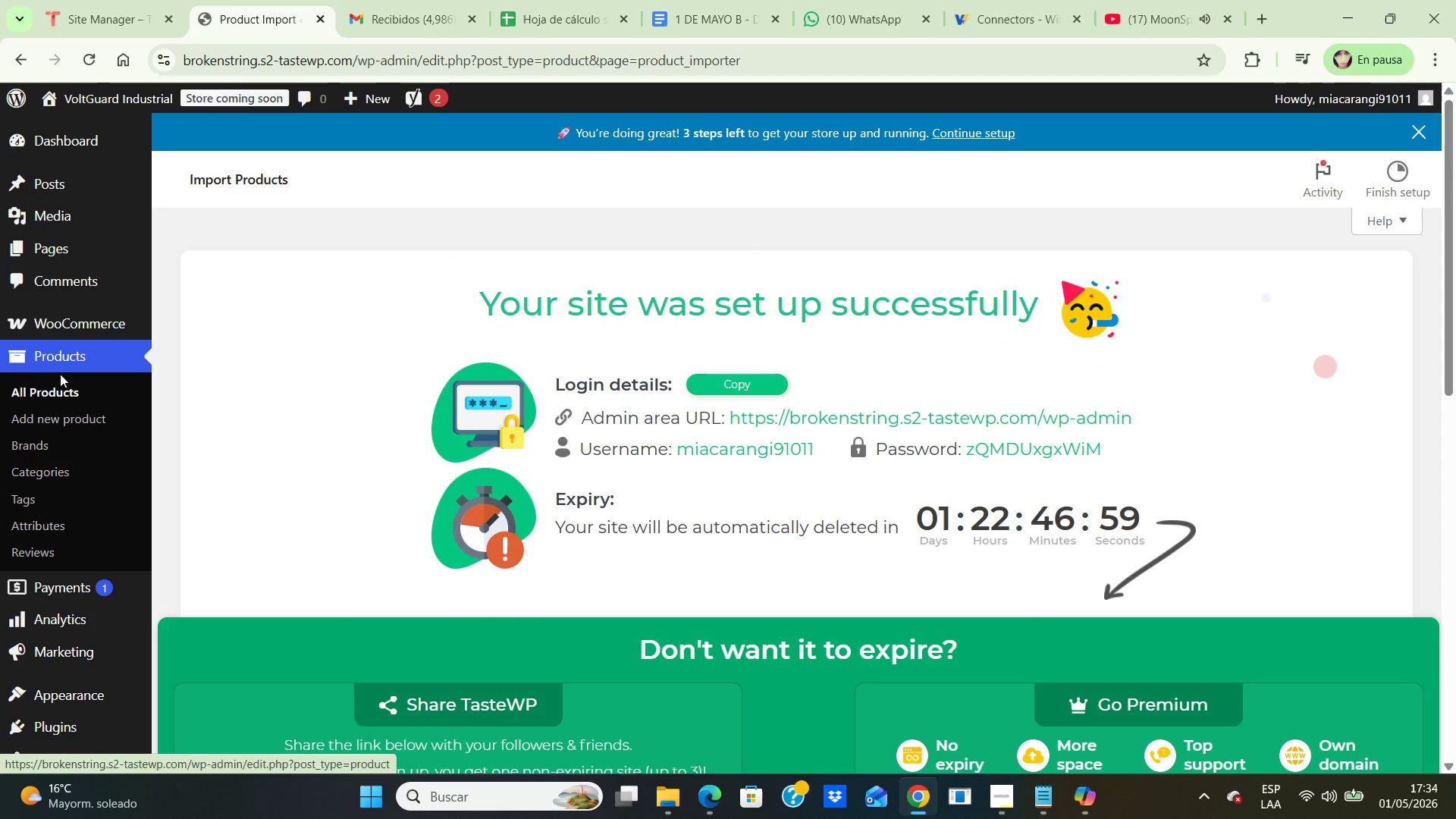 
left_click([50, 390])
 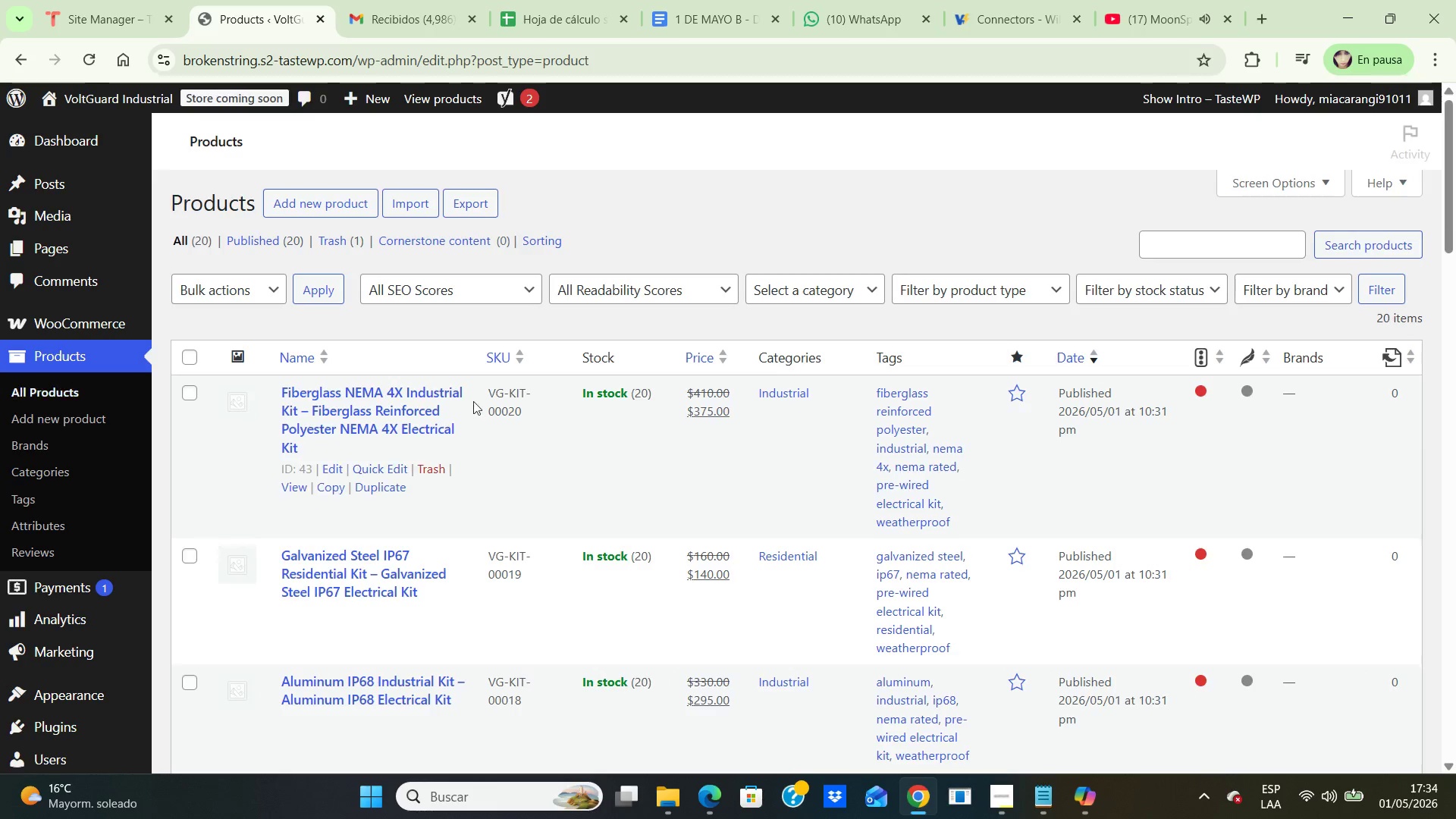 
scroll: coordinate [481, 401], scroll_direction: down, amount: 6.0
 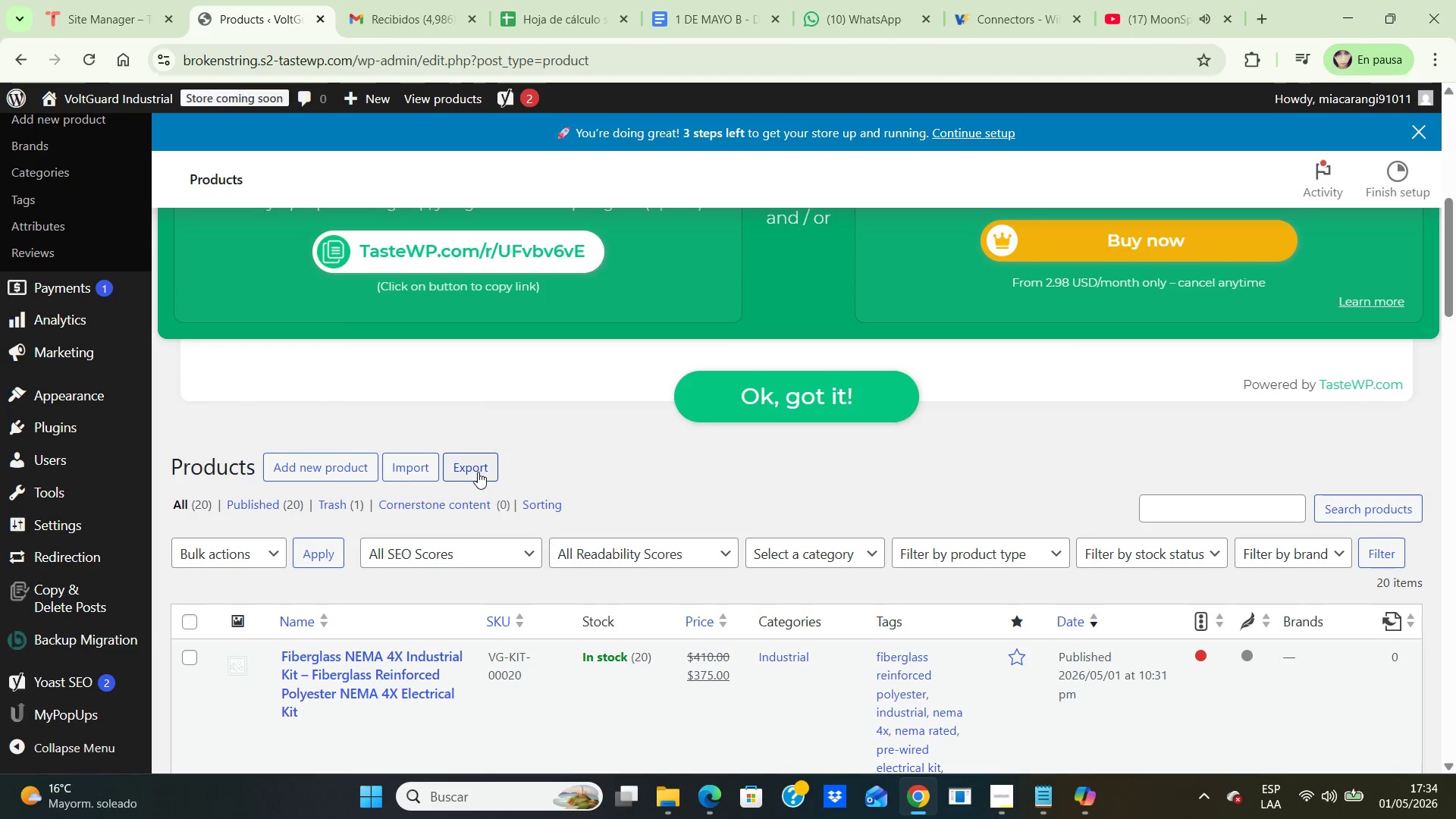 
left_click([478, 472])
 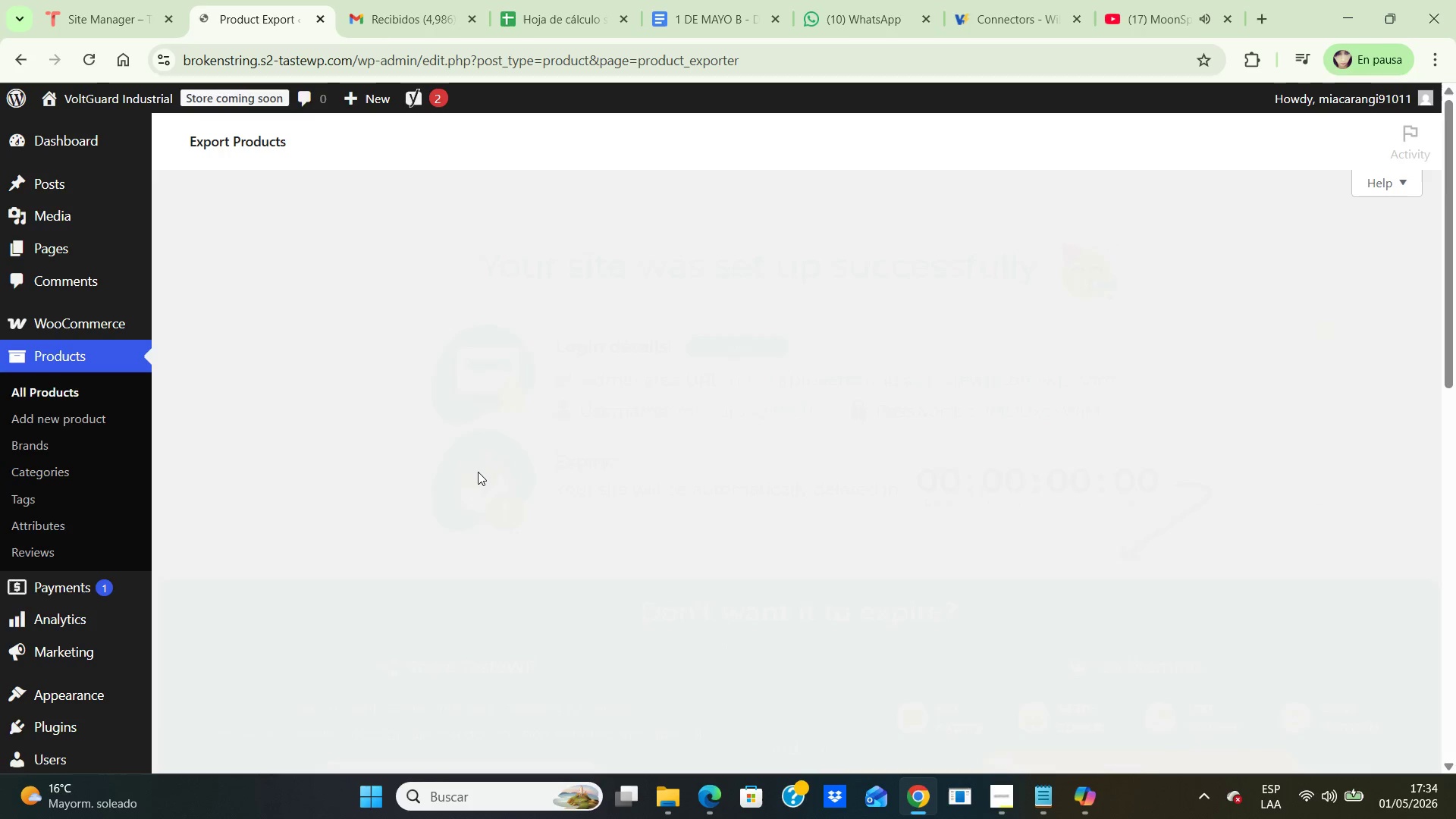 
scroll: coordinate [613, 450], scroll_direction: down, amount: 12.0
 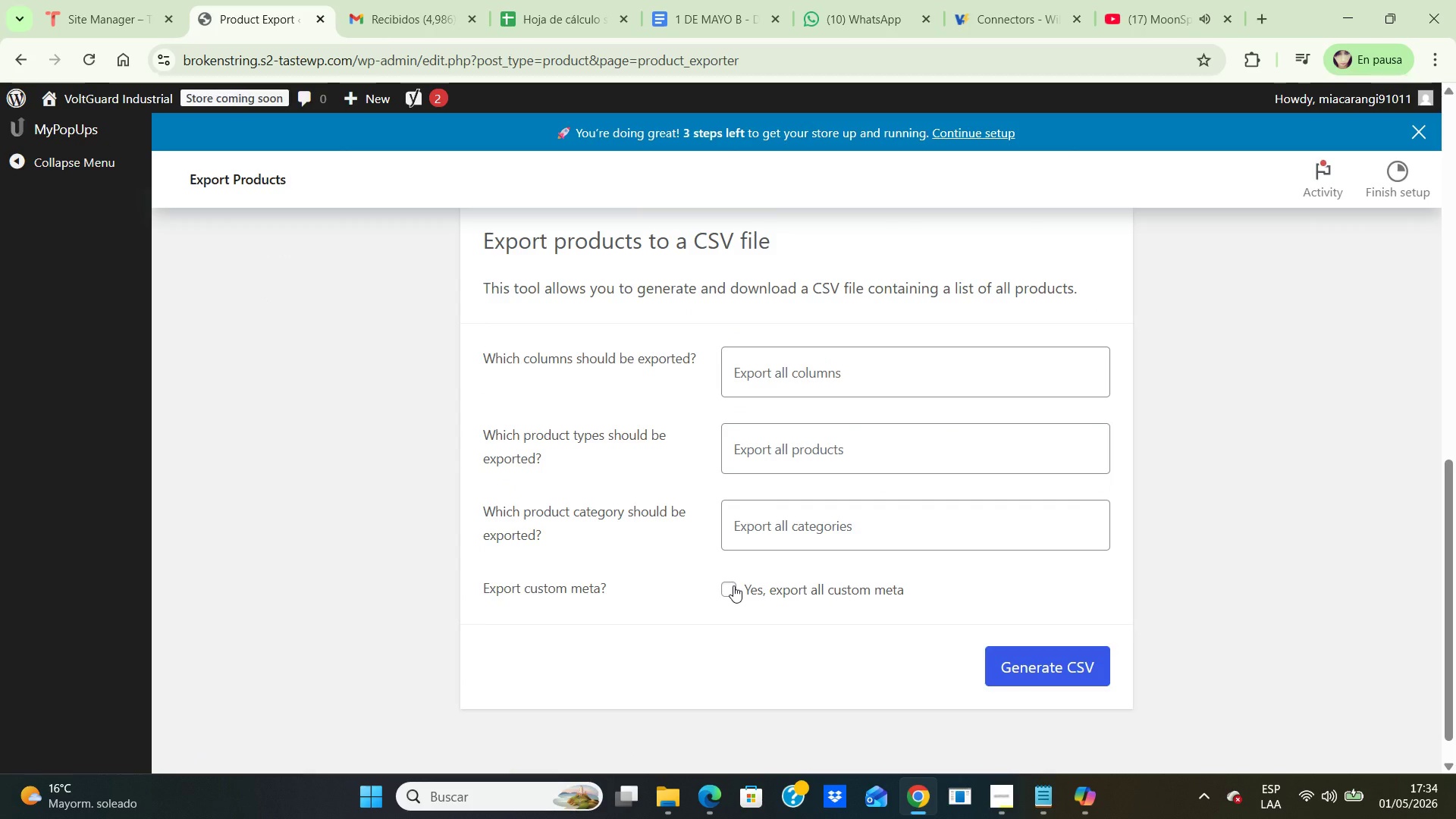 
left_click([733, 585])
 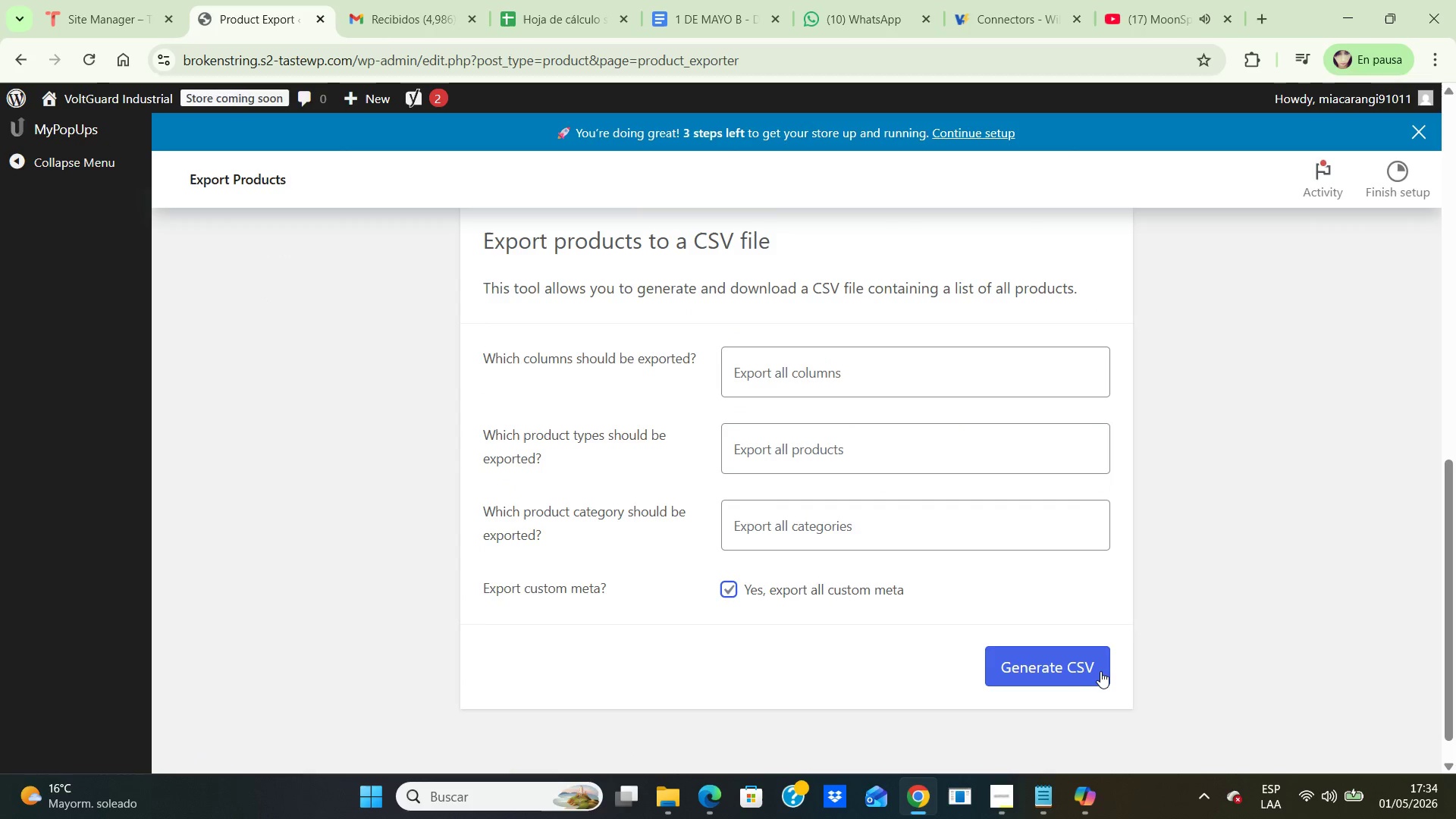 
left_click([1096, 671])
 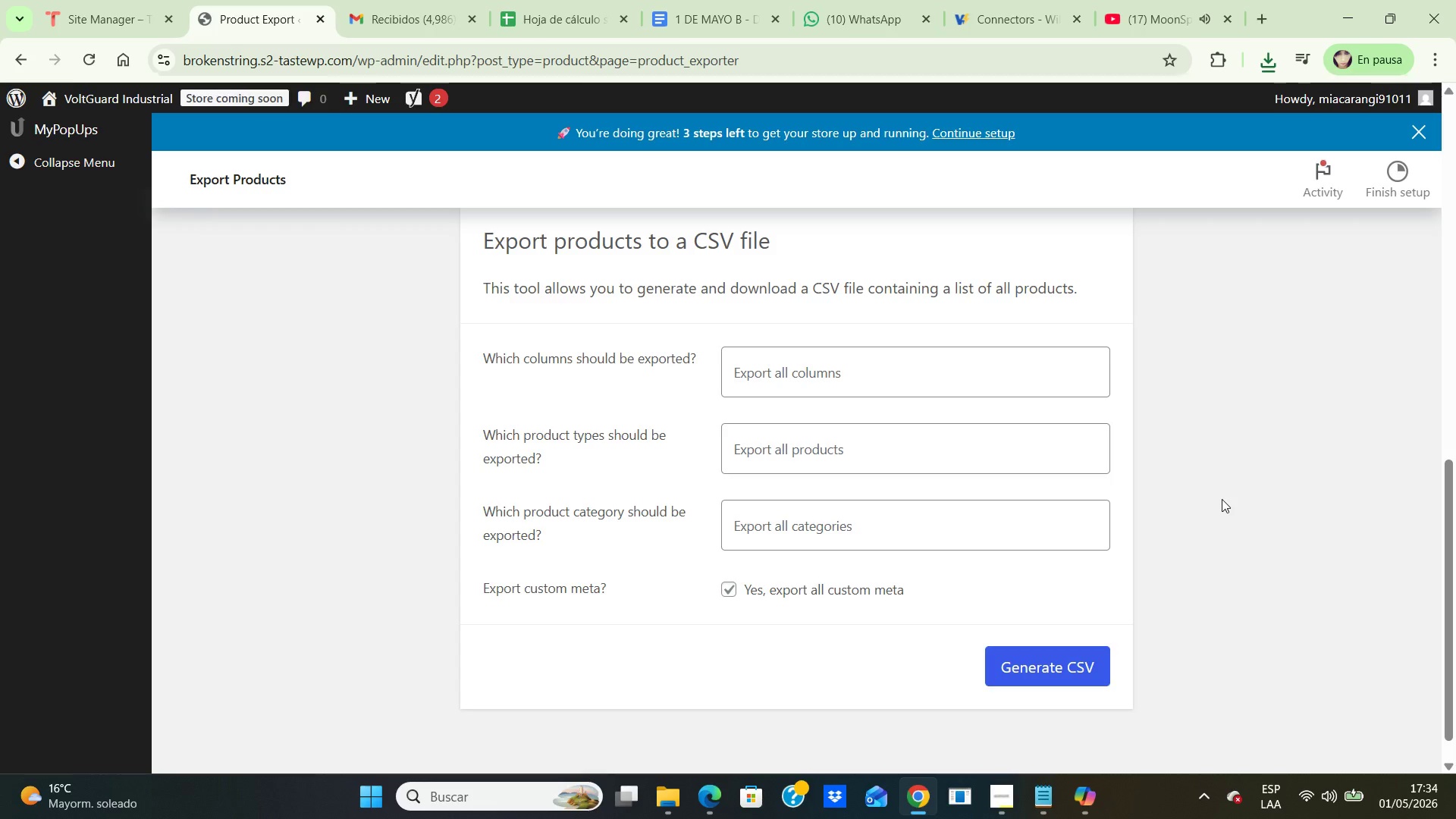 
wait(38.19)
 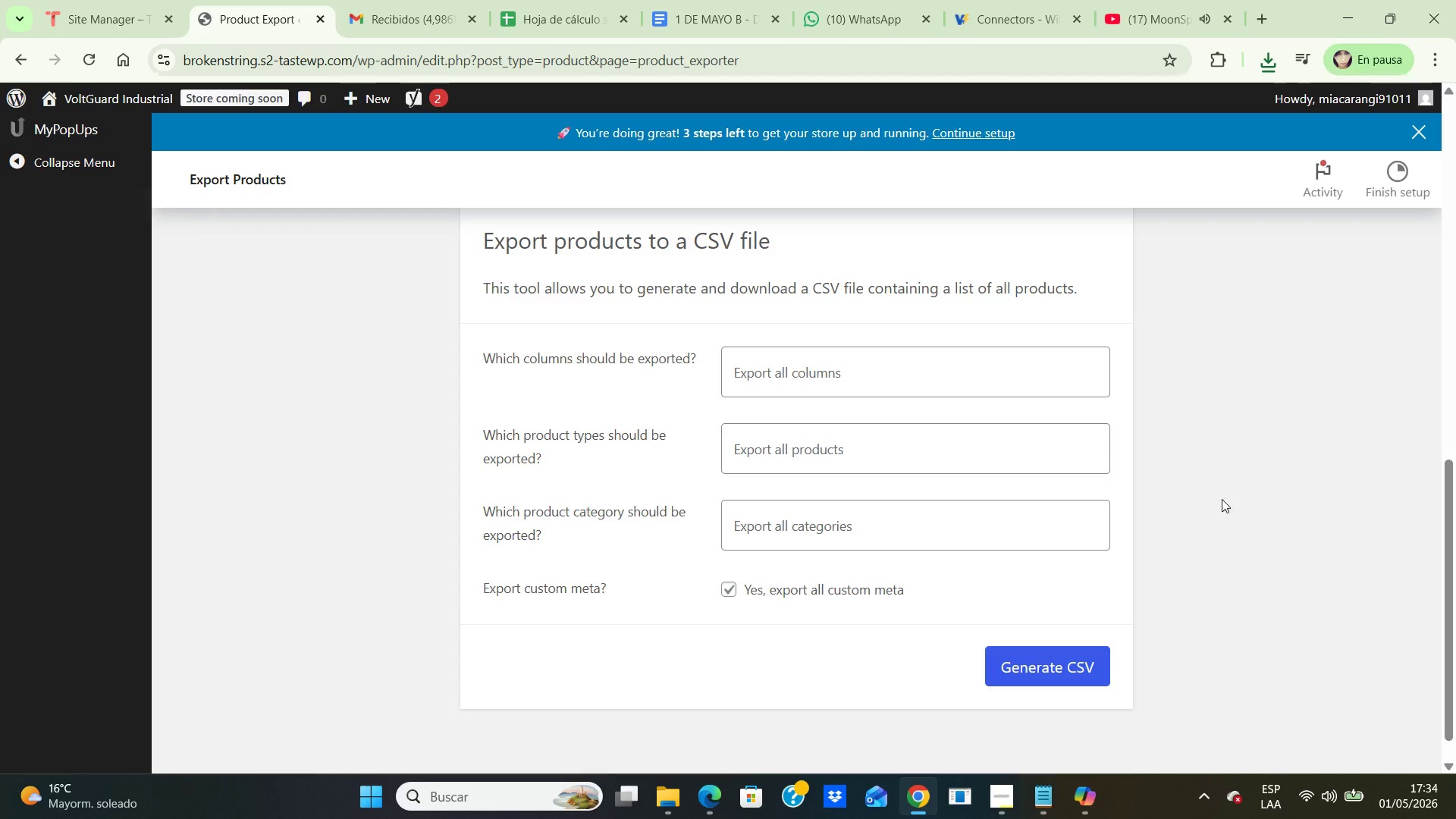 
scroll: coordinate [1216, 581], scroll_direction: up, amount: 14.0
 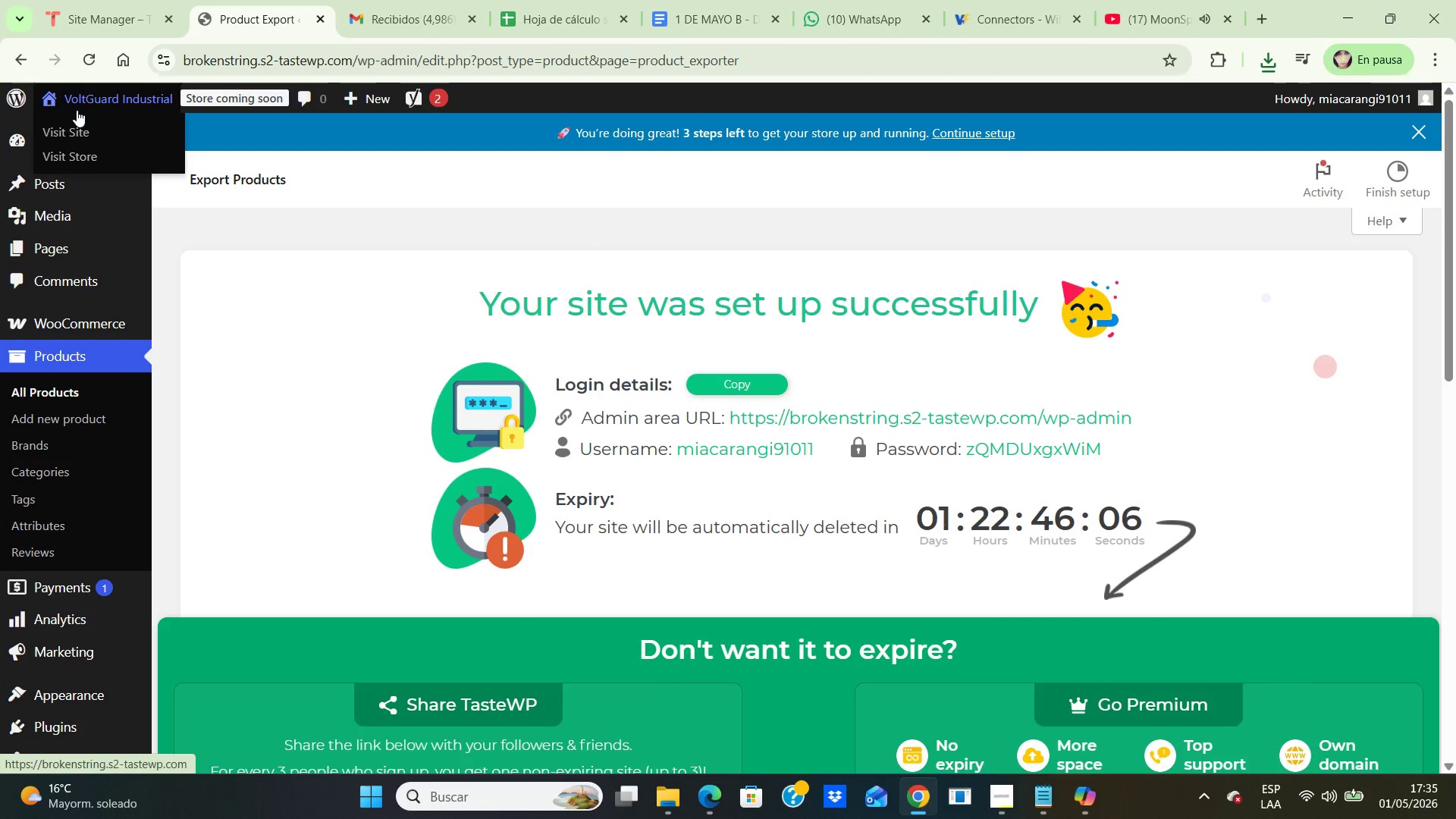 
left_click([69, 128])
 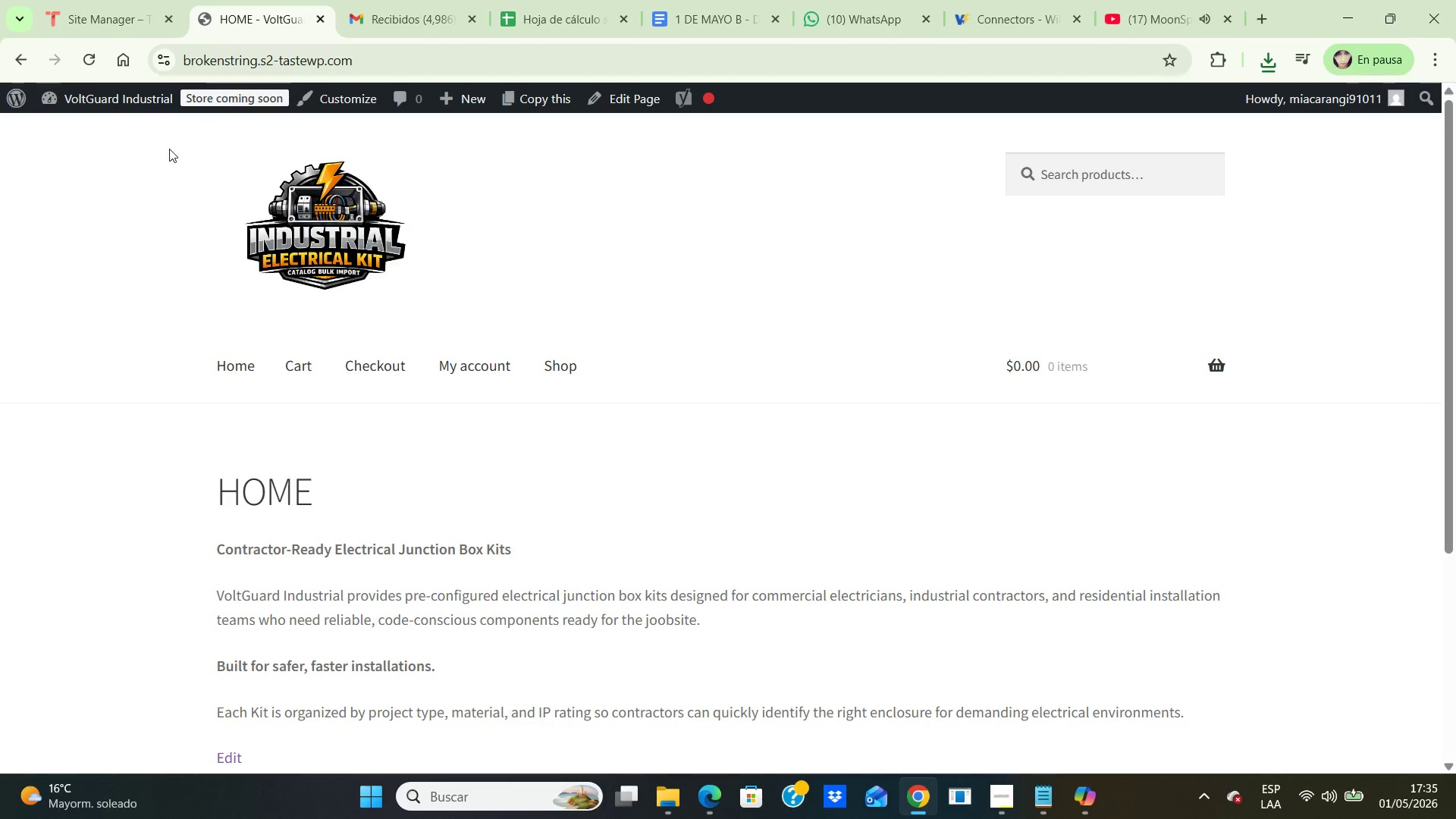 
scroll: coordinate [432, 250], scroll_direction: down, amount: 3.0
 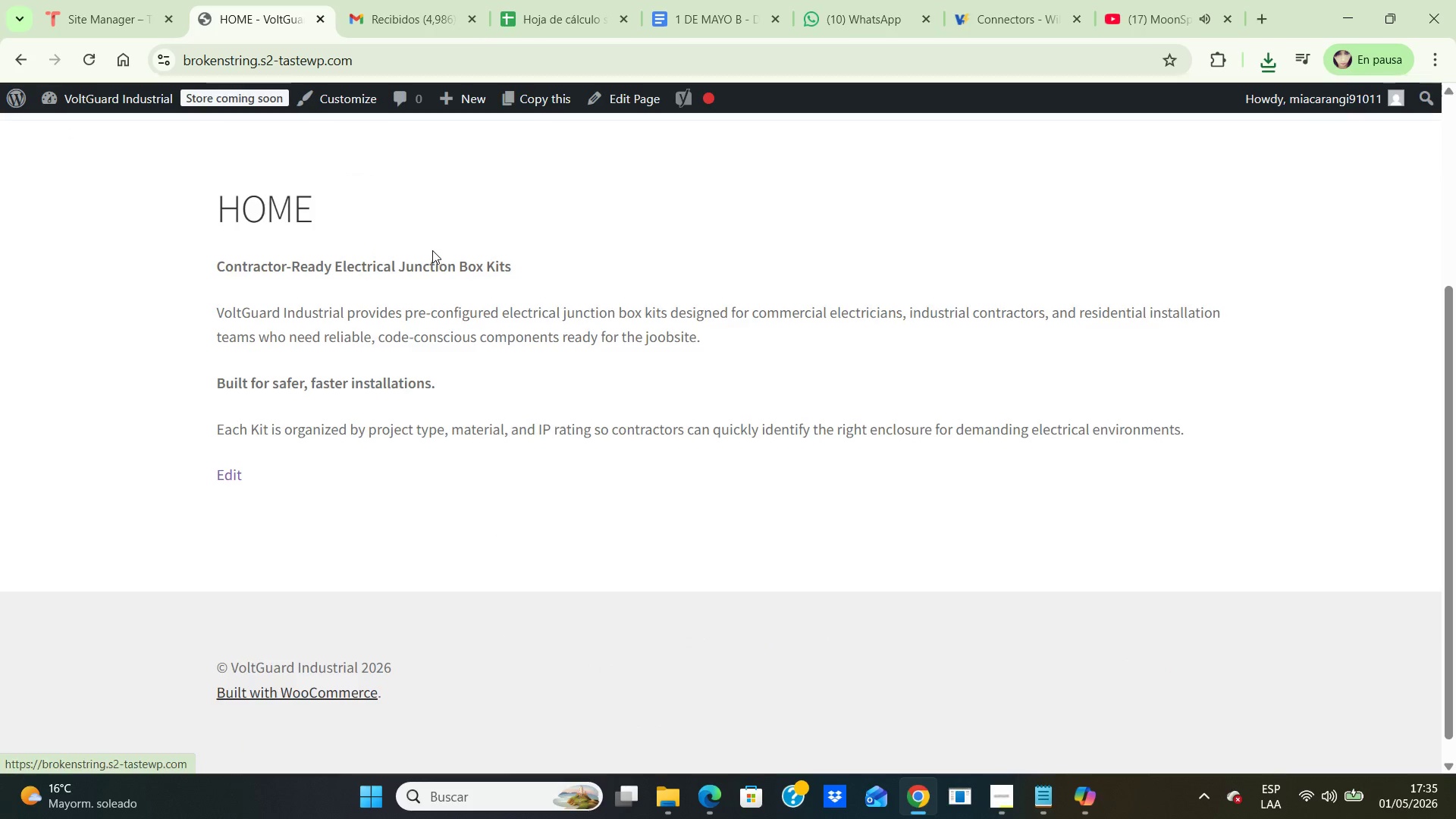 
scroll: coordinate [432, 250], scroll_direction: up, amount: 3.0
 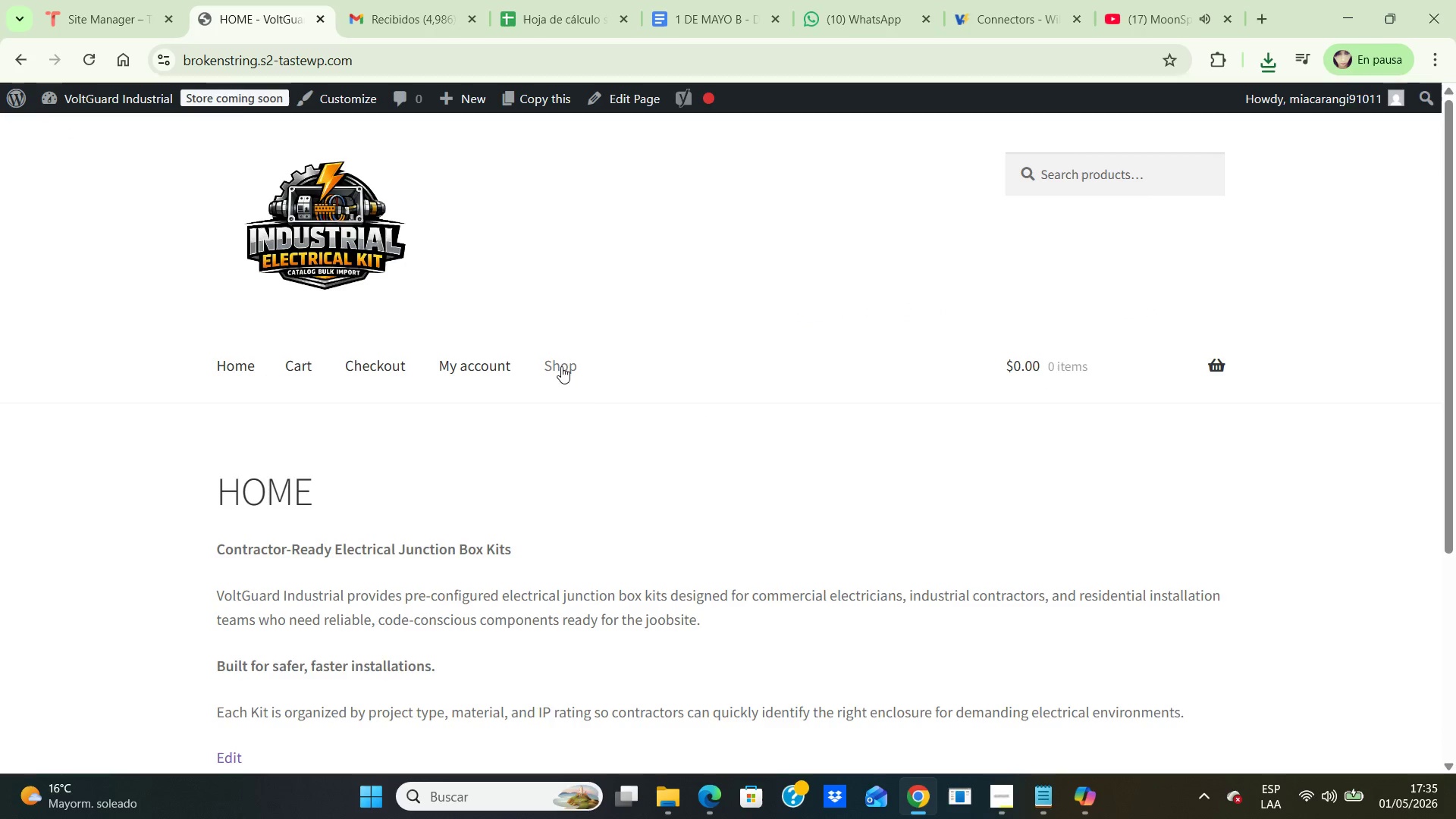 
left_click([546, 366])
 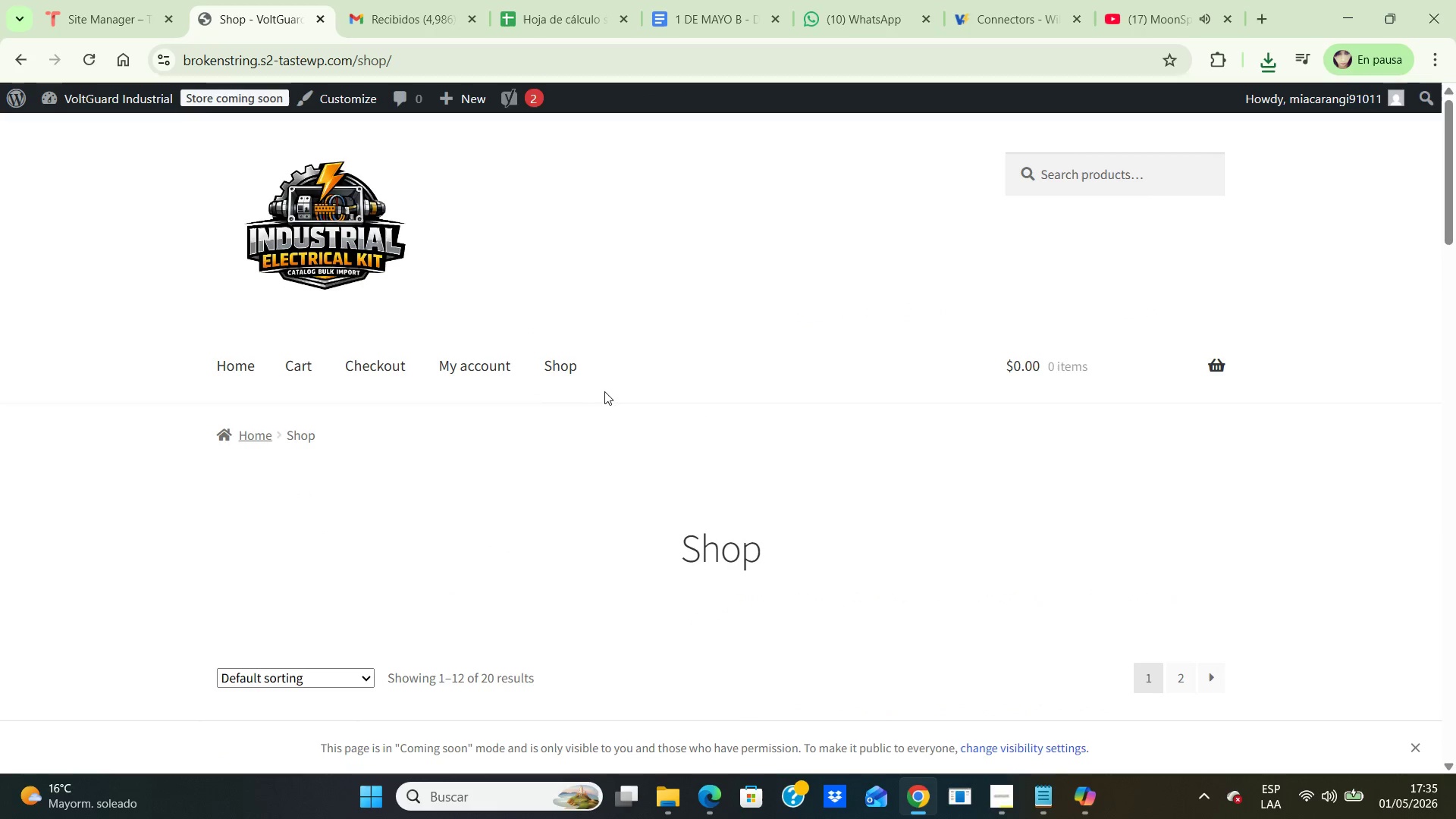 
scroll: coordinate [604, 384], scroll_direction: down, amount: 7.0
 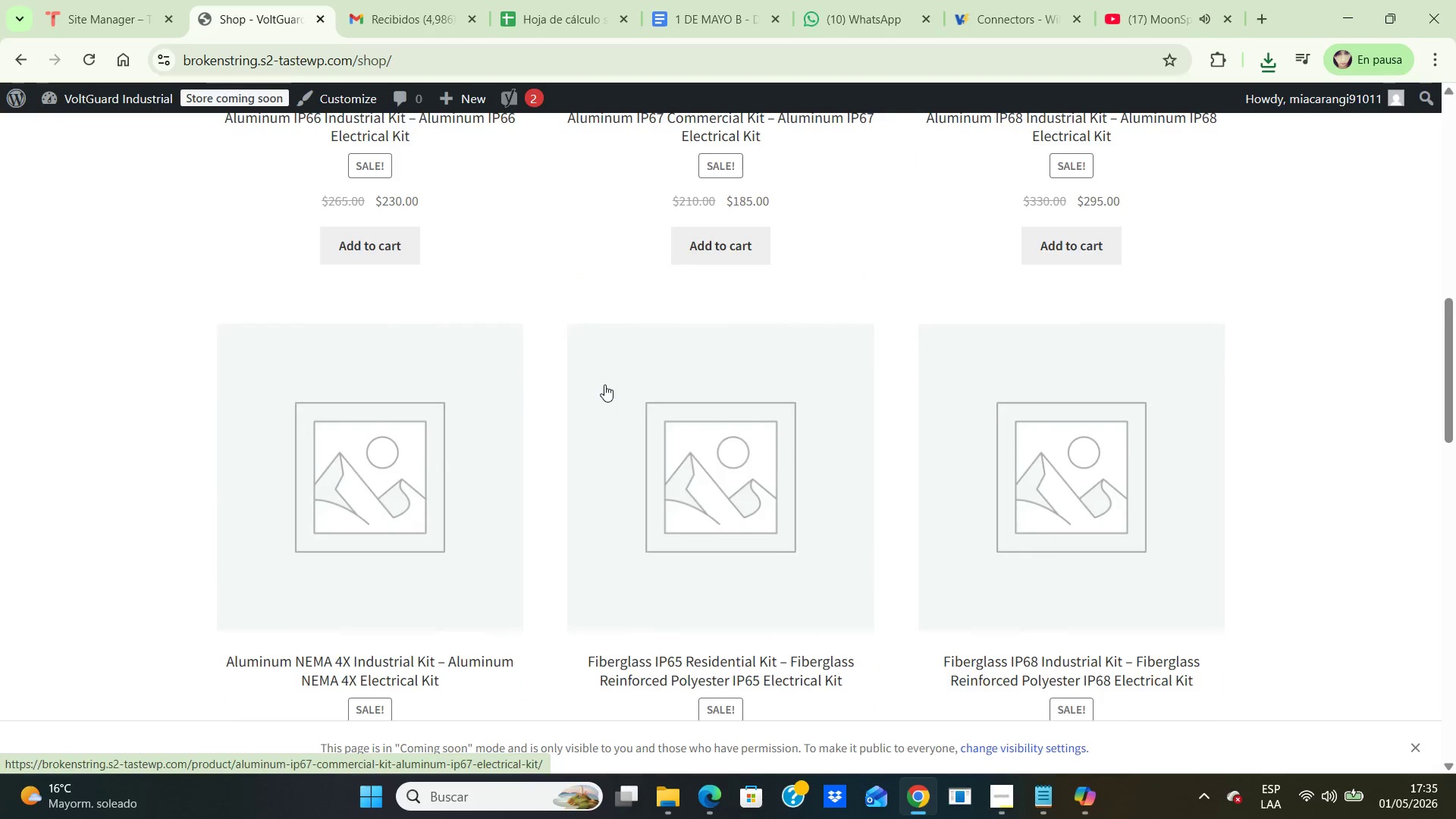 
scroll: coordinate [604, 384], scroll_direction: up, amount: 12.0
 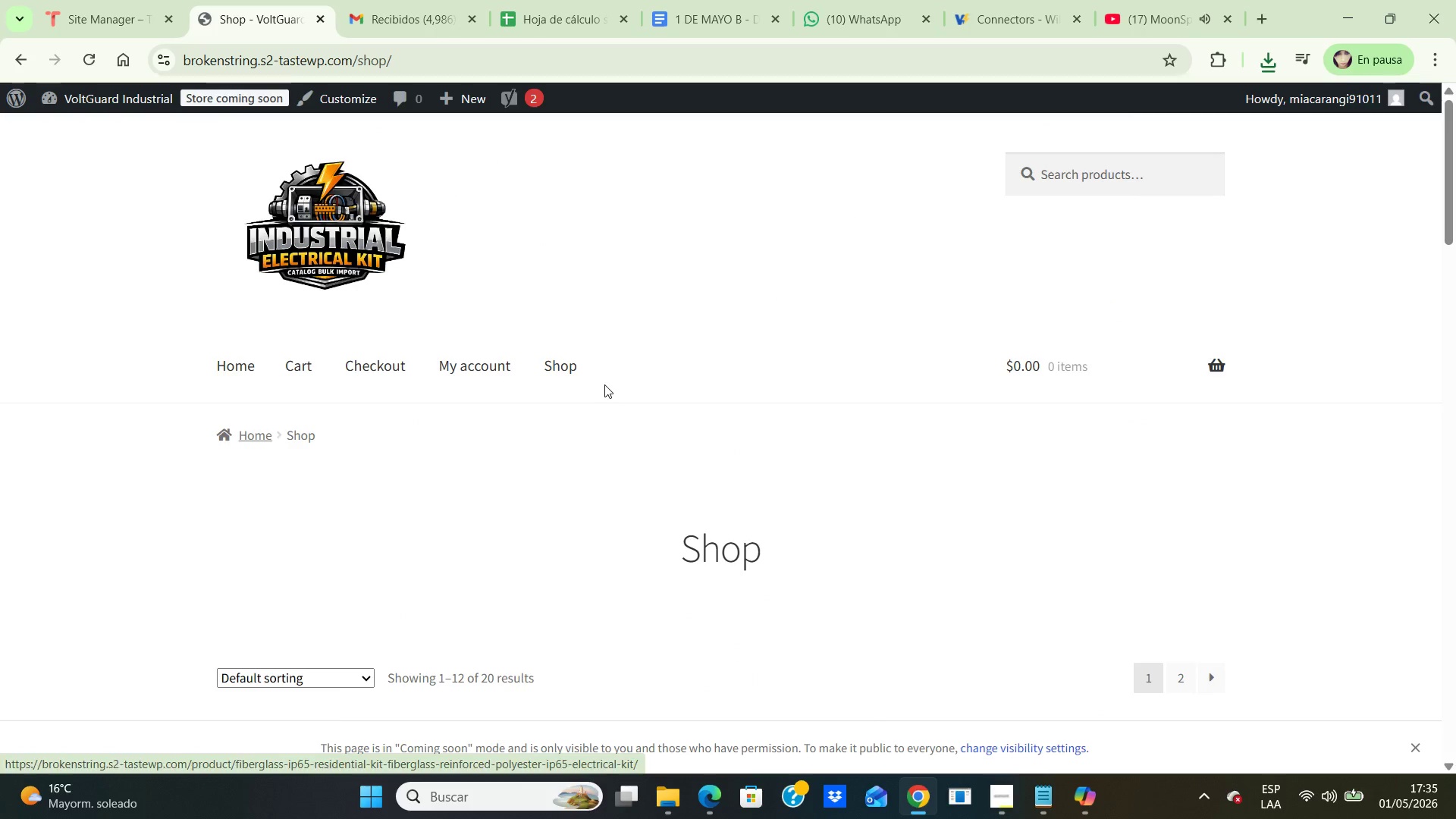 
scroll: coordinate [604, 384], scroll_direction: down, amount: 2.0
 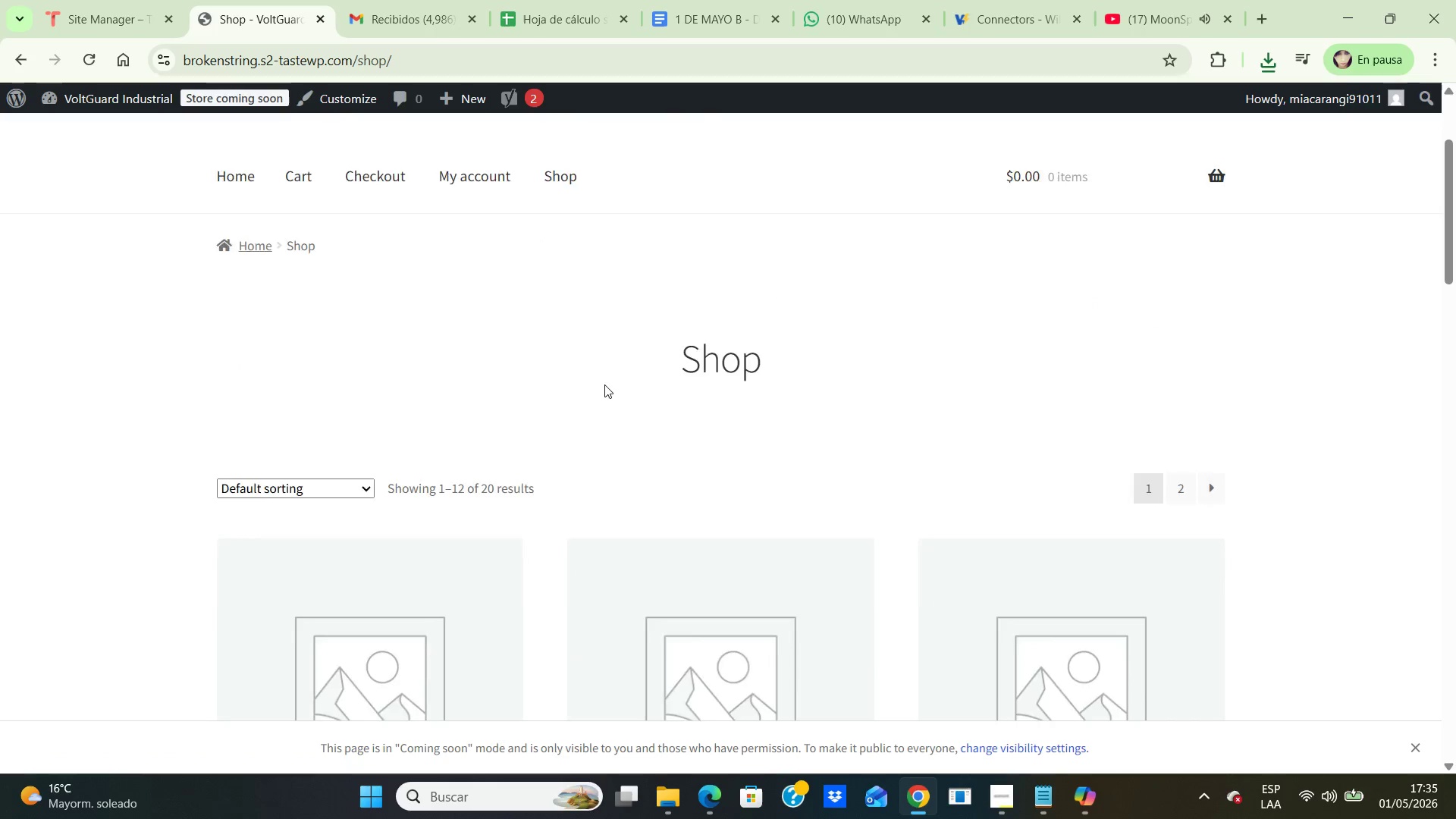 
scroll: coordinate [604, 384], scroll_direction: up, amount: 3.0
 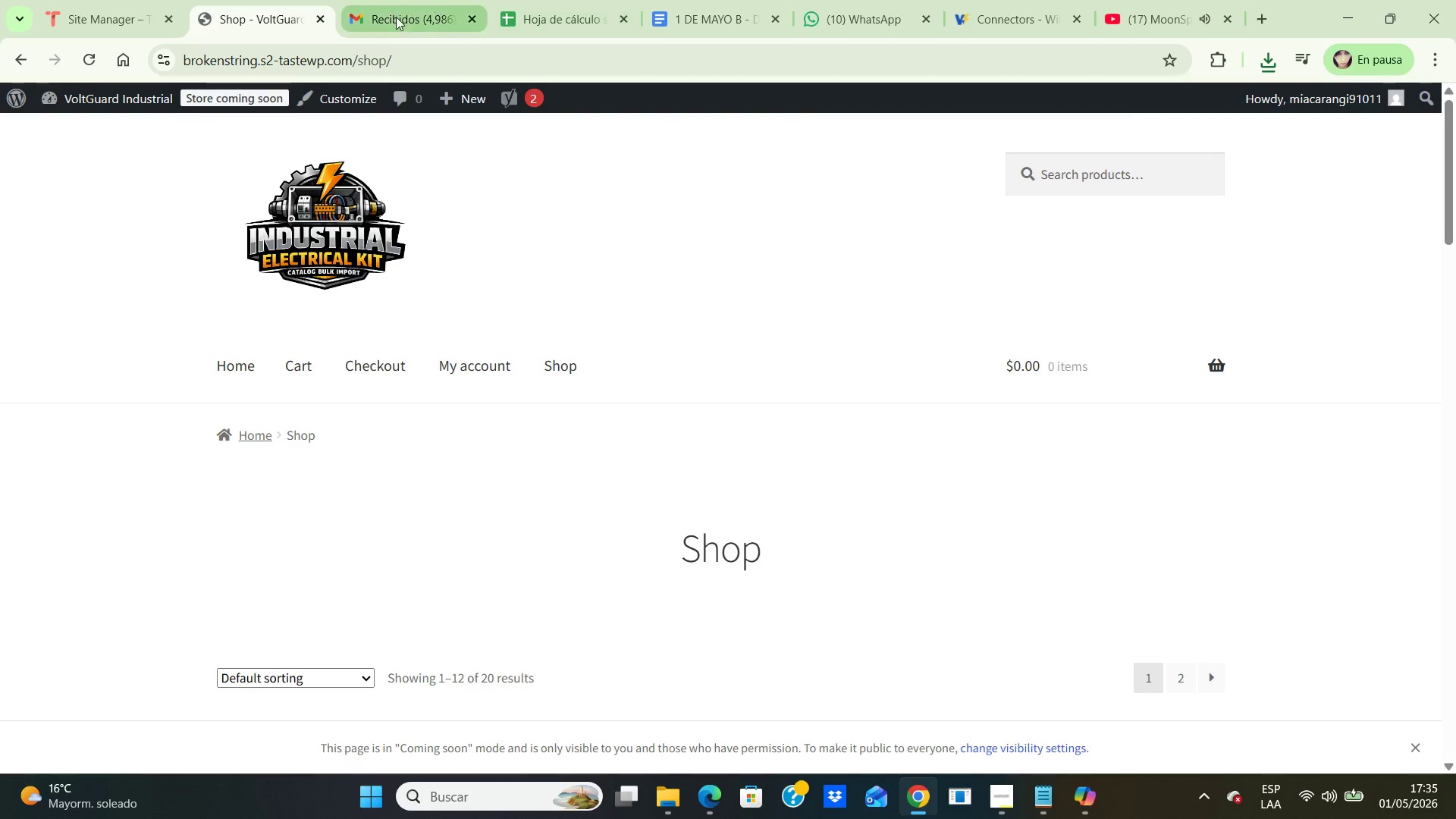 
left_click([400, 21])
 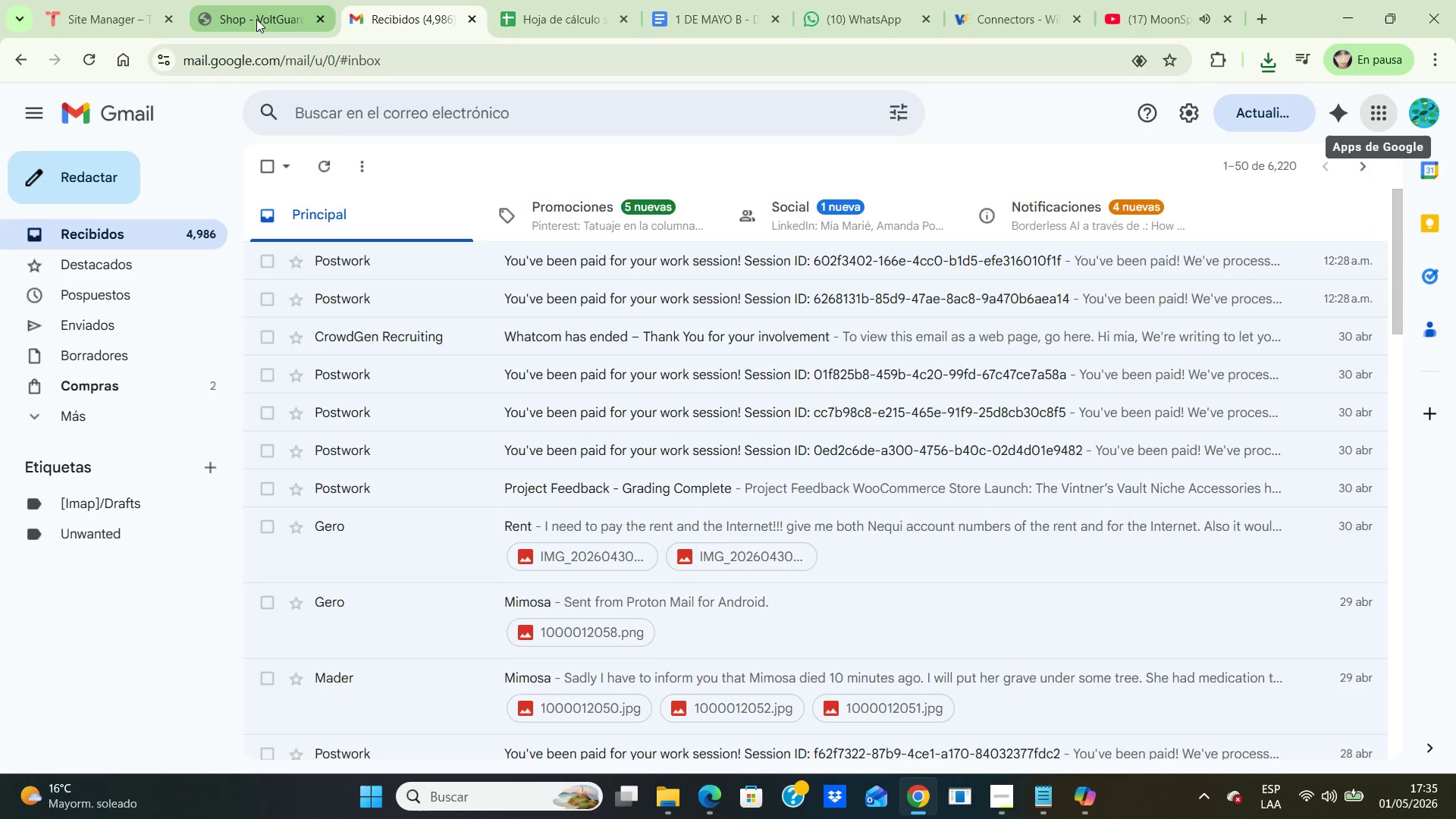 
left_click([256, 19])
 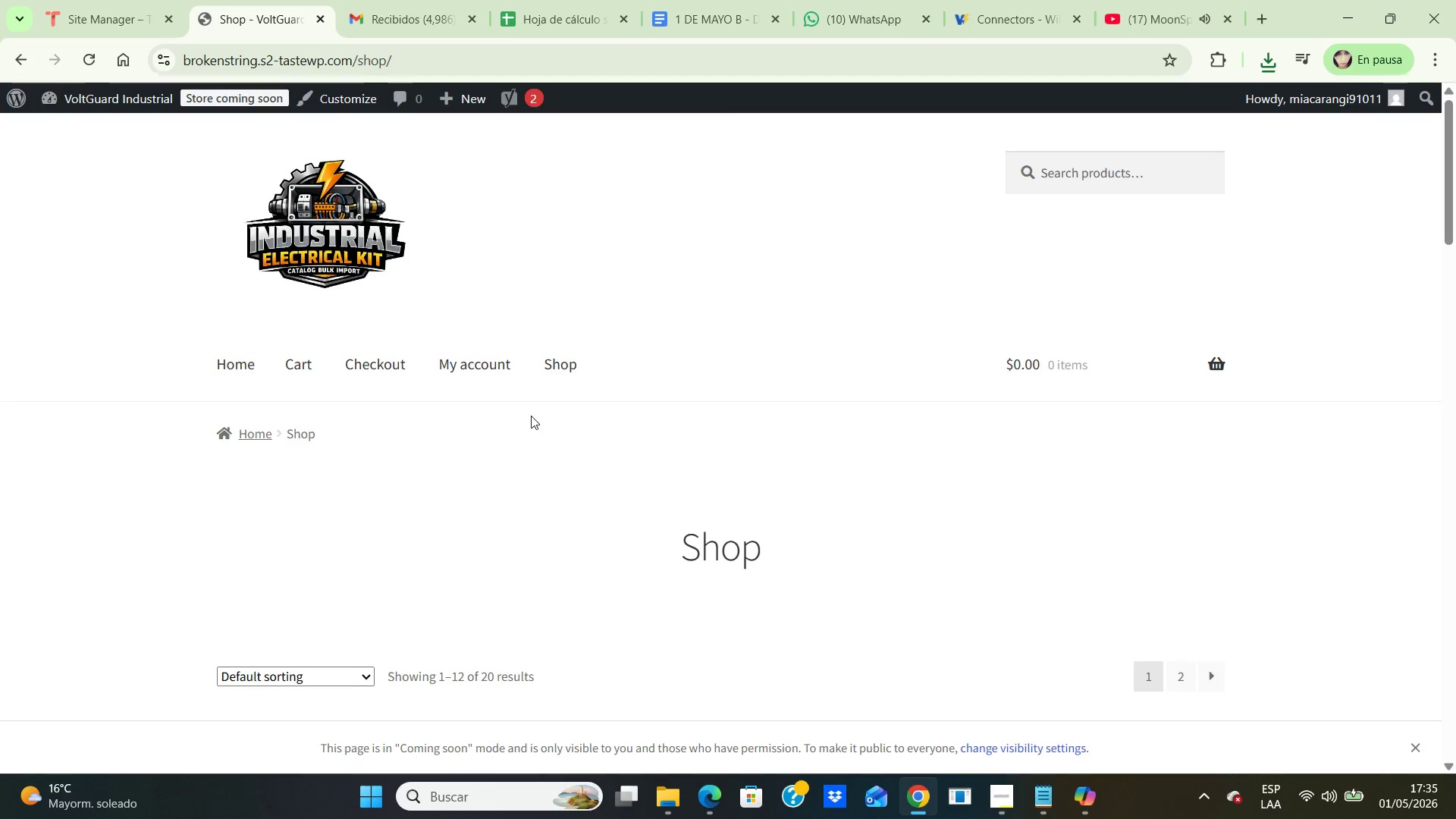 
scroll: coordinate [532, 398], scroll_direction: none, amount: 0.0
 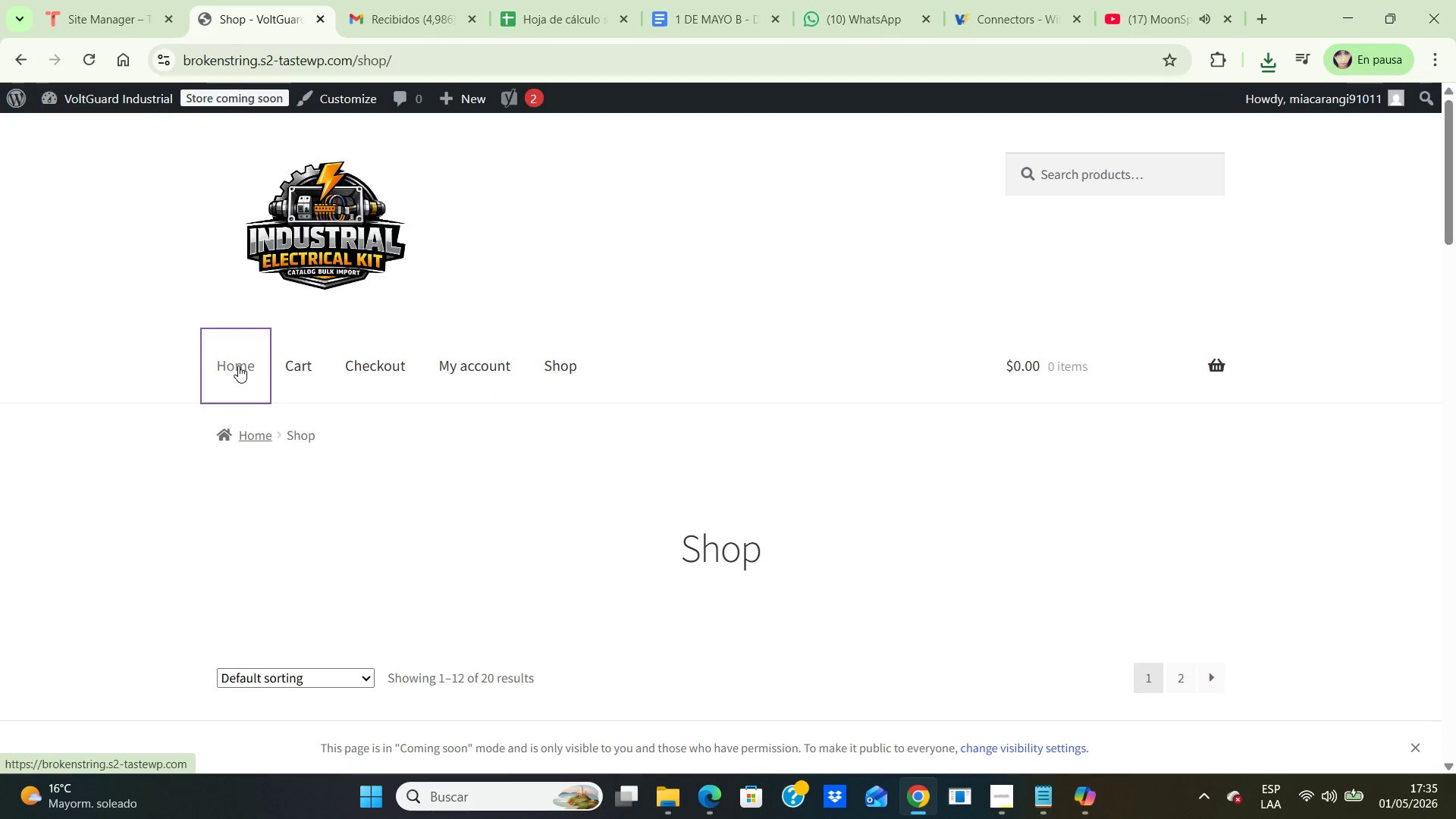 
left_click([238, 366])
 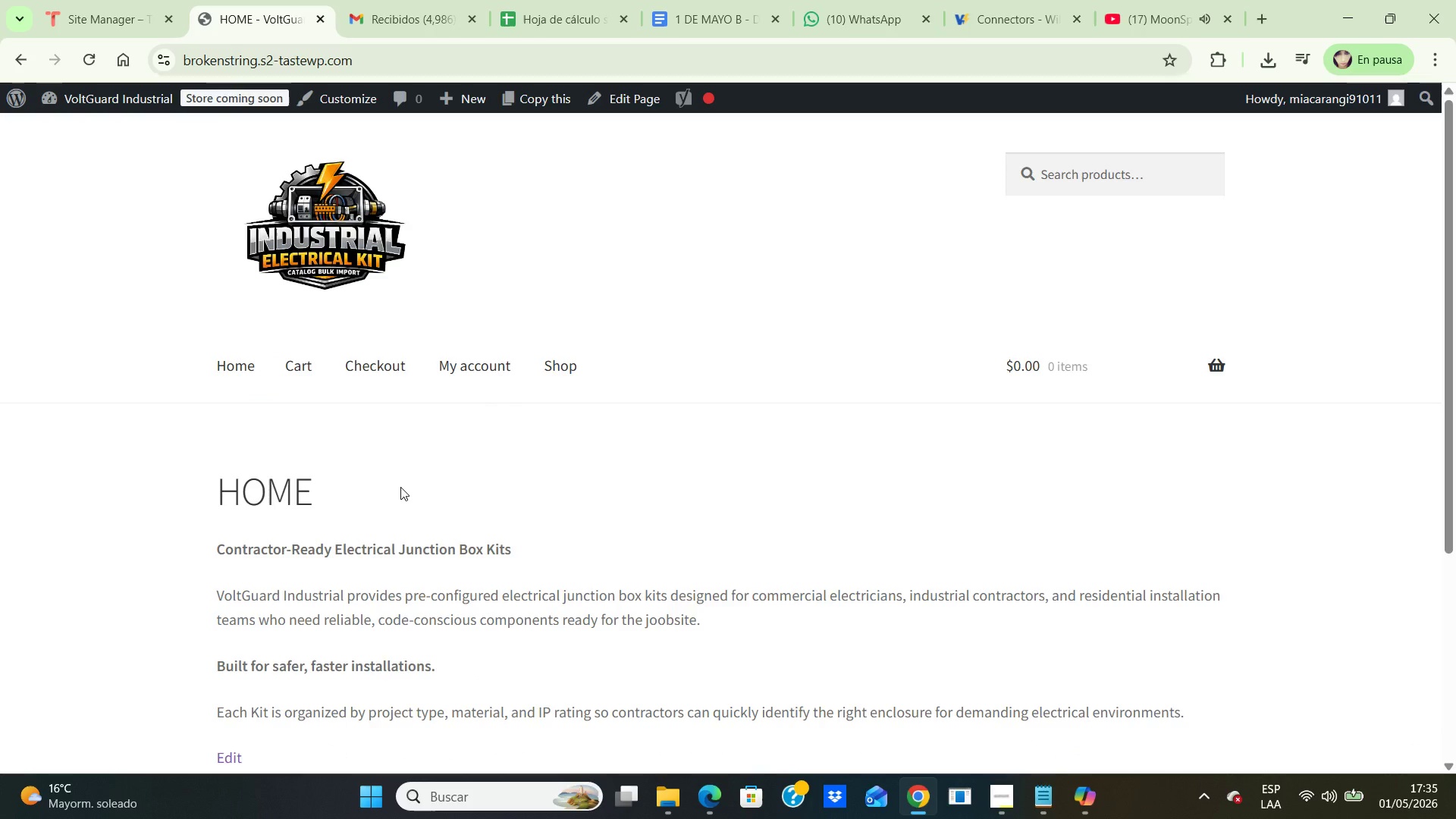 
wait(9.66)
 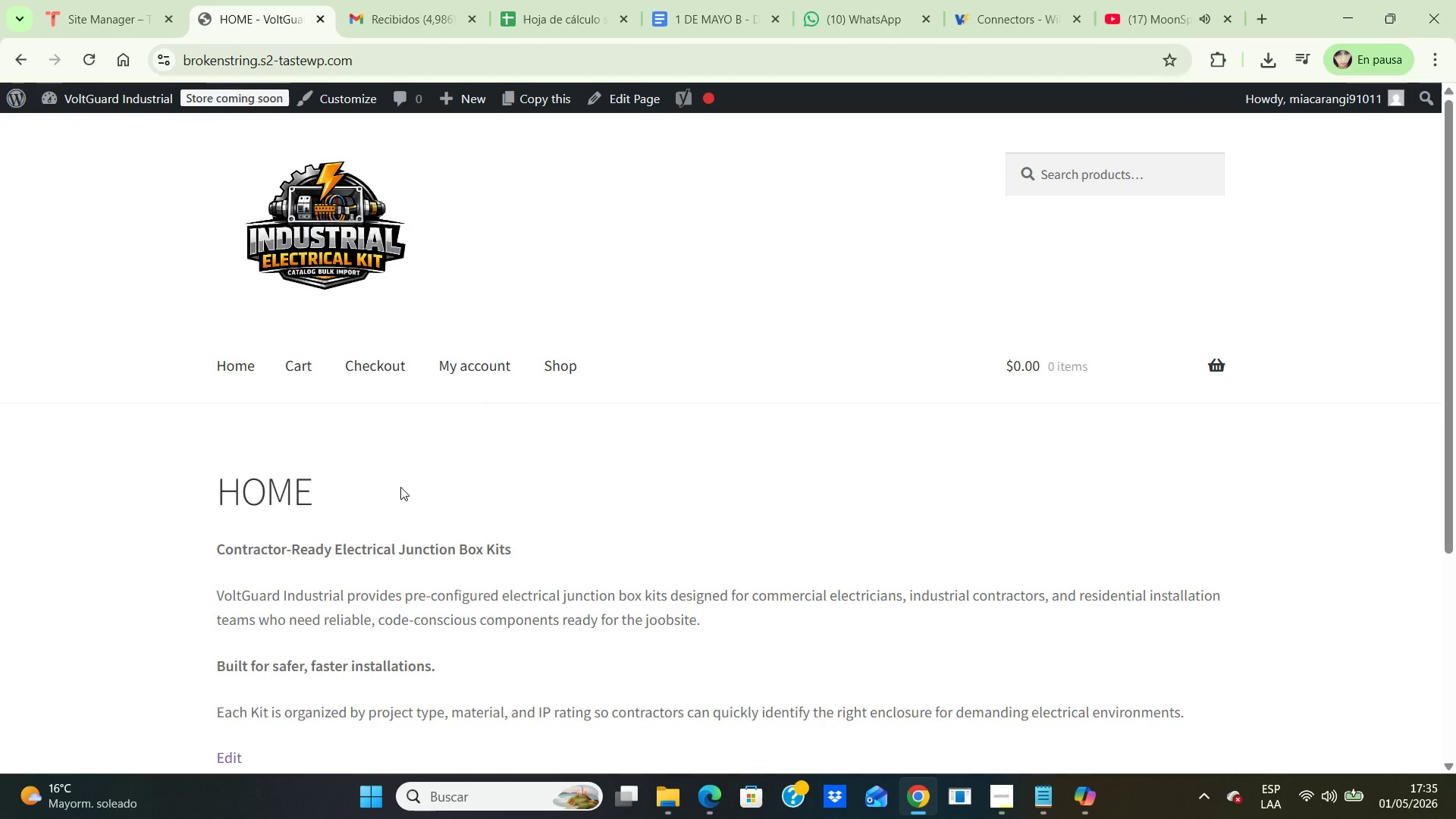 
scroll: coordinate [484, 469], scroll_direction: down, amount: 3.0
 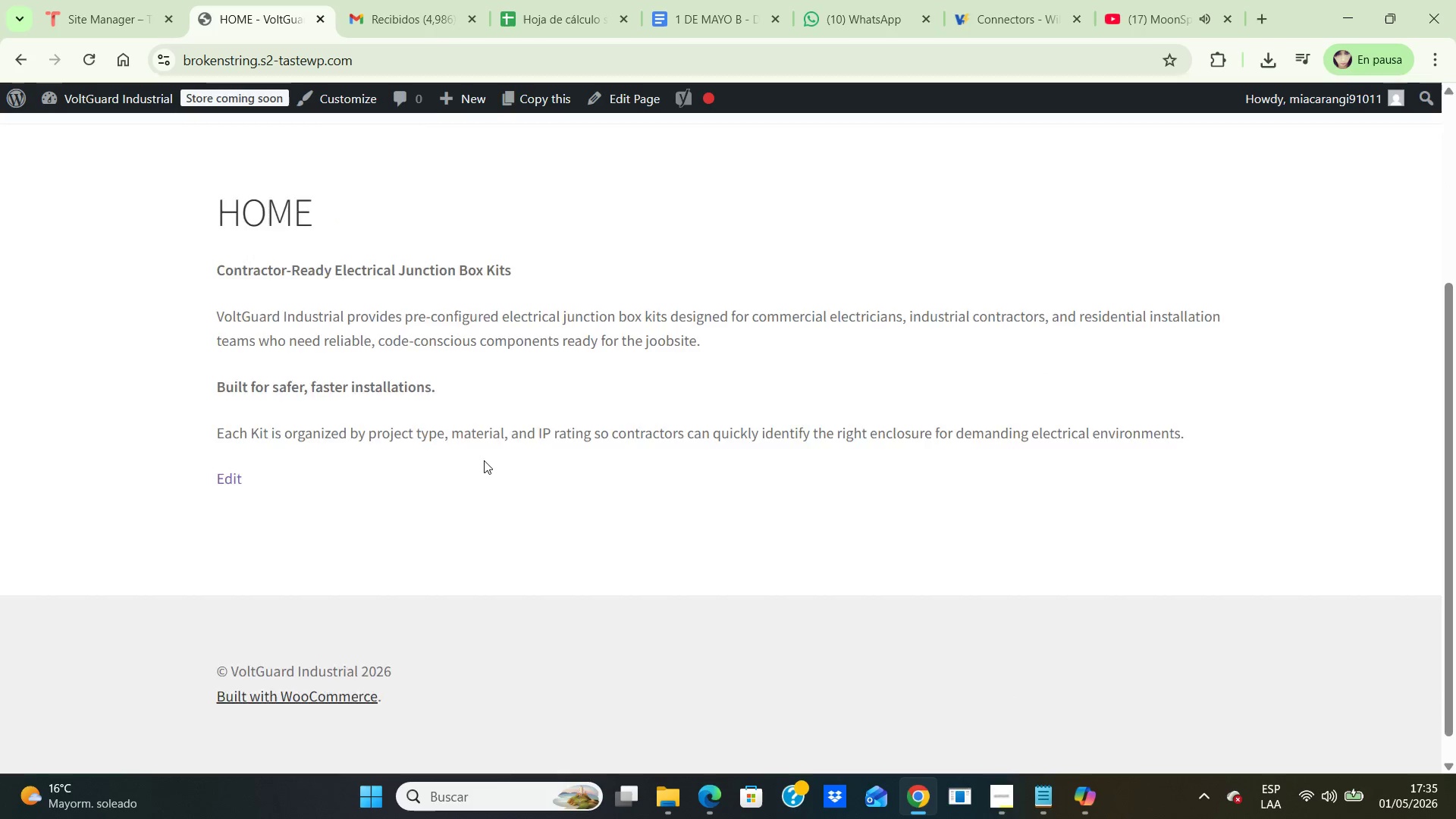 
scroll: coordinate [484, 460], scroll_direction: up, amount: 5.0
 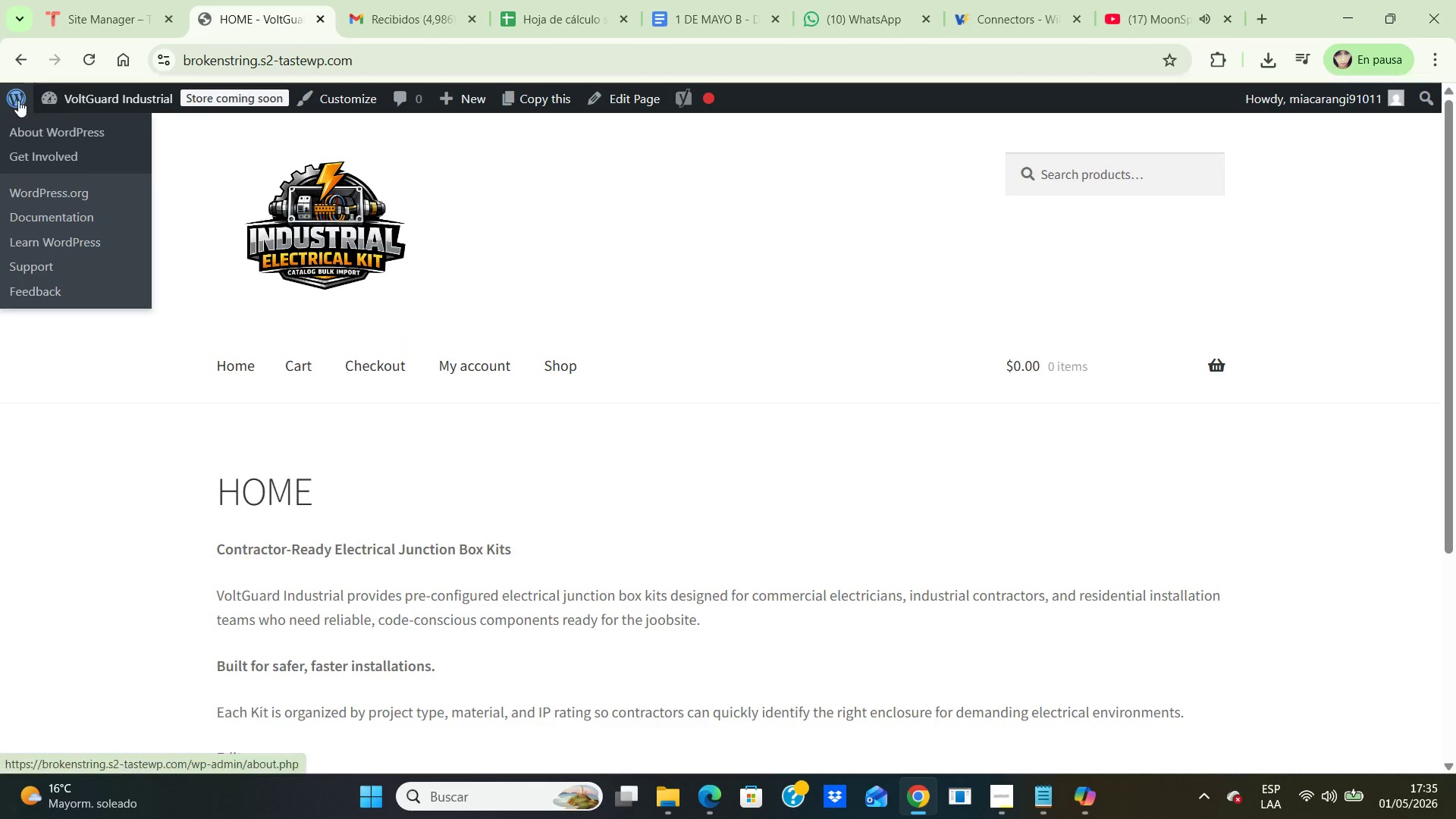 
left_click([17, 99])
 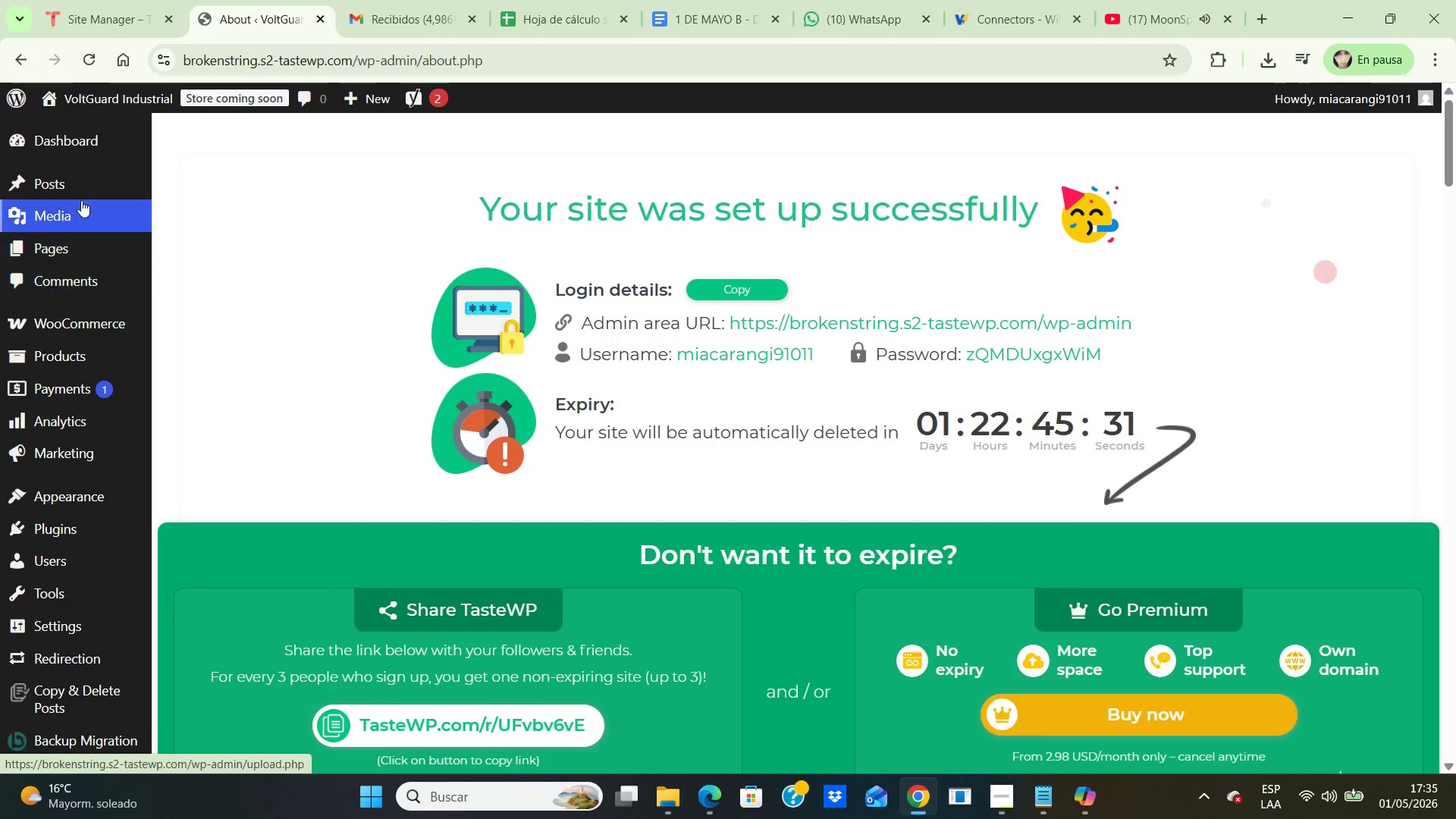 
scroll: coordinate [372, 311], scroll_direction: down, amount: 10.0
 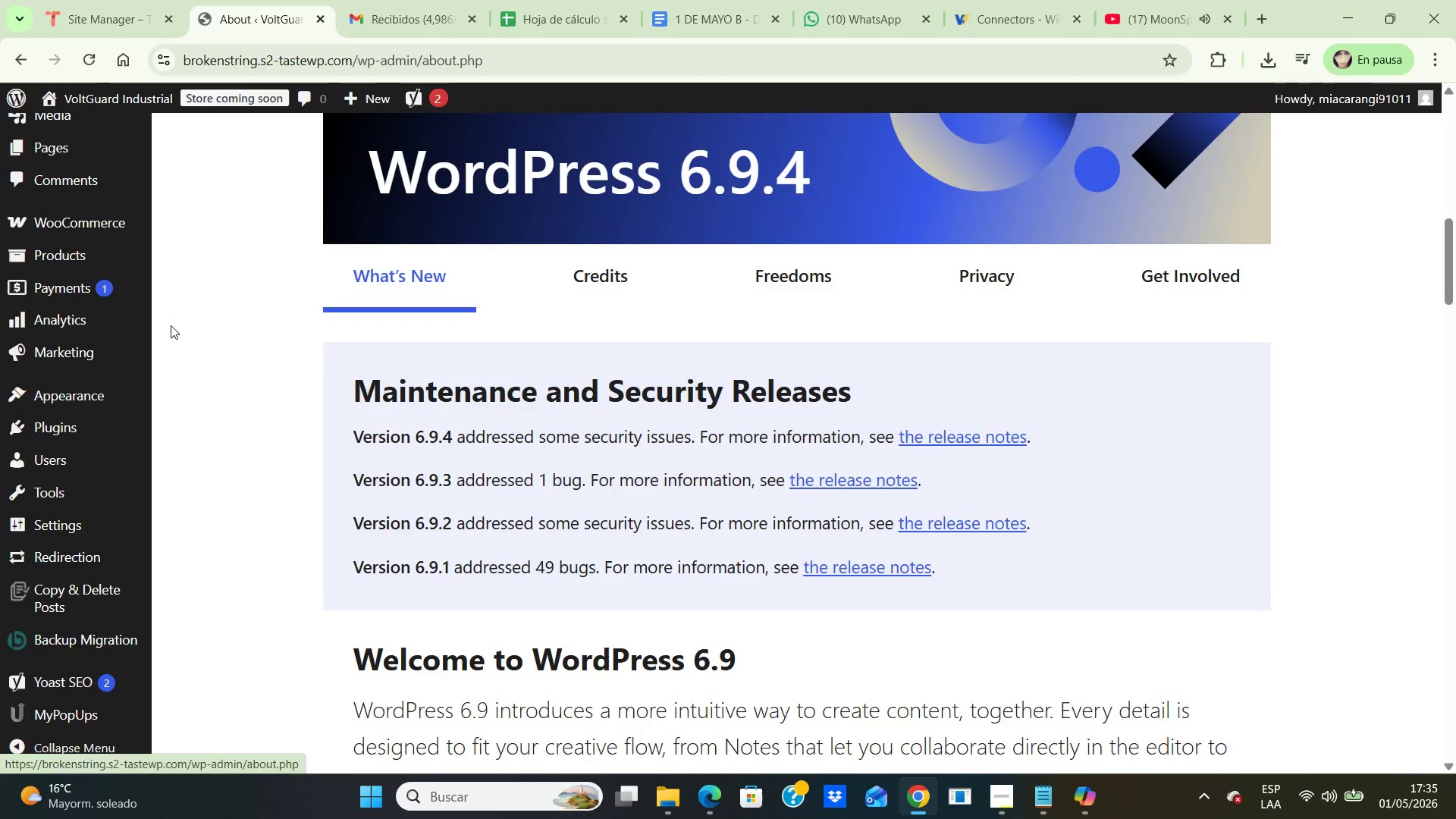 
scroll: coordinate [131, 305], scroll_direction: up, amount: 8.0
 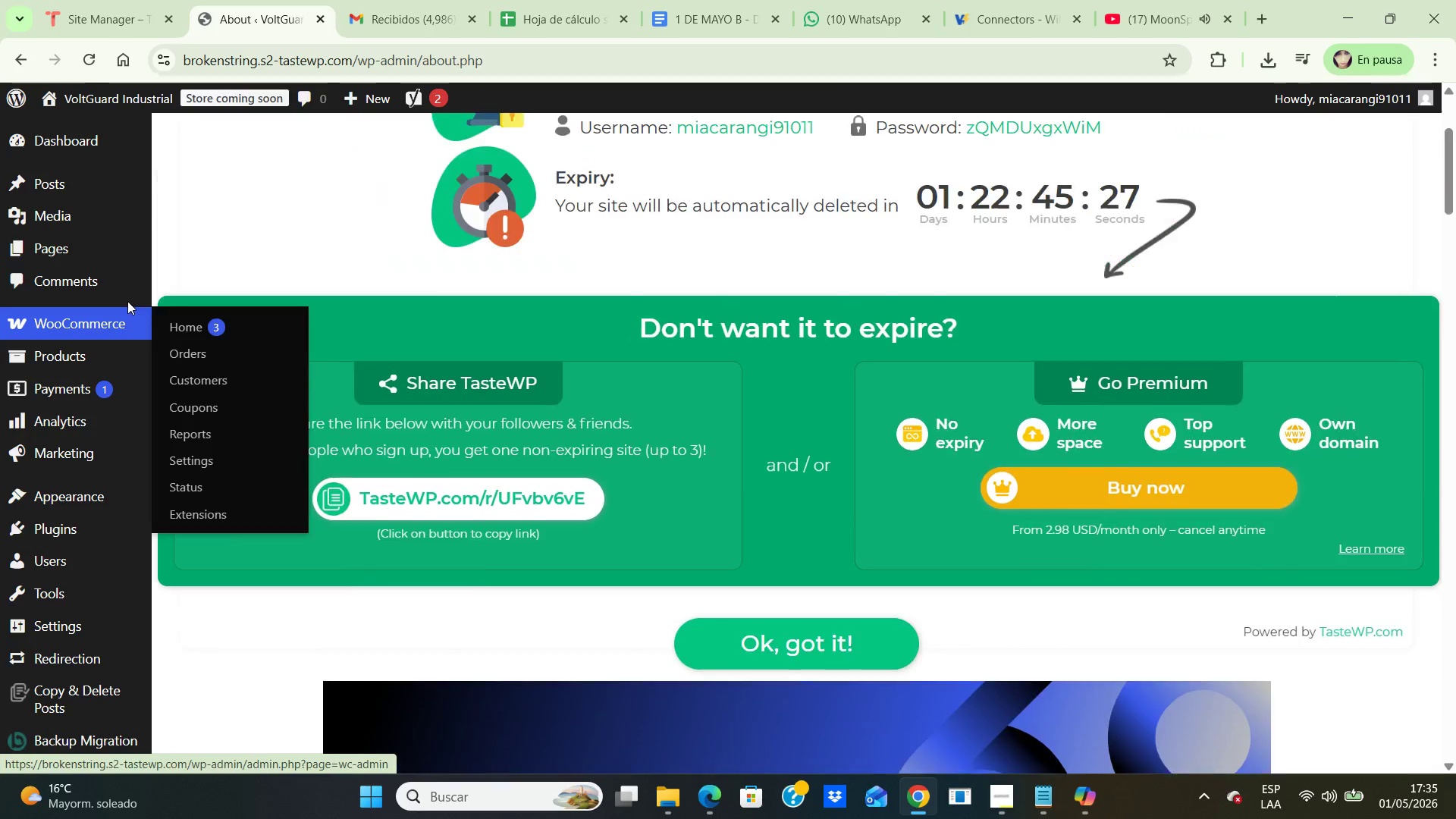 
mouse_move([143, 297])
 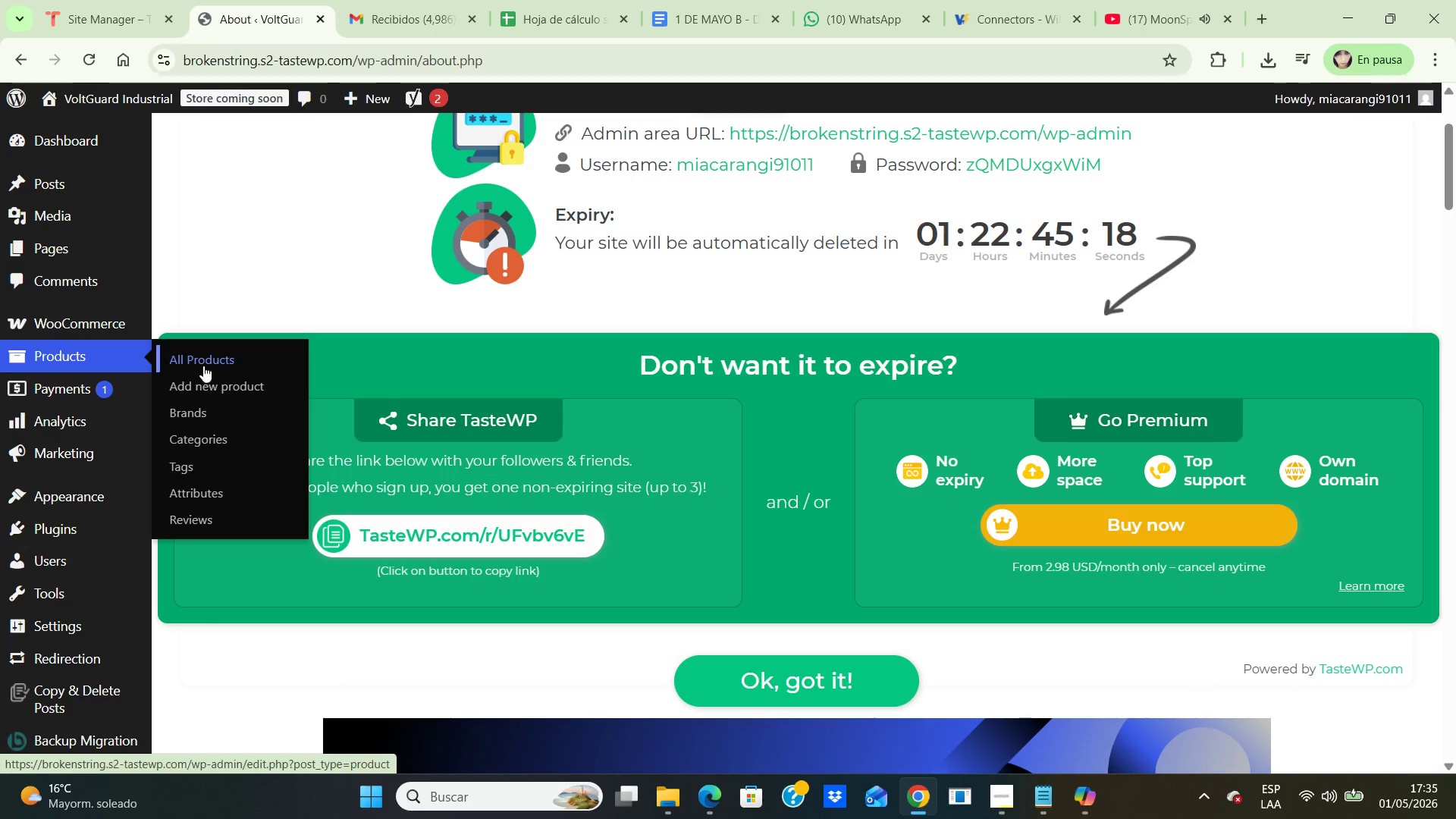 
double_click([203, 366])
 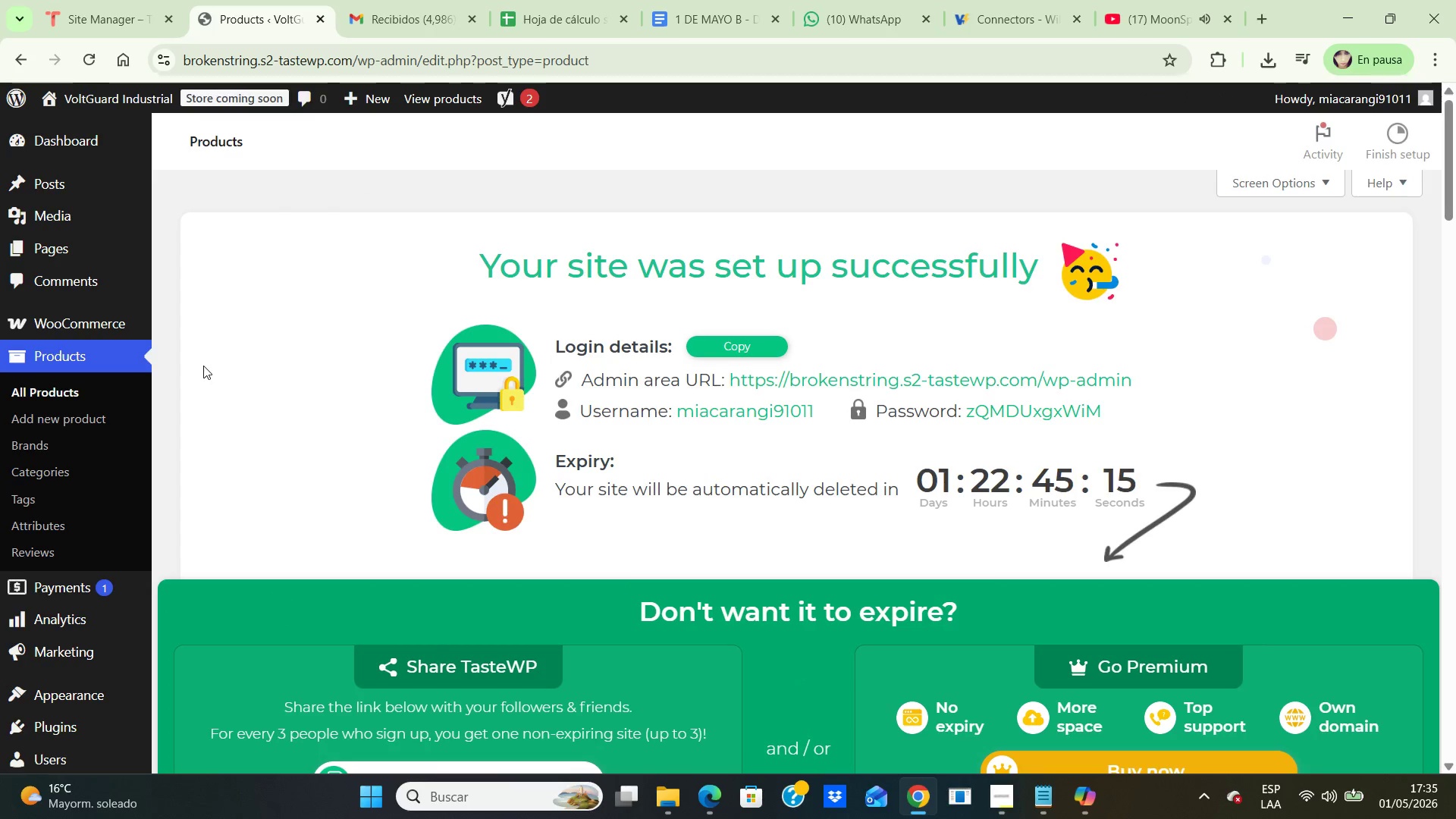 
scroll: coordinate [442, 349], scroll_direction: down, amount: 9.0
 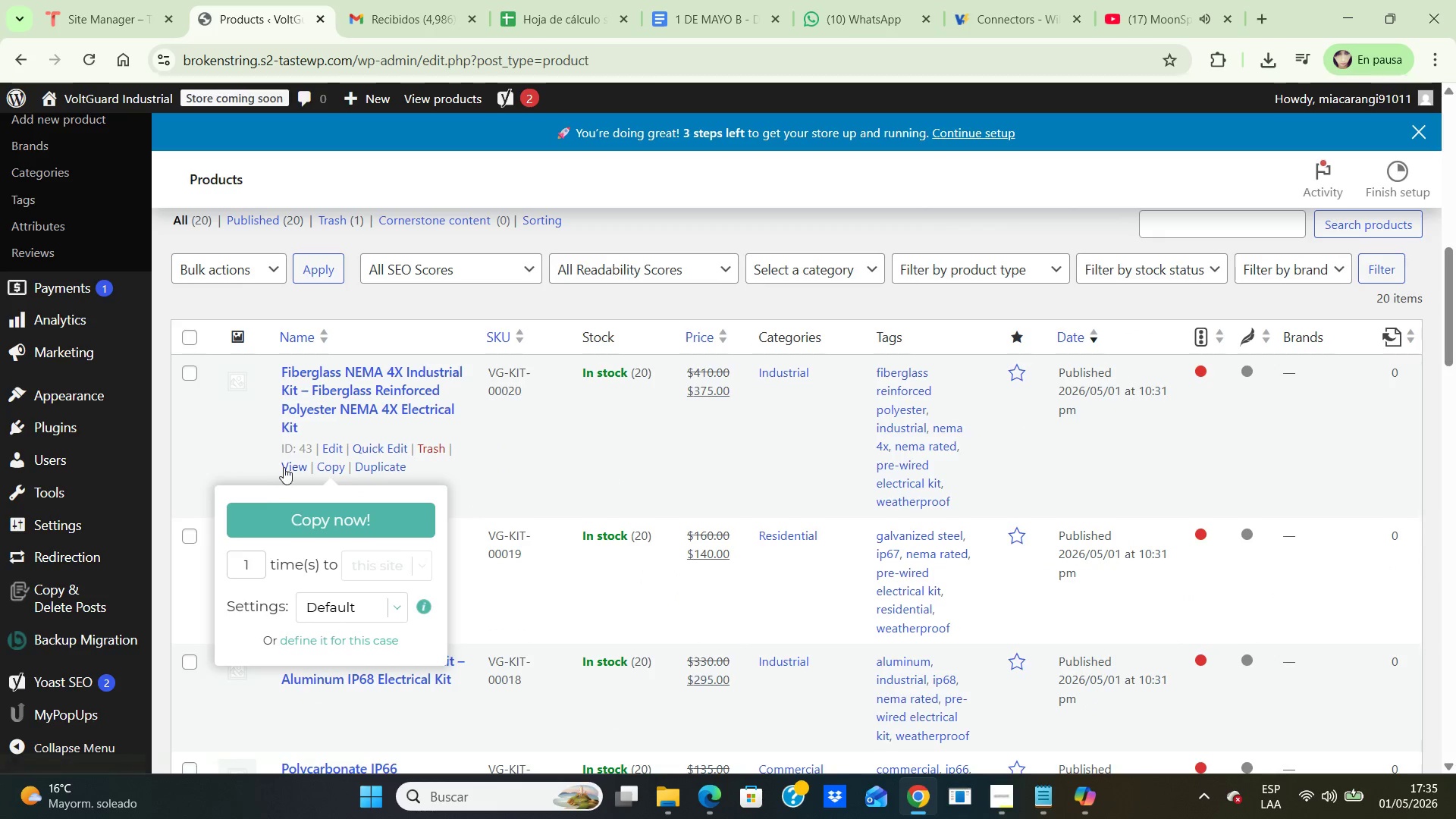 
left_click([288, 465])
 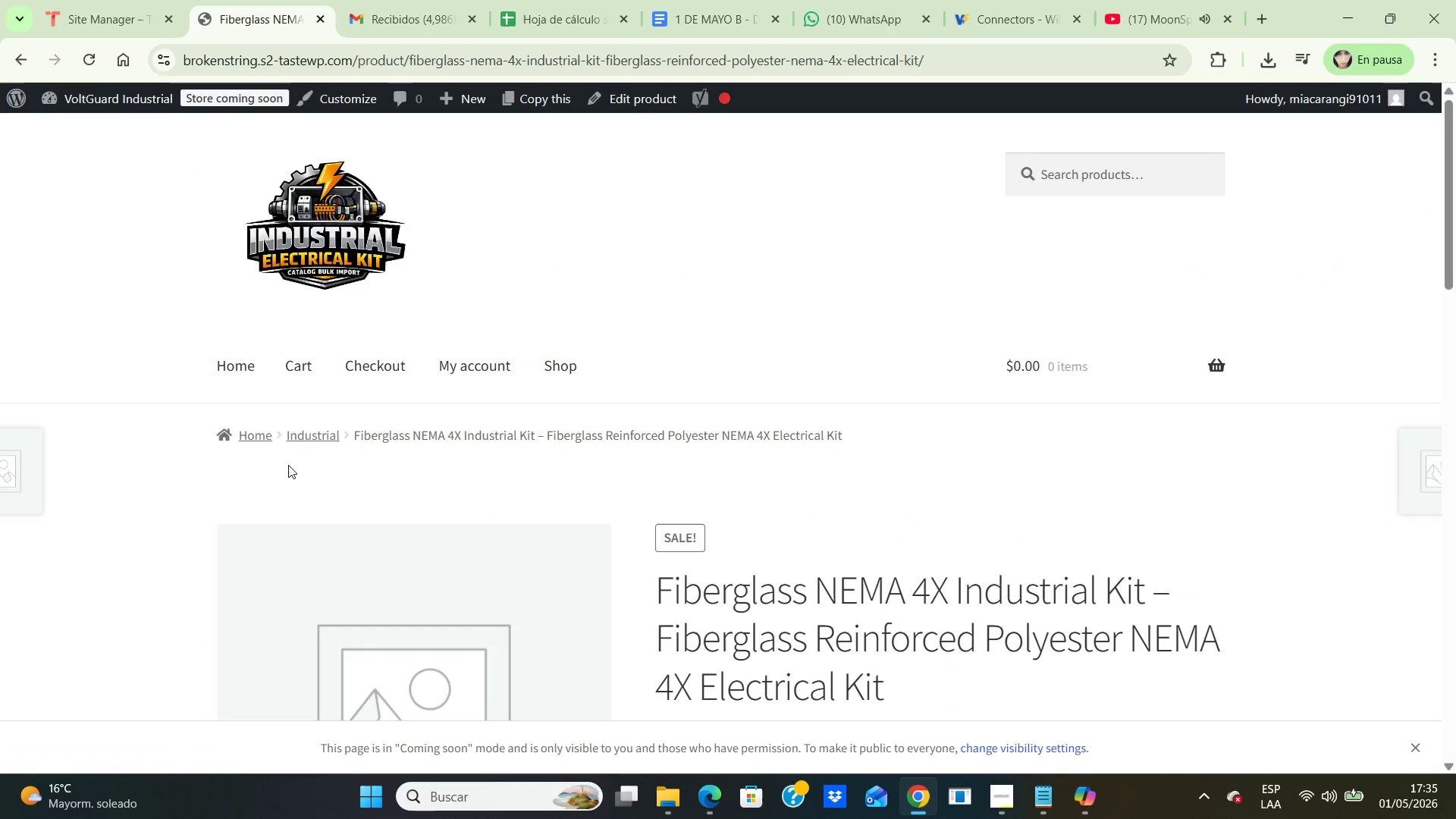 
scroll: coordinate [314, 381], scroll_direction: down, amount: 13.0
 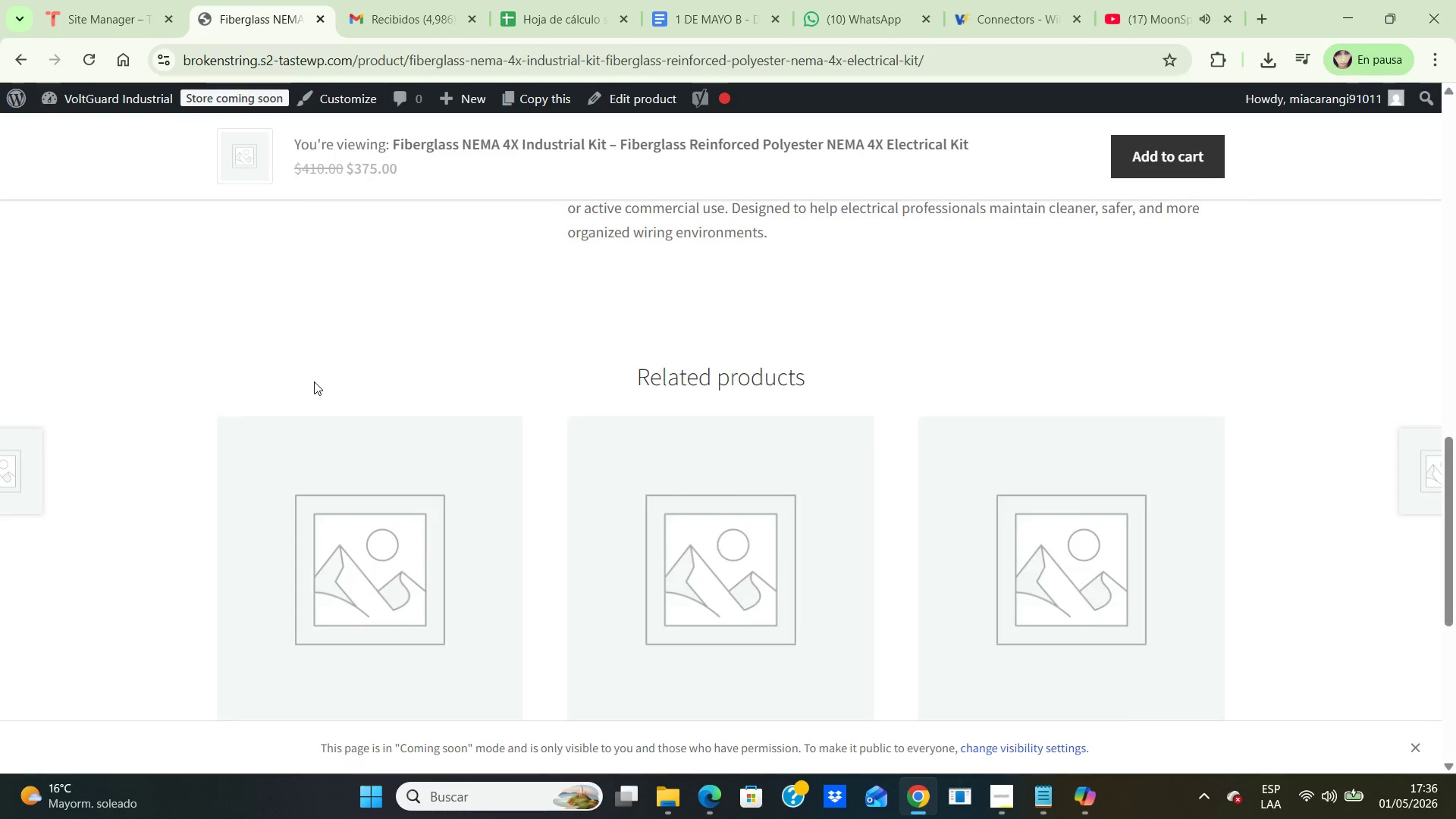 
scroll: coordinate [175, 265], scroll_direction: up, amount: 8.0
 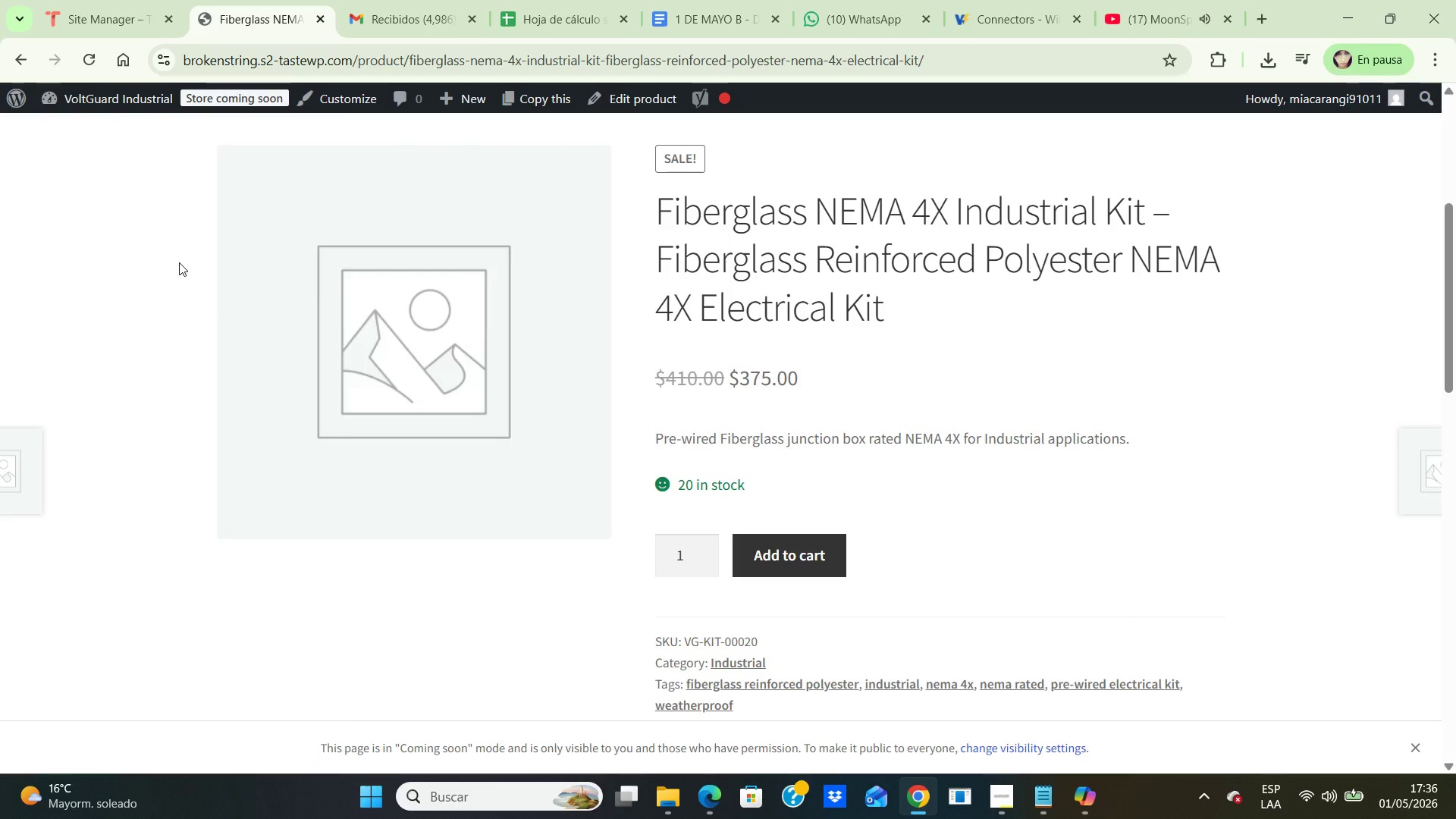 
key(PrintScreen)
 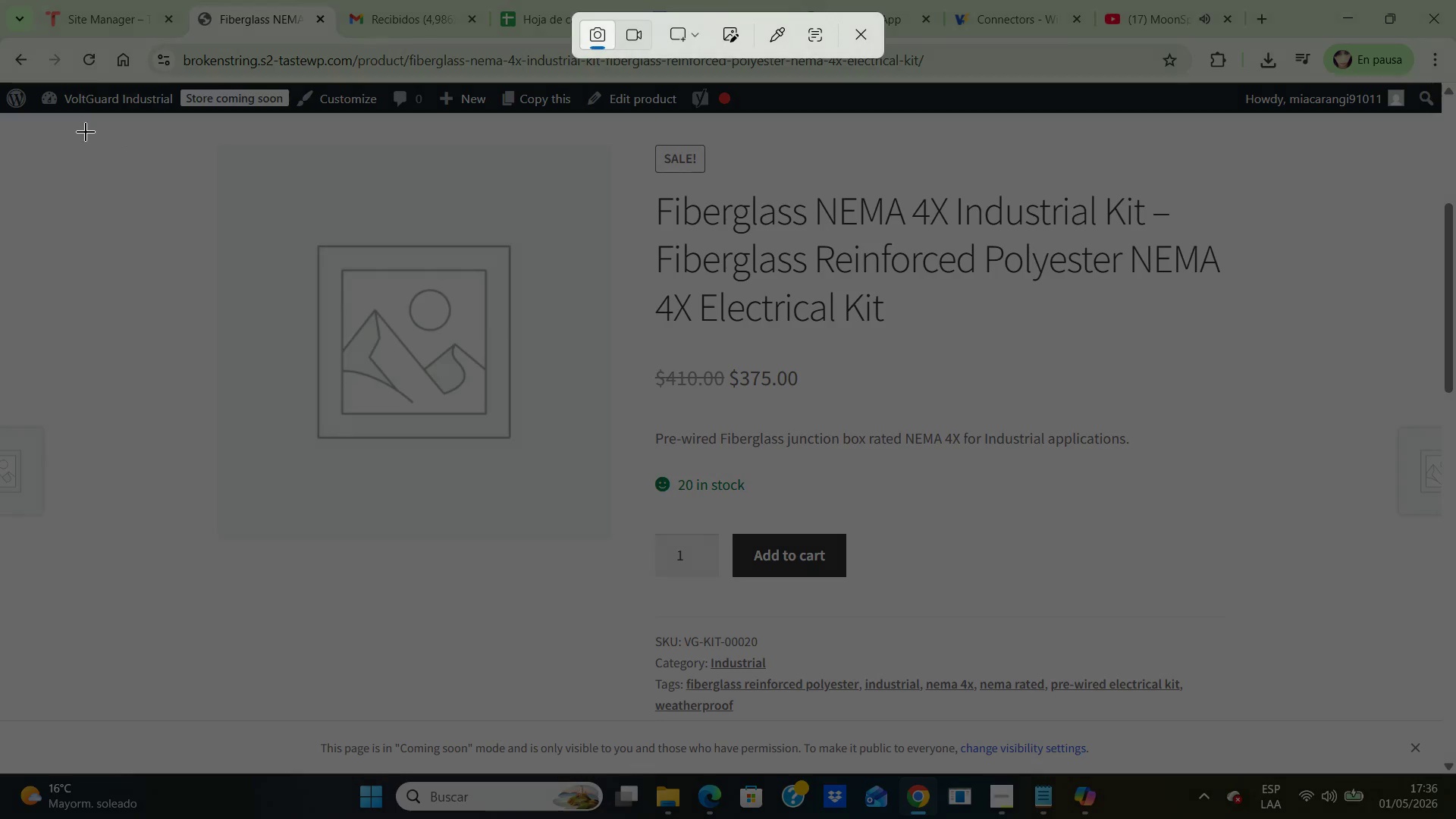 
left_click_drag(start_coordinate=[76, 126], to_coordinate=[1430, 754])
 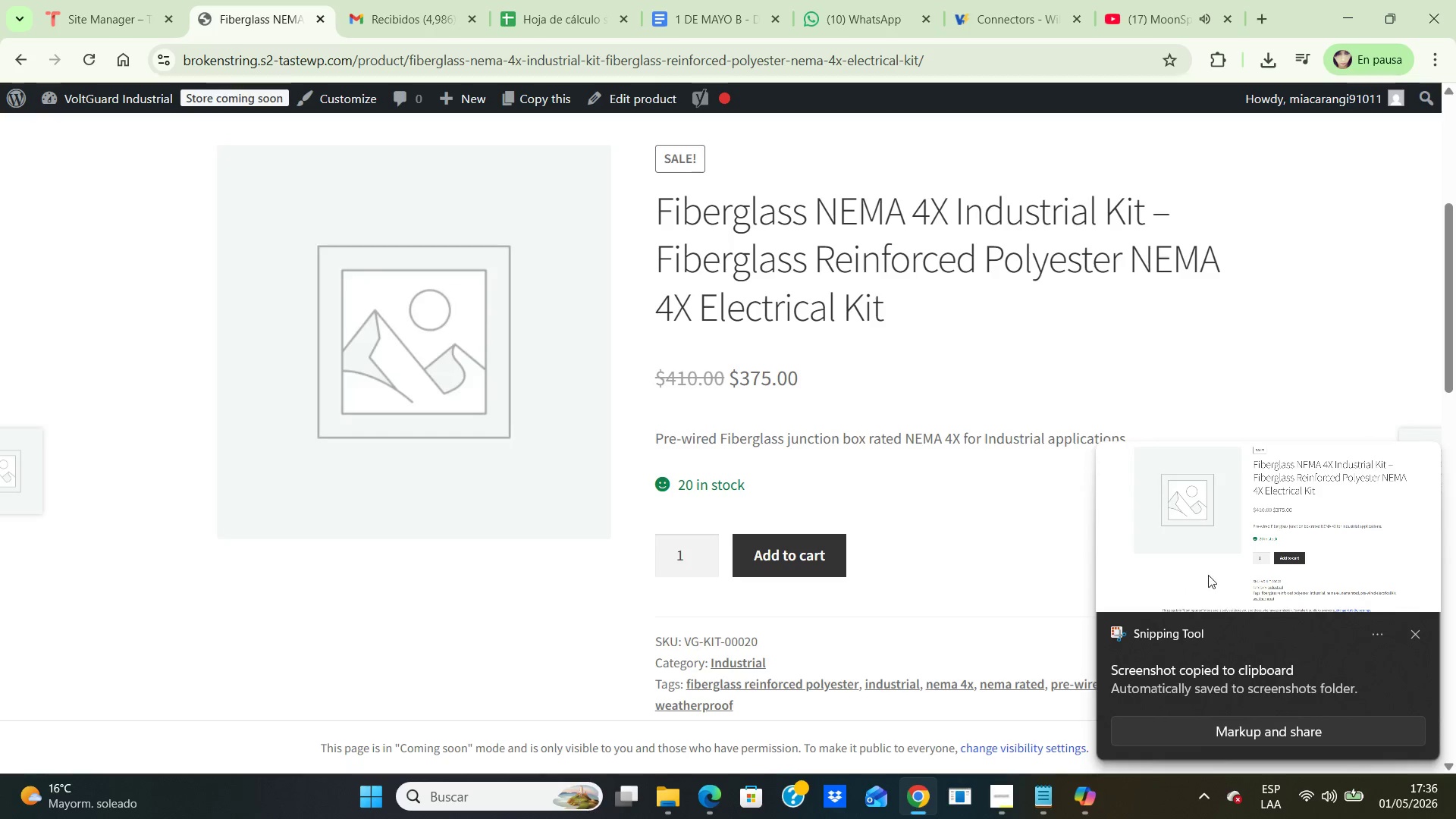 
double_click([1236, 548])
 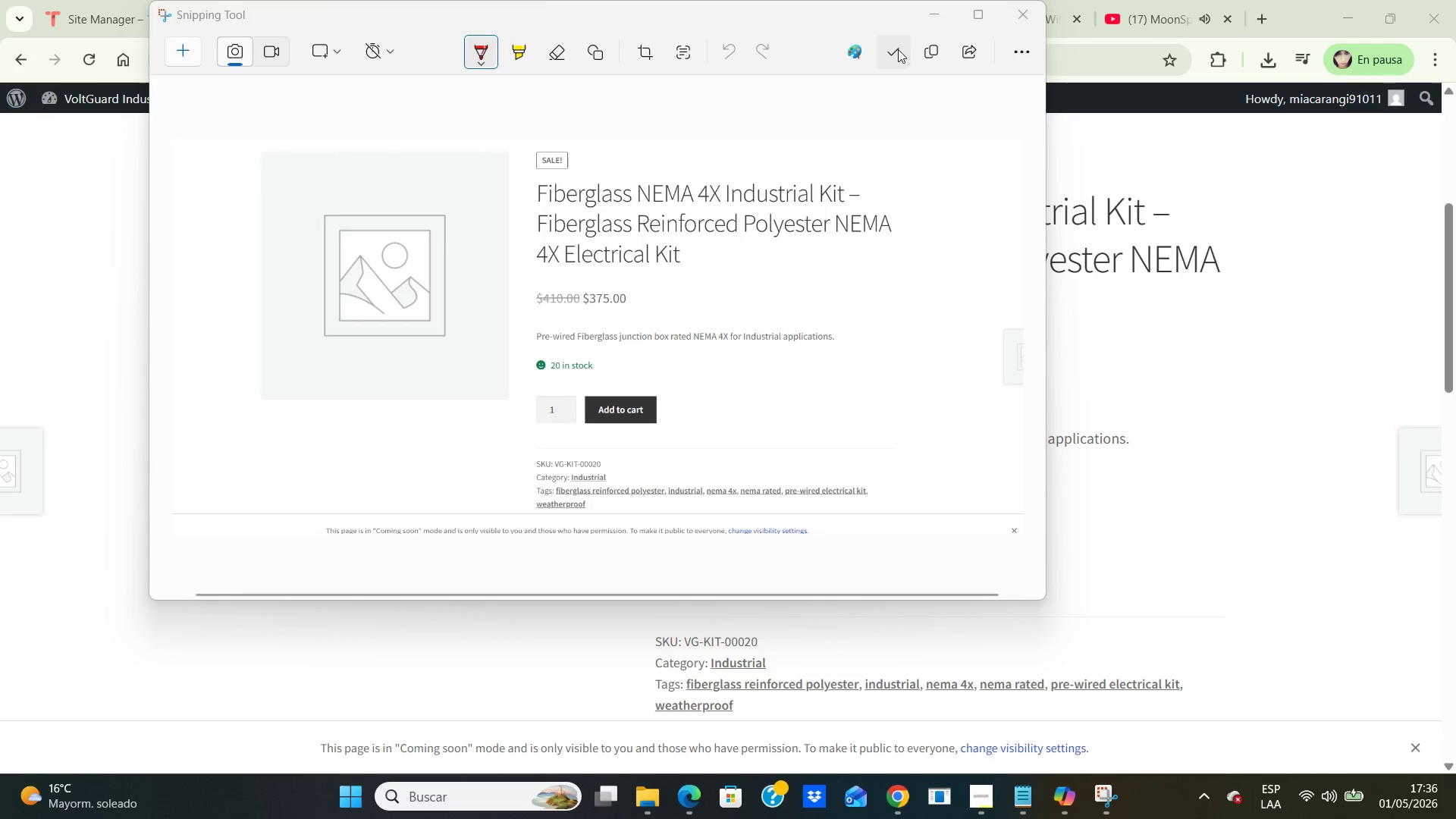 
left_click([893, 49])
 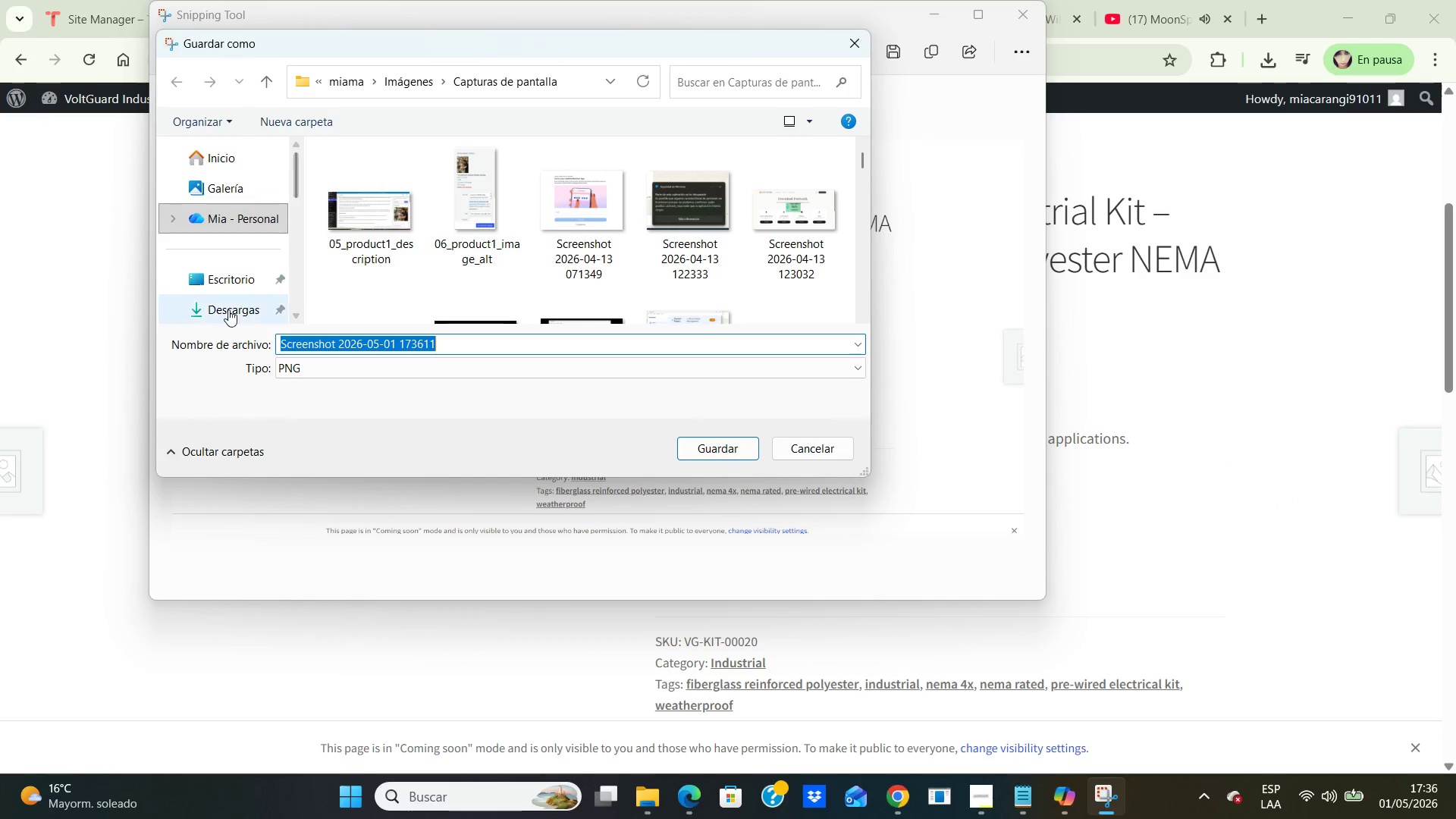 
double_click([231, 276])
 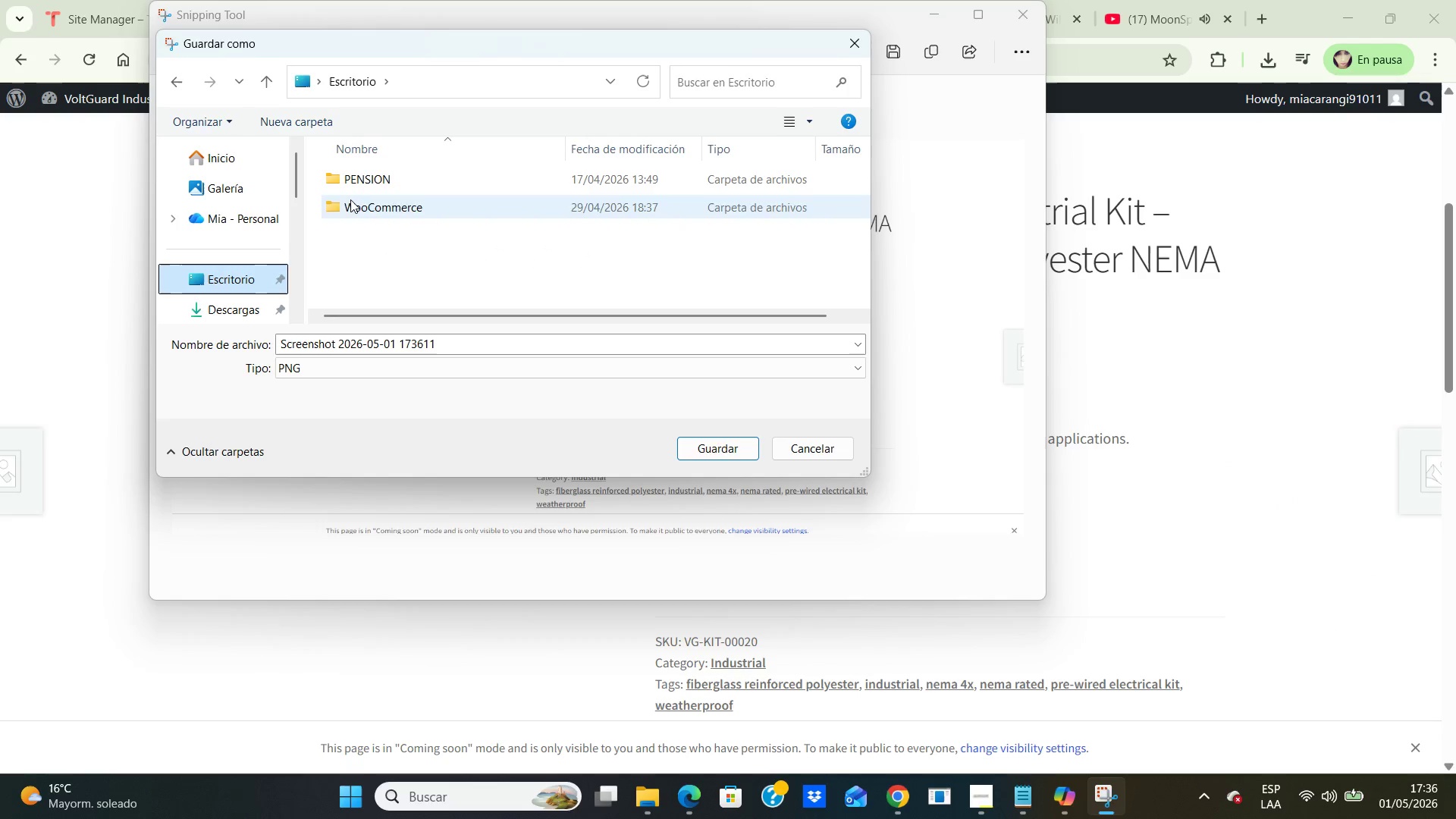 
double_click([351, 199])
 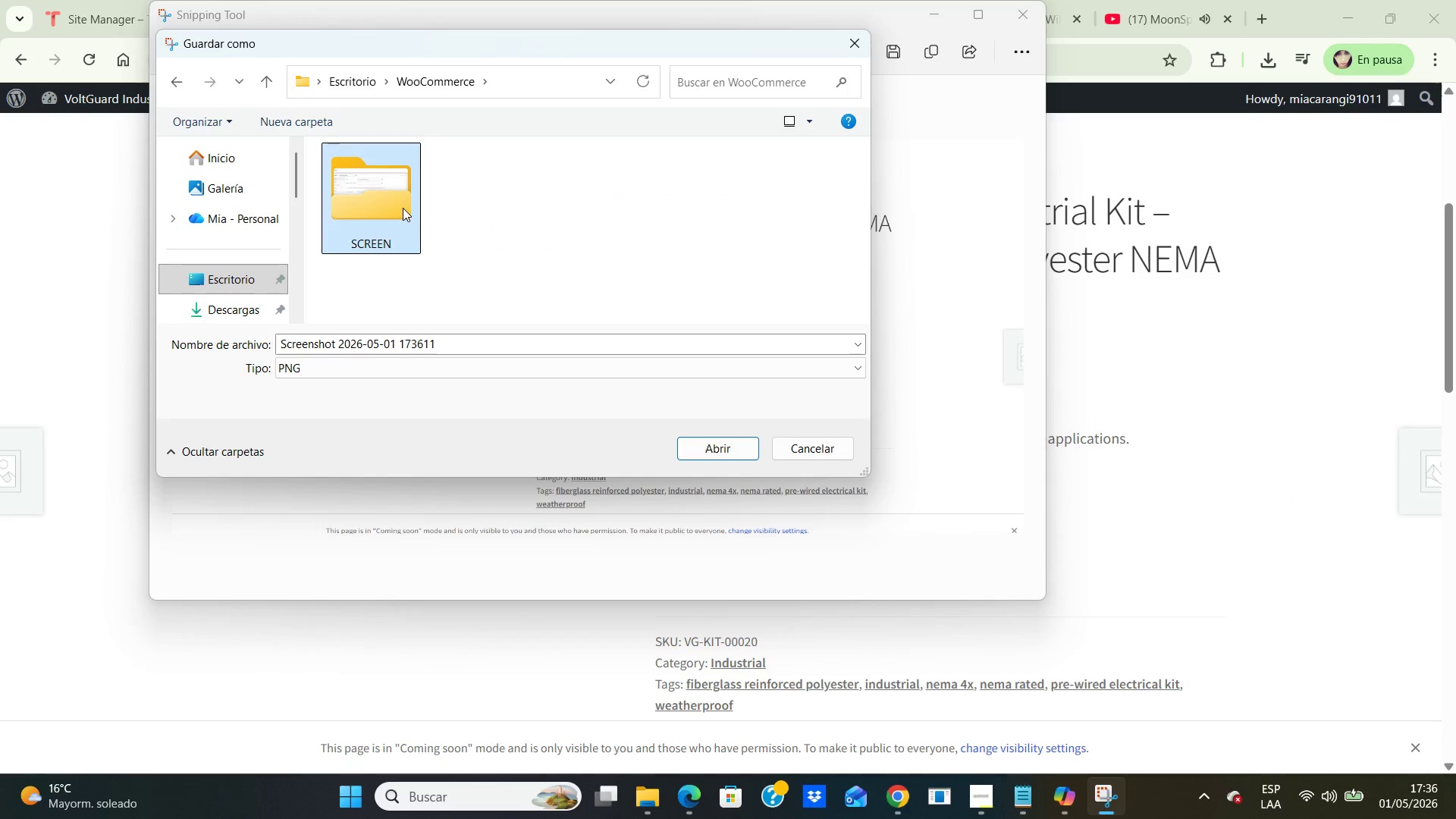 
double_click([403, 208])
 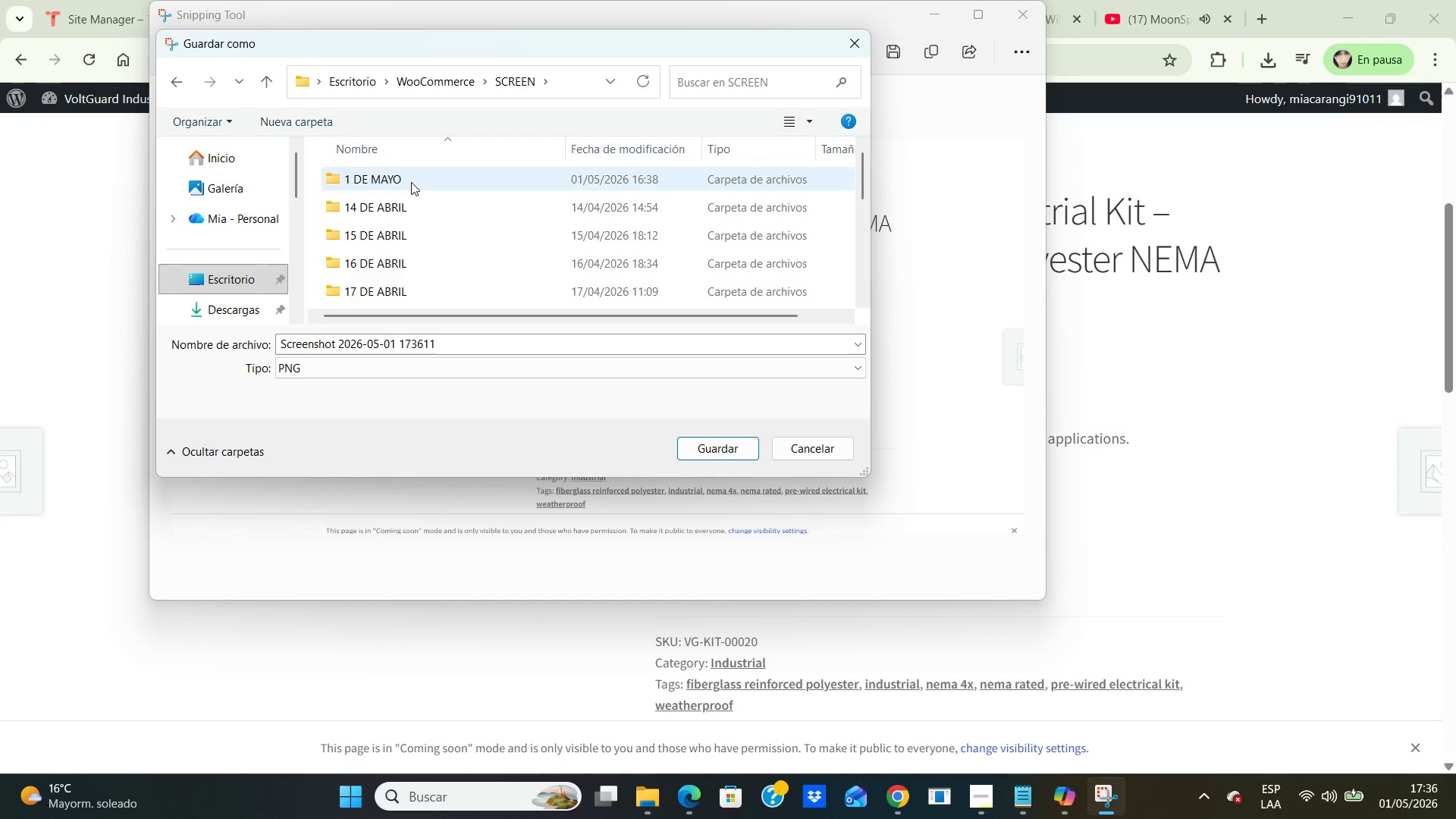 
double_click([411, 182])
 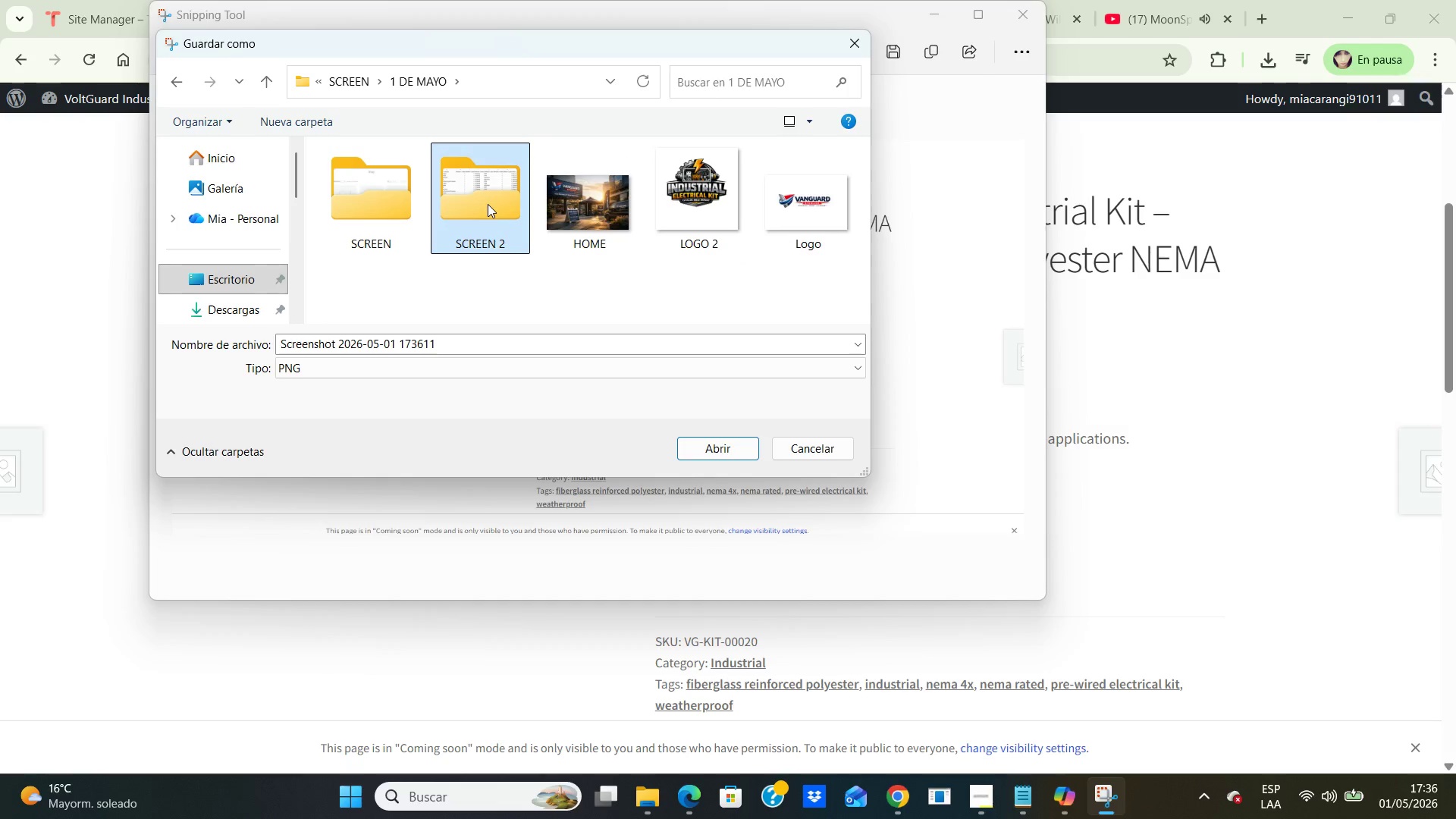 
double_click([488, 204])
 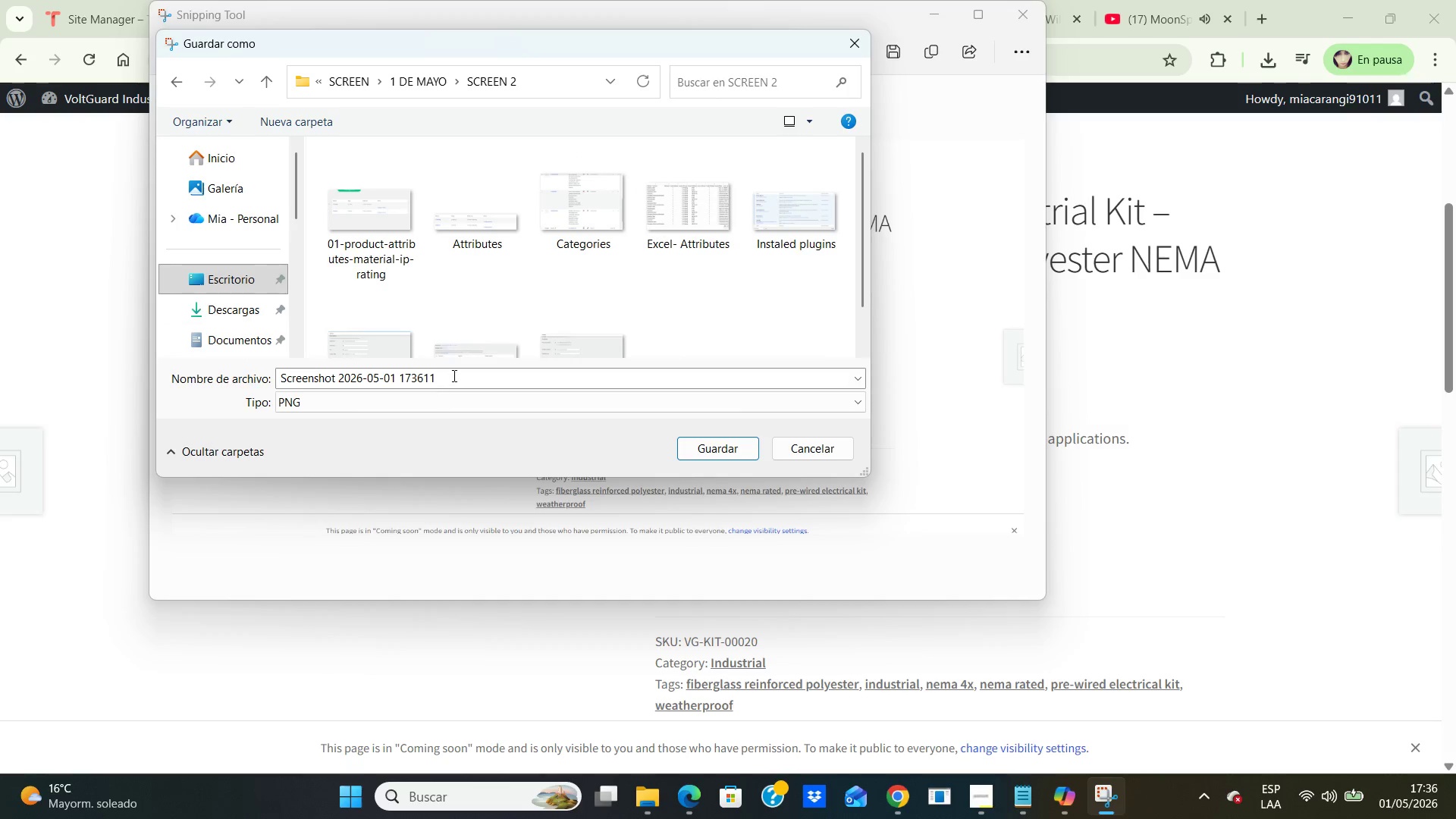 
left_click([453, 375])
 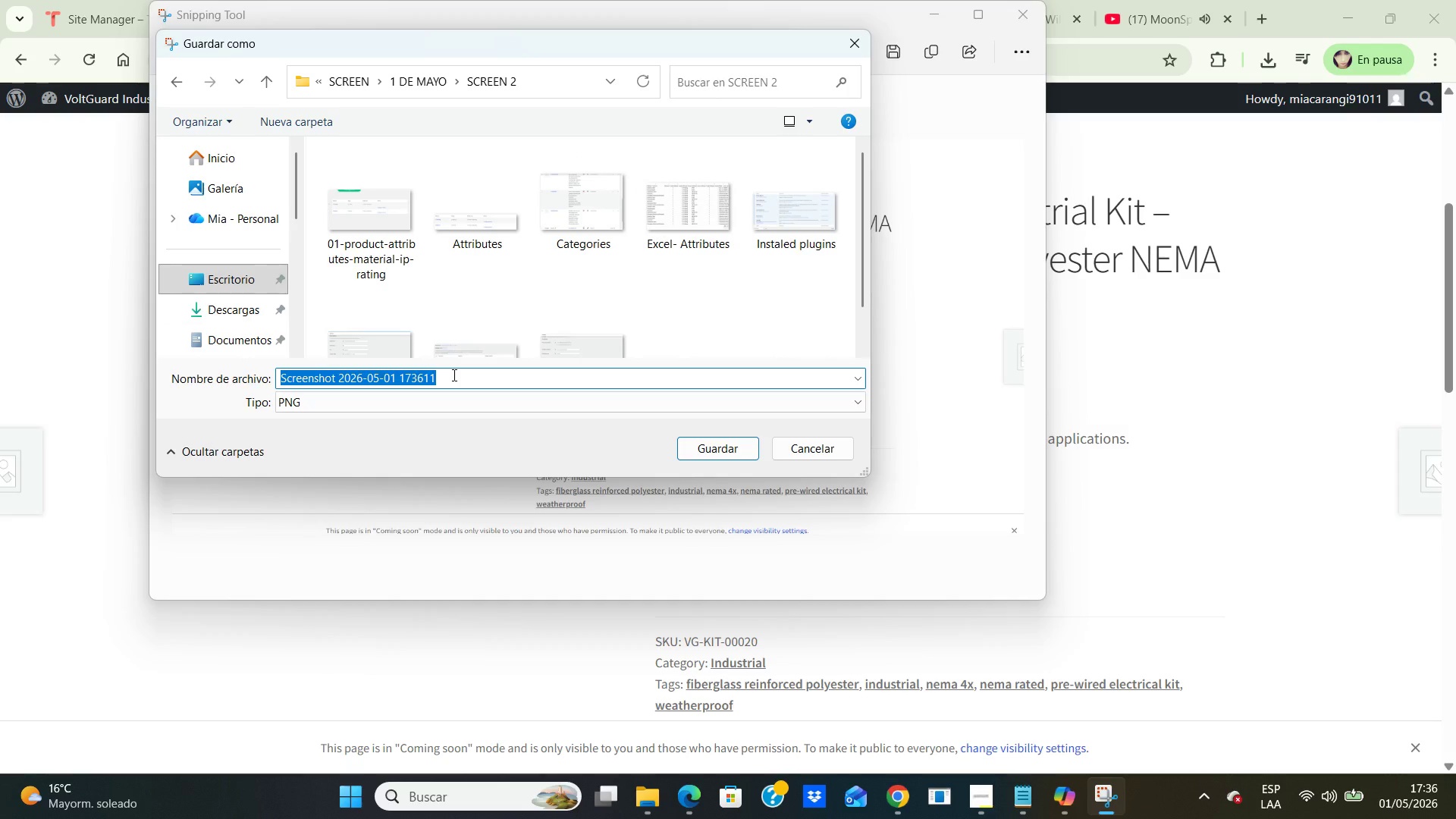 
type(PRODUCT 1)
 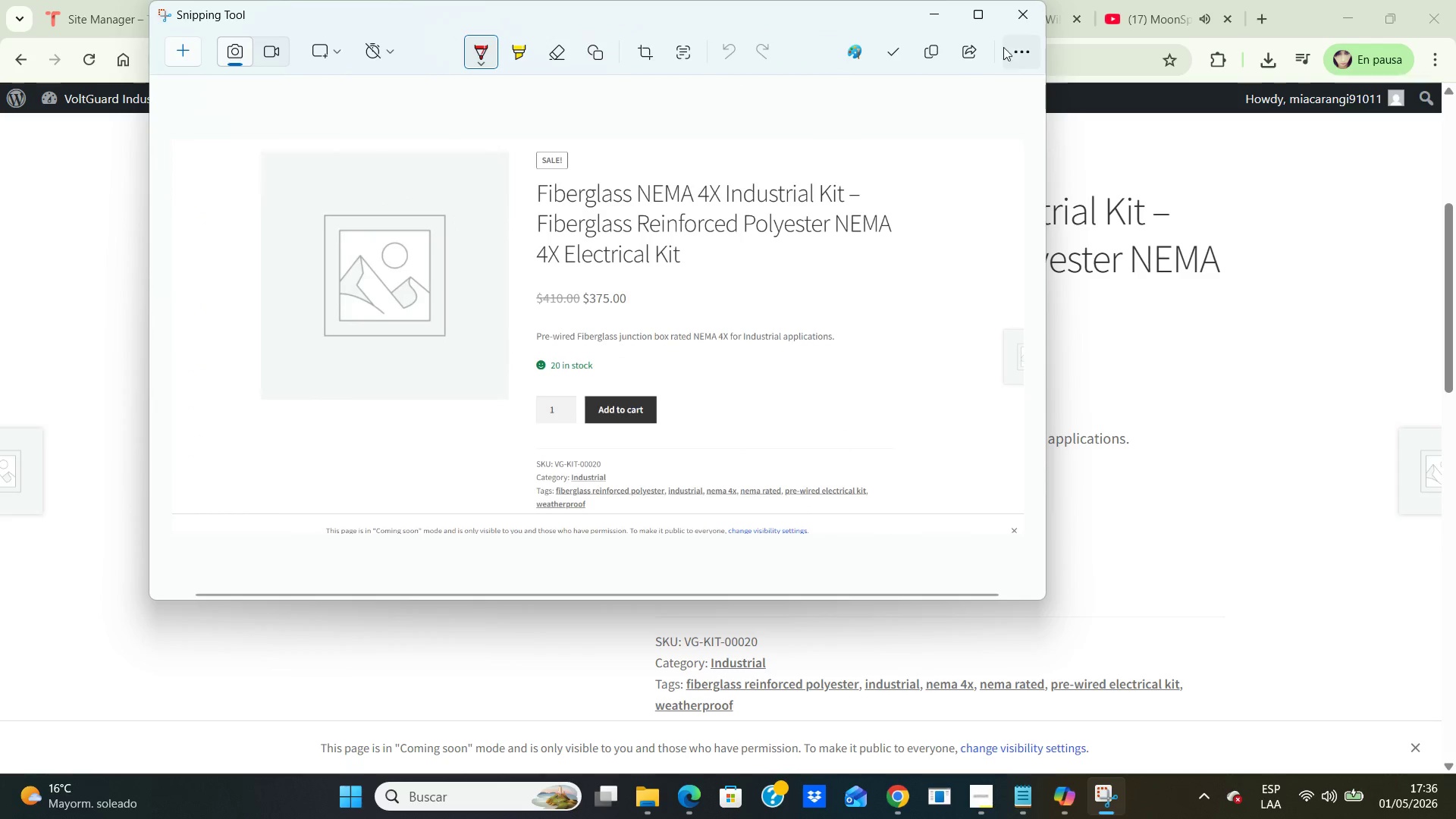 
left_click([1026, 11])
 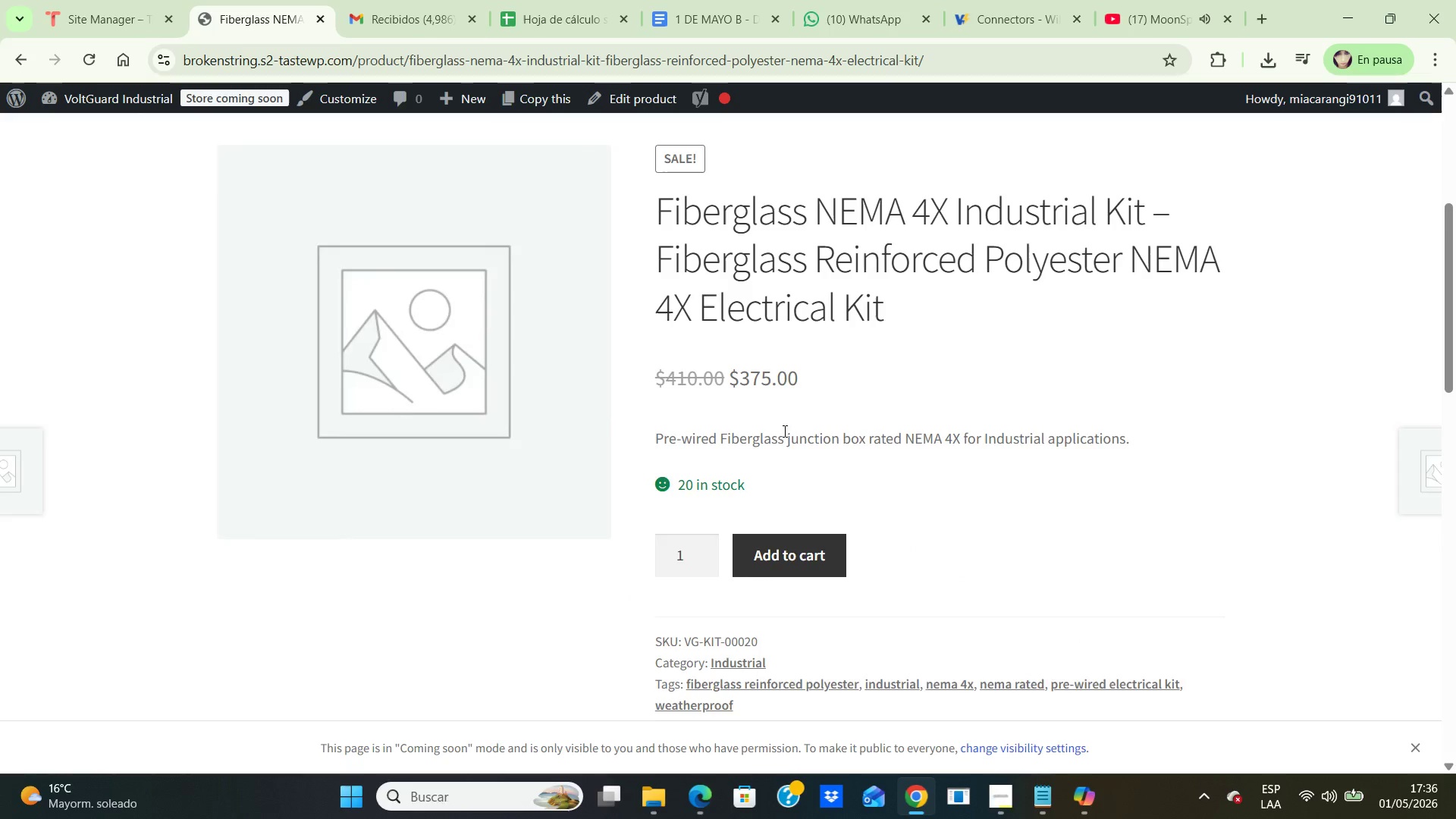 
scroll: coordinate [786, 430], scroll_direction: down, amount: 5.0
 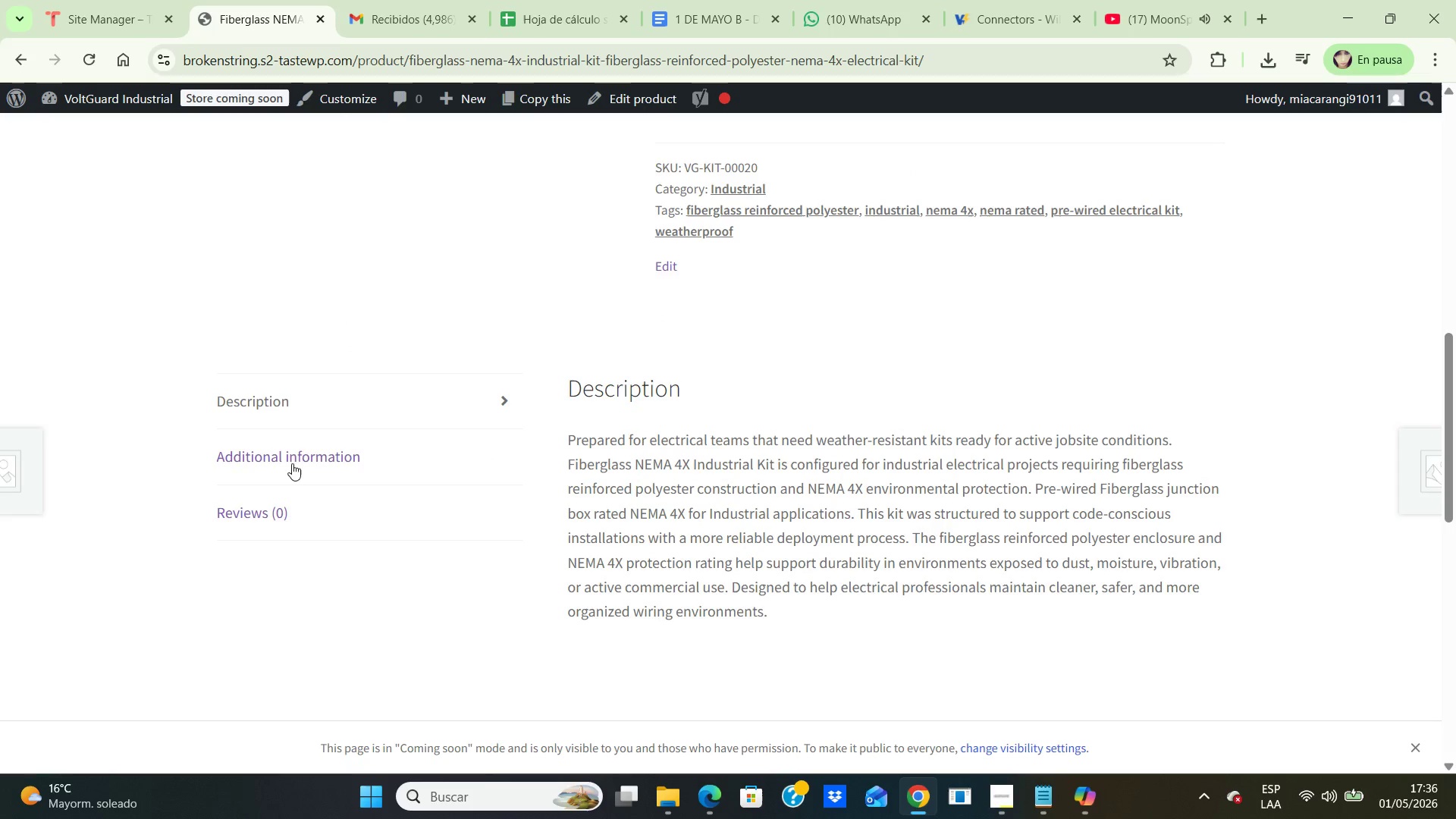 
left_click([295, 451])
 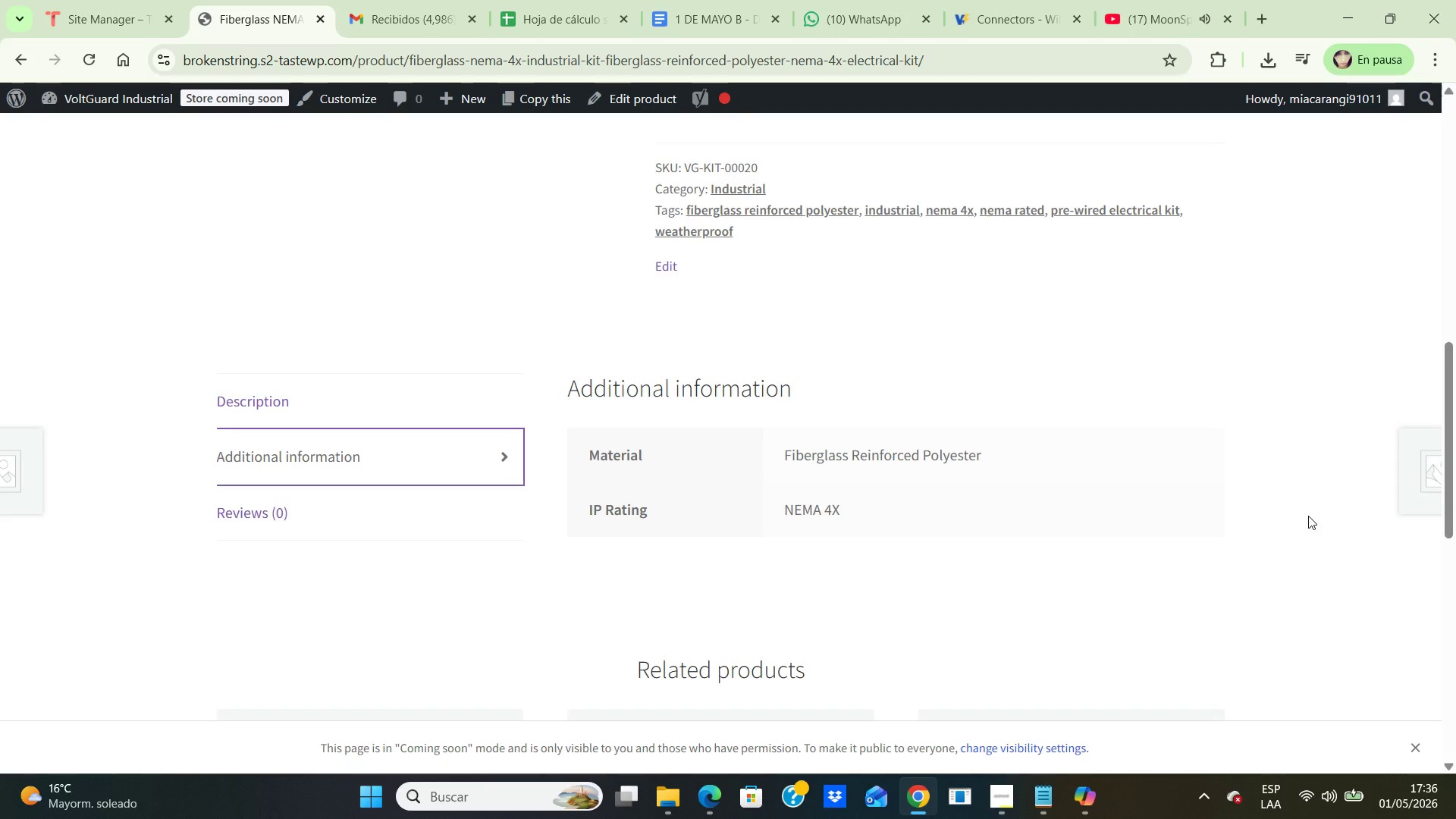 
key(PrintScreen)
 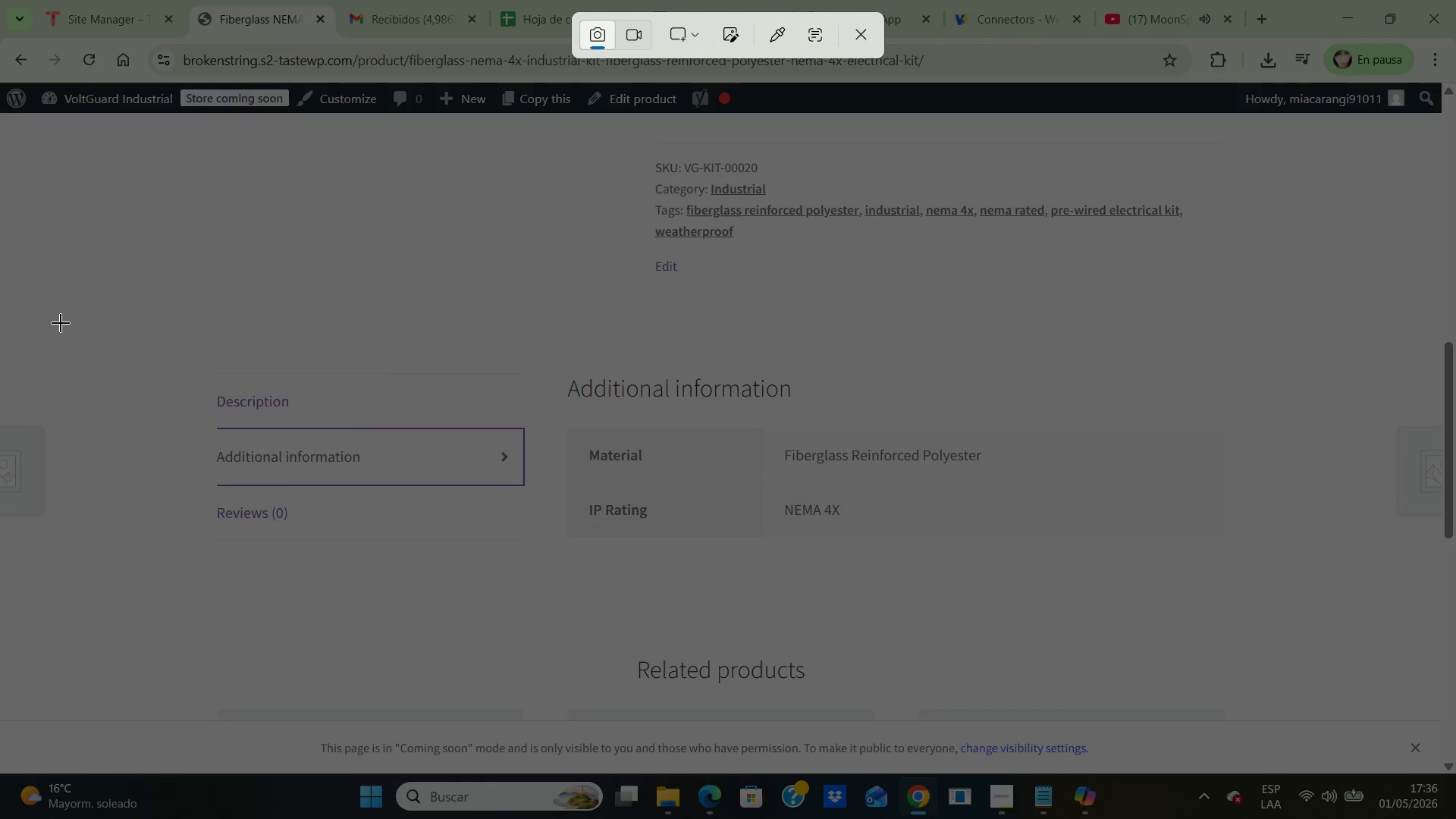 
left_click_drag(start_coordinate=[142, 281], to_coordinate=[1256, 735])
 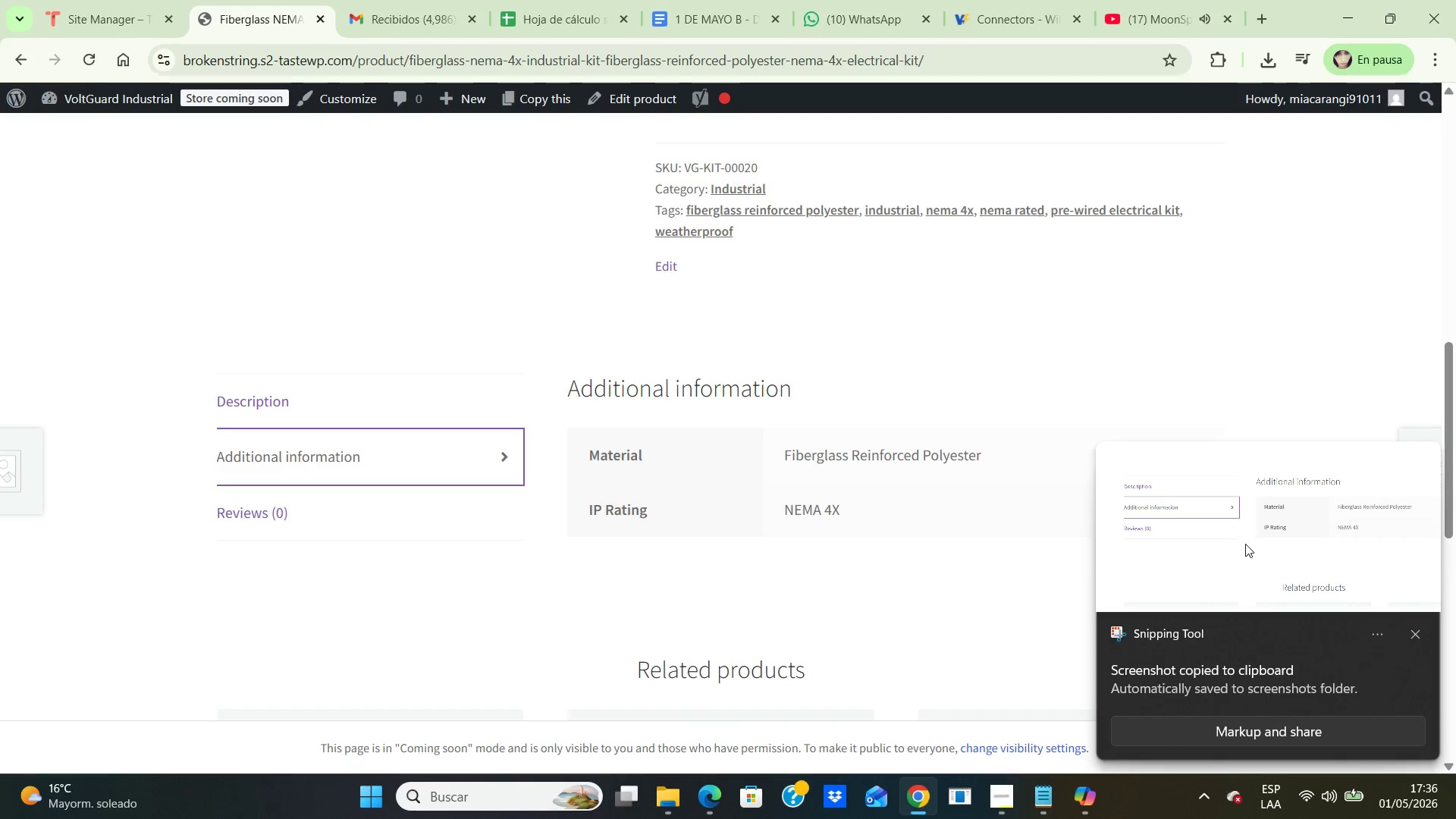 
double_click([1245, 544])
 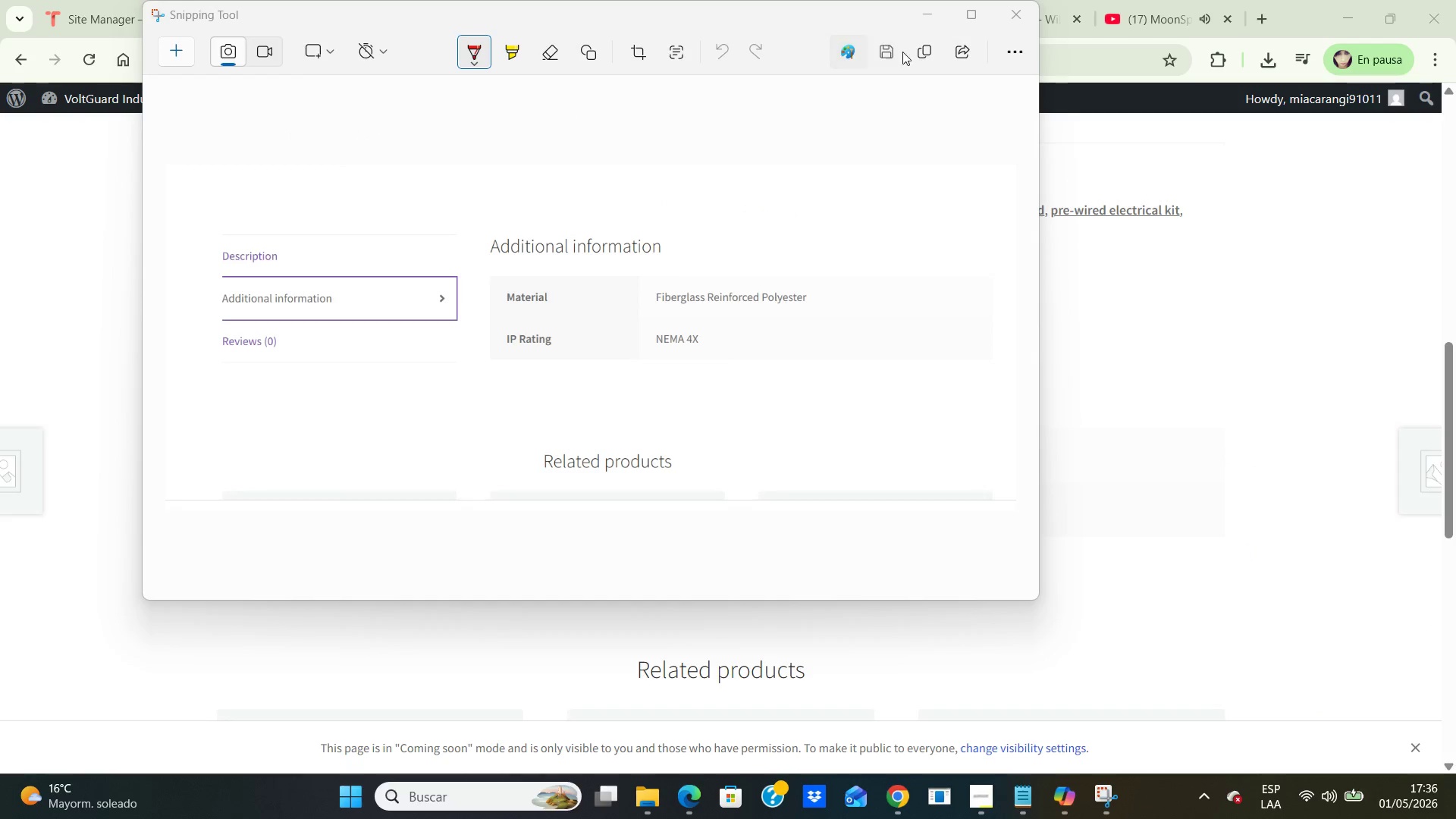 
left_click([889, 56])
 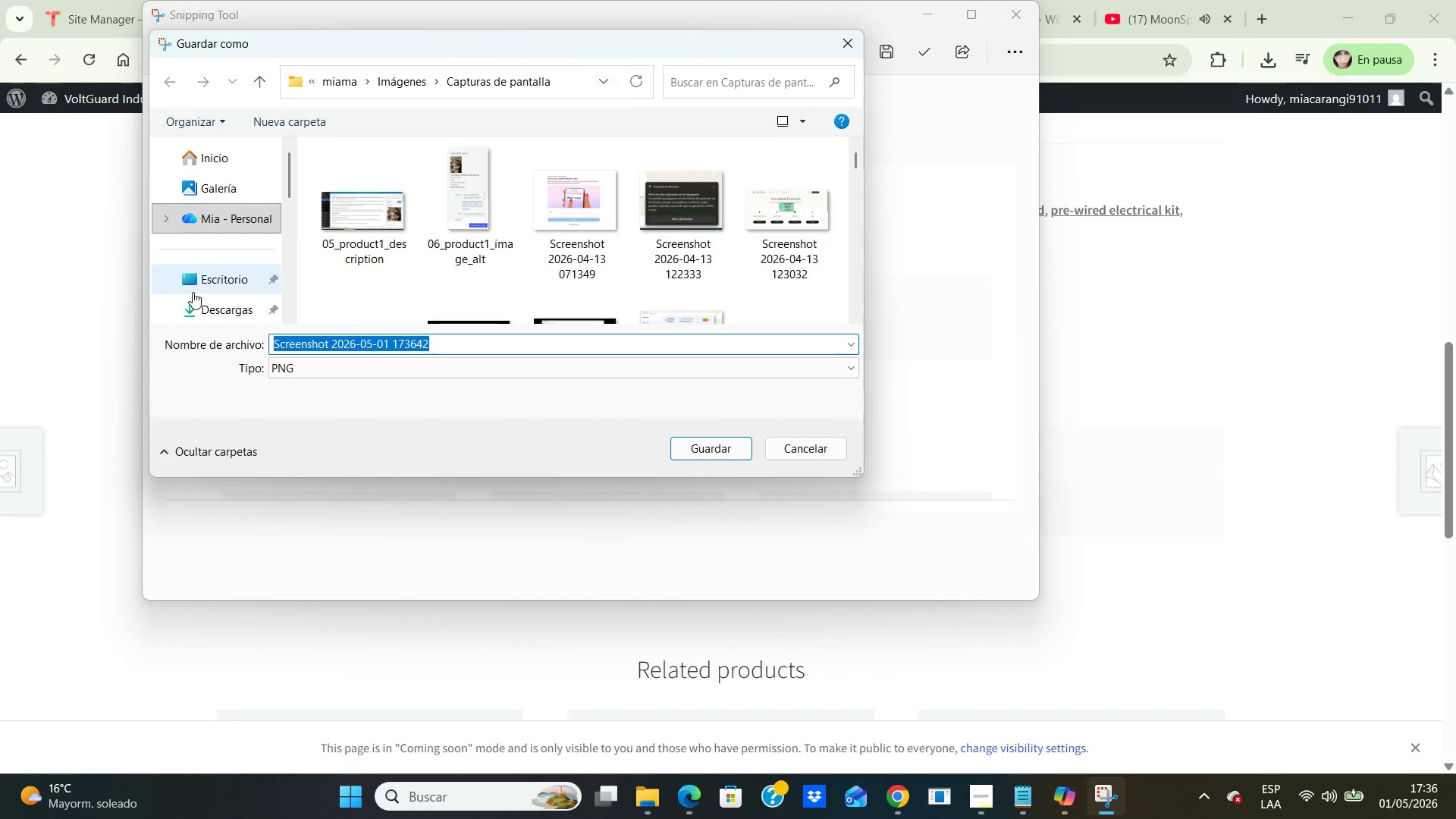 
double_click([215, 287])
 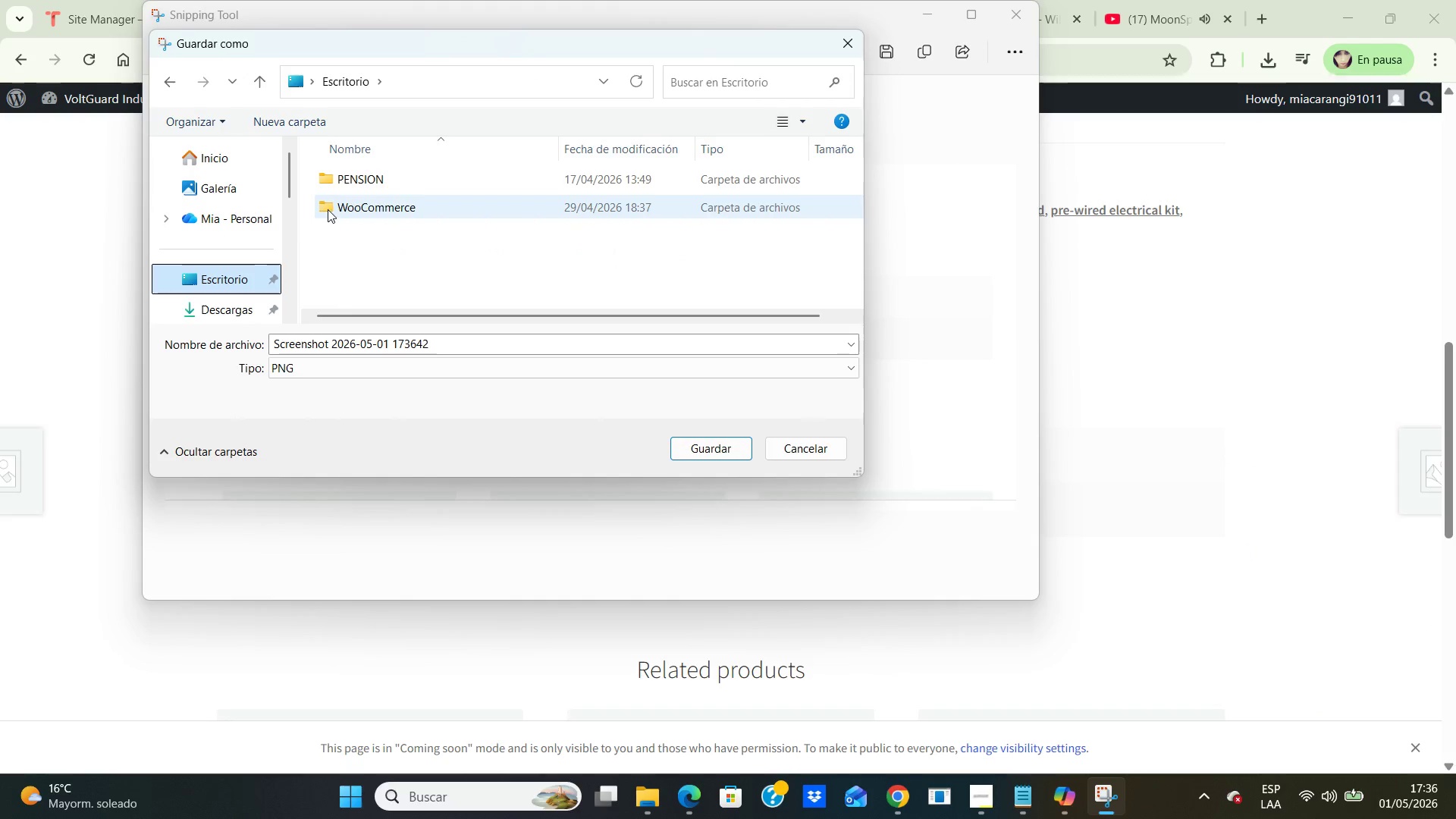 
double_click([328, 209])
 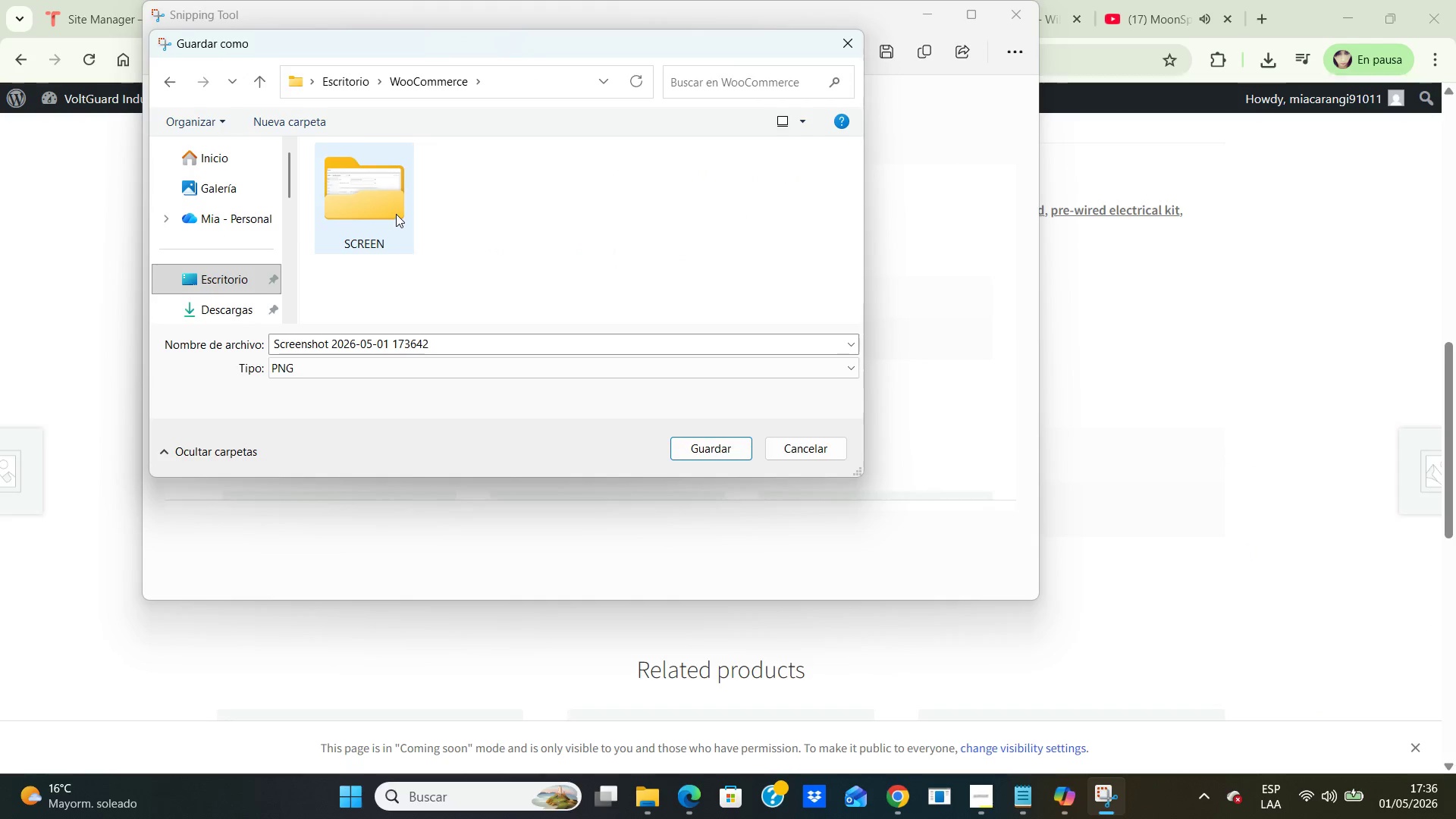 
double_click([396, 214])
 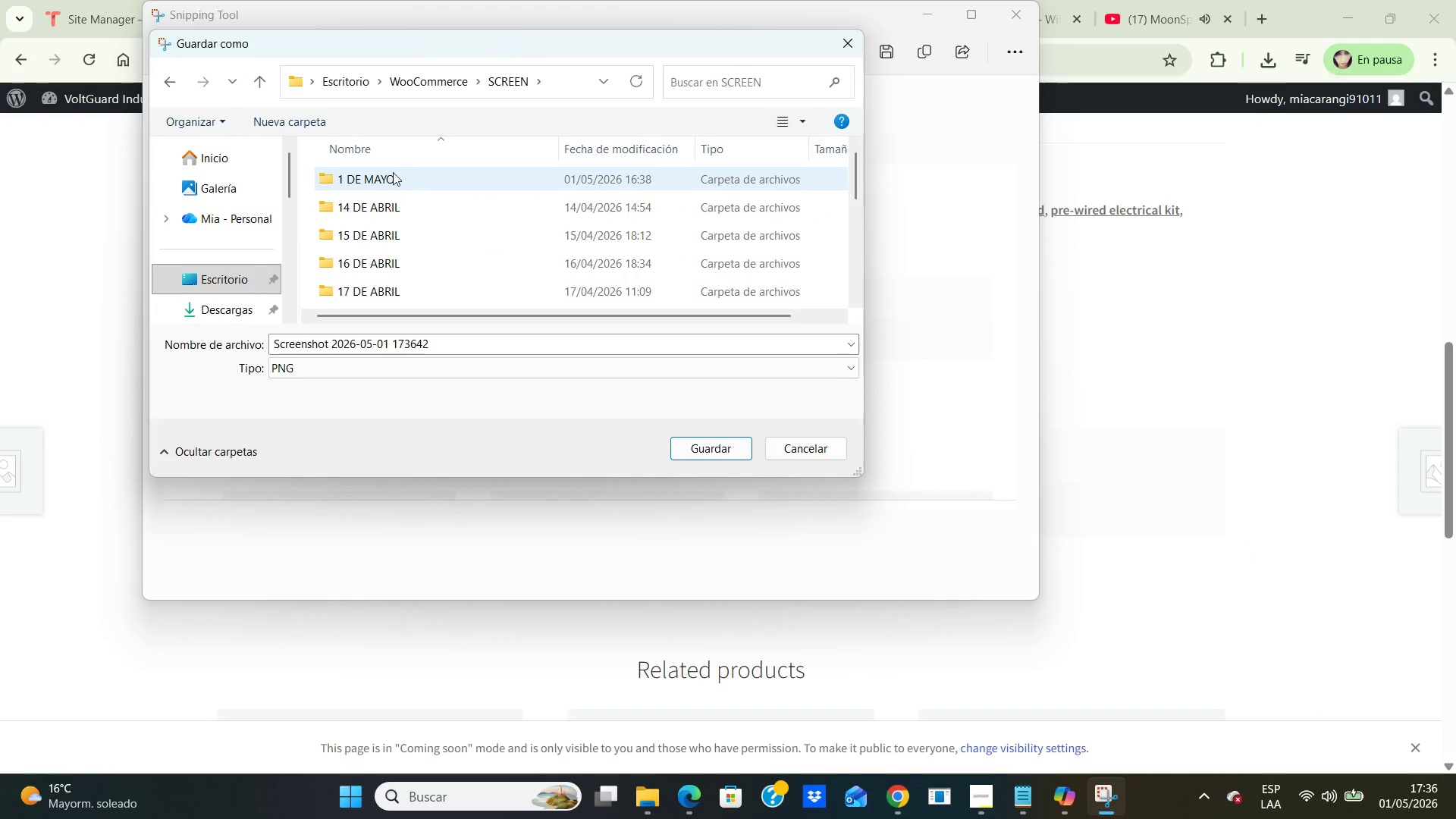 
double_click([393, 172])
 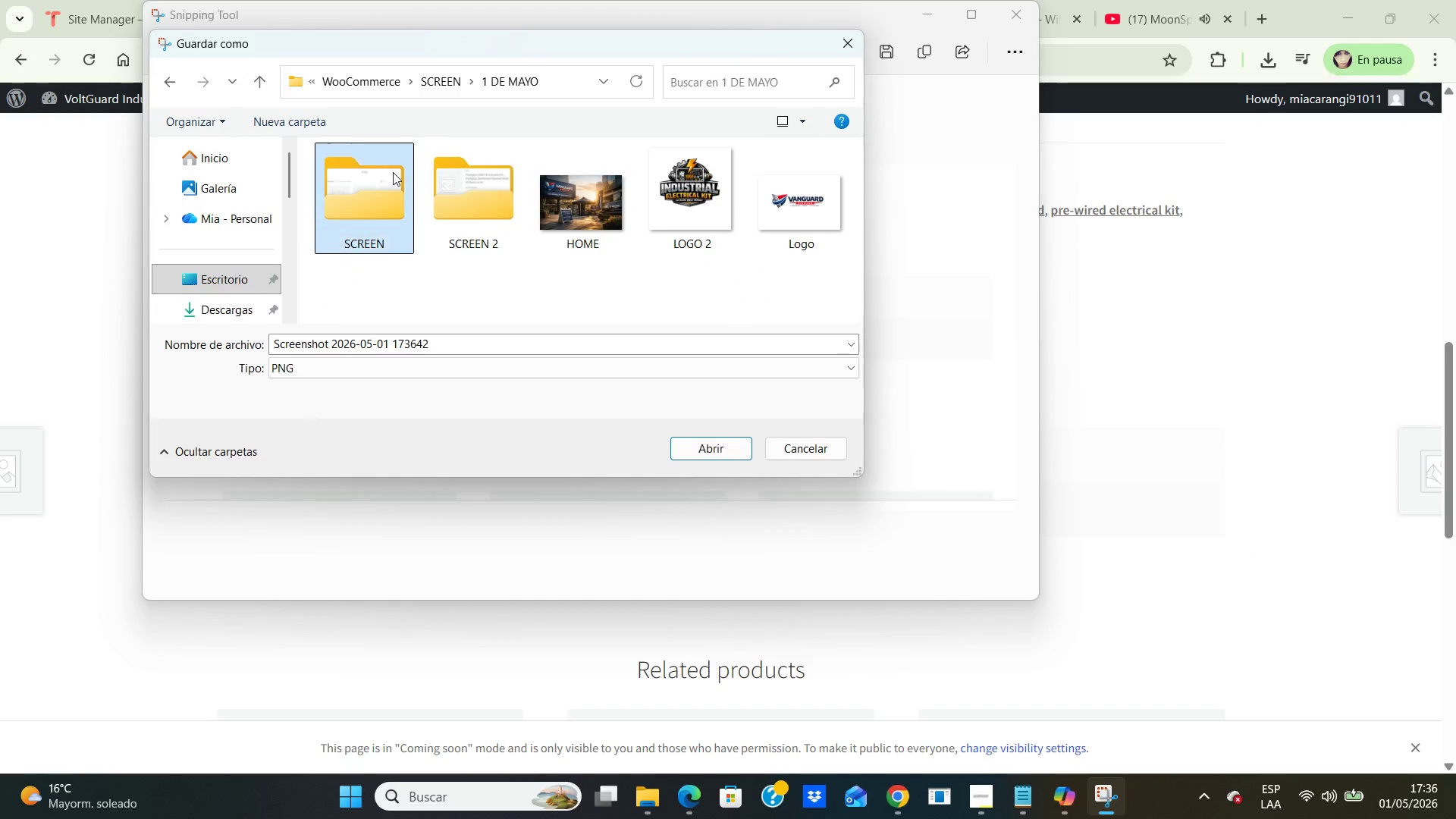 
triple_click([393, 172])
 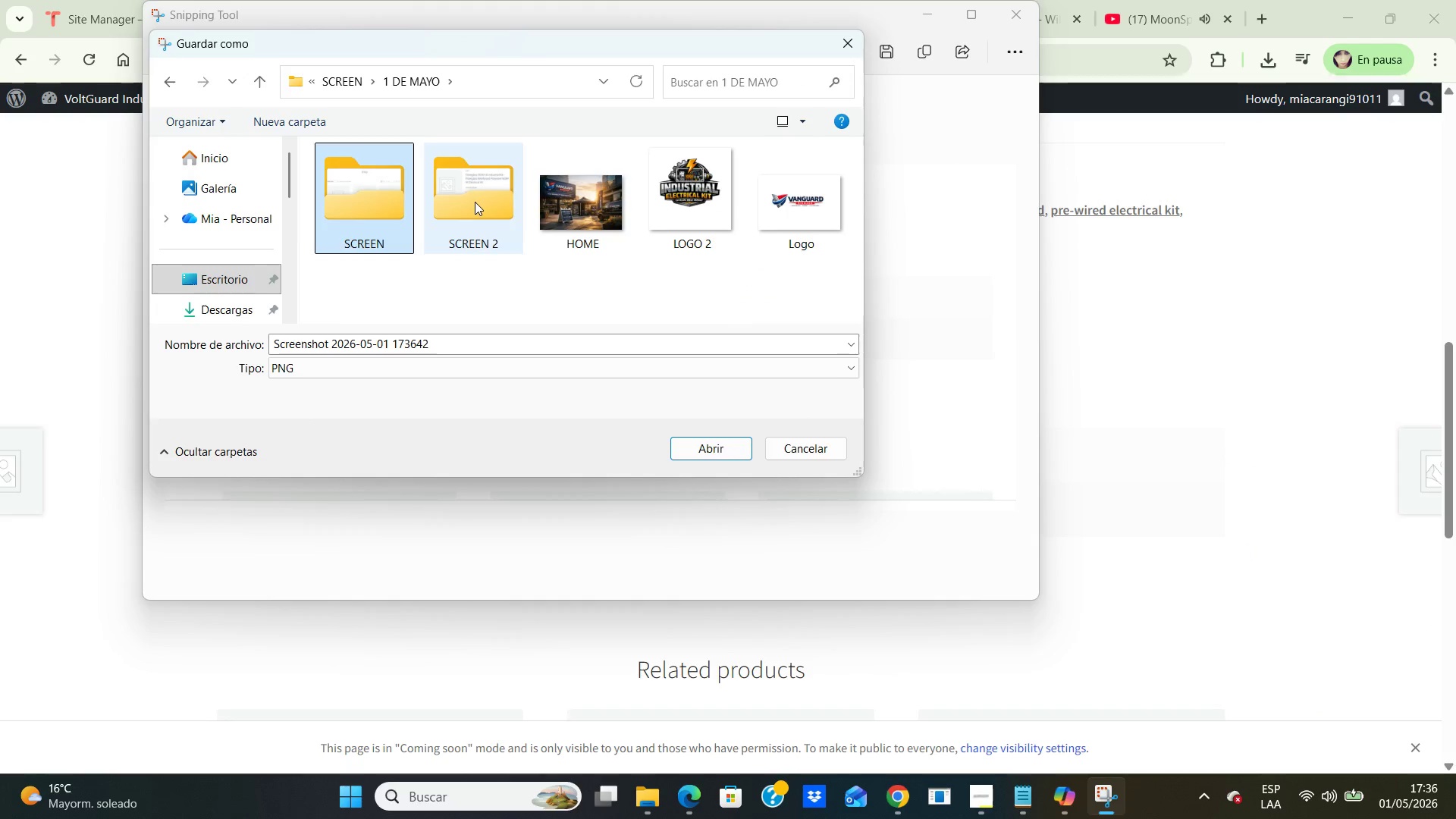 
double_click([475, 202])
 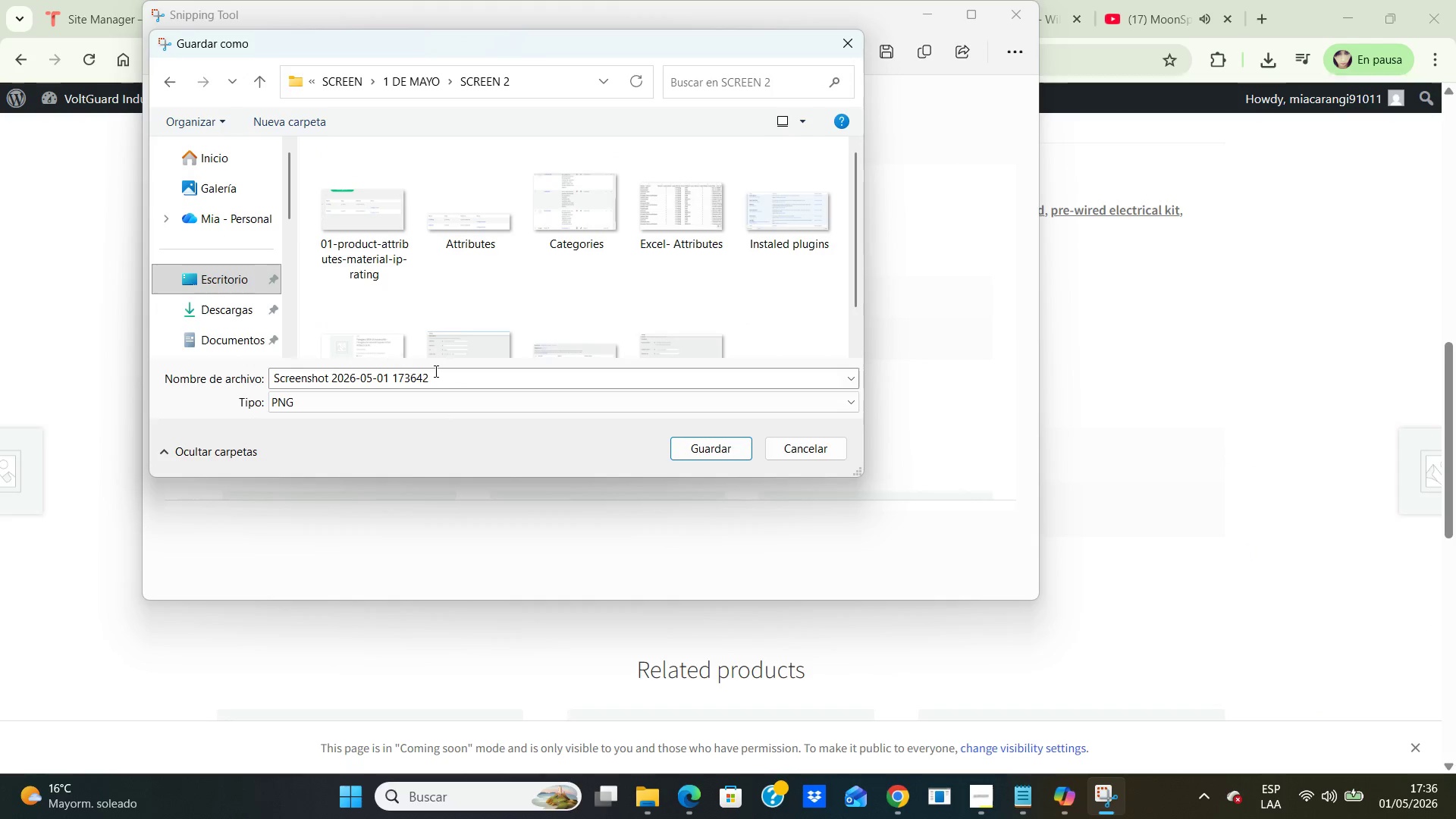 
left_click([438, 375])
 